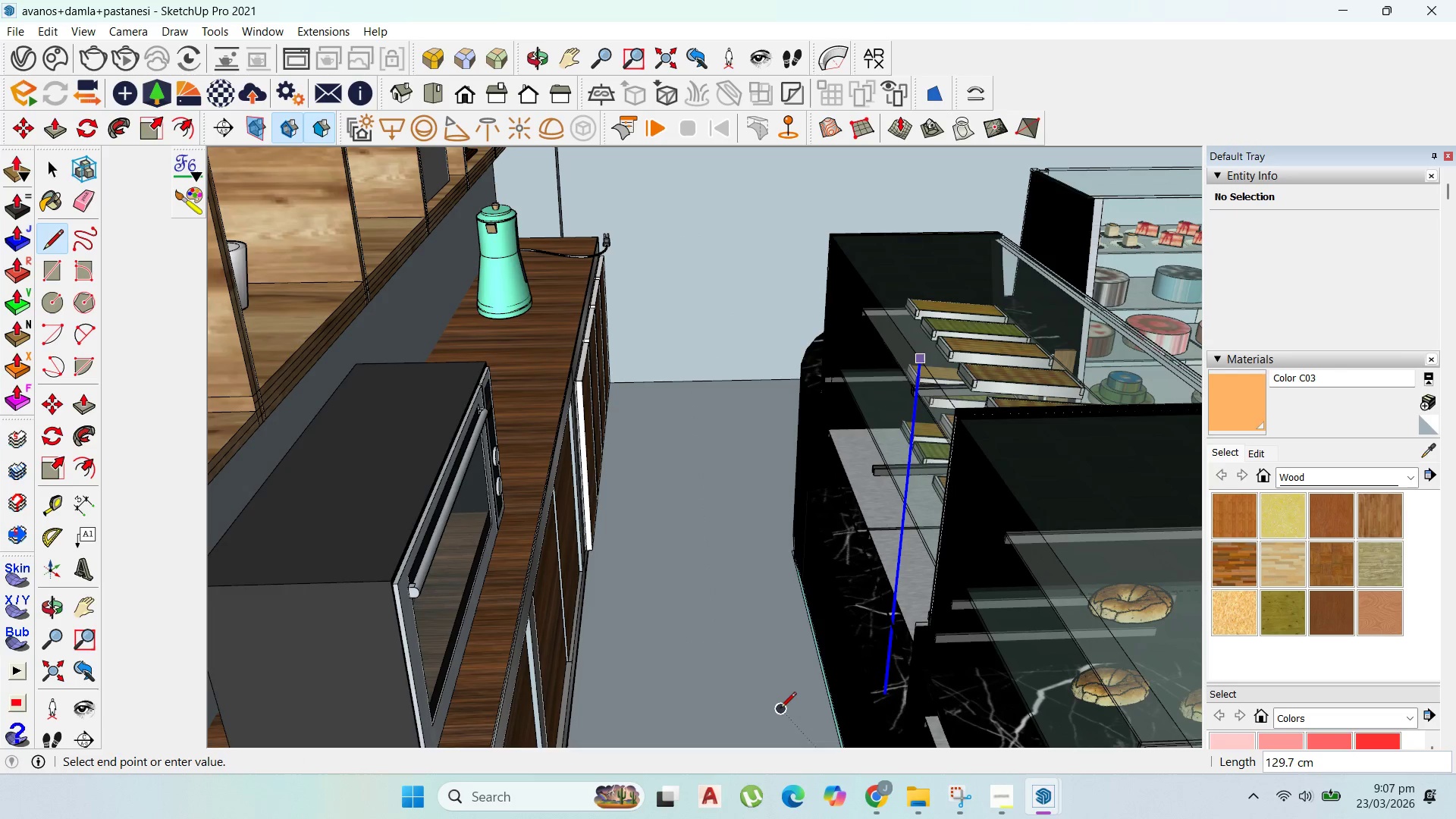 
hold_key(key=ShiftLeft, duration=1.06)
 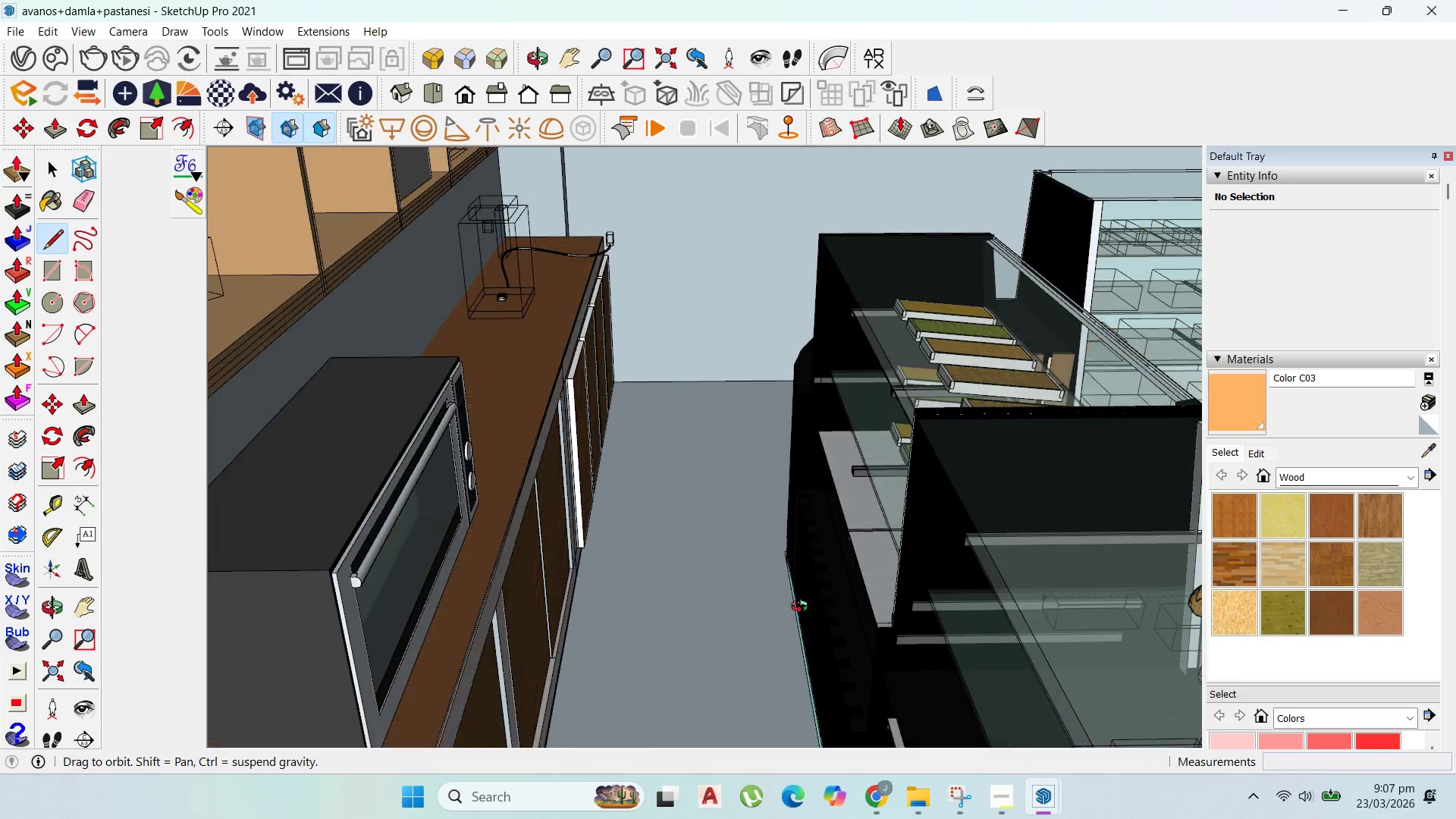 
key(Escape)
 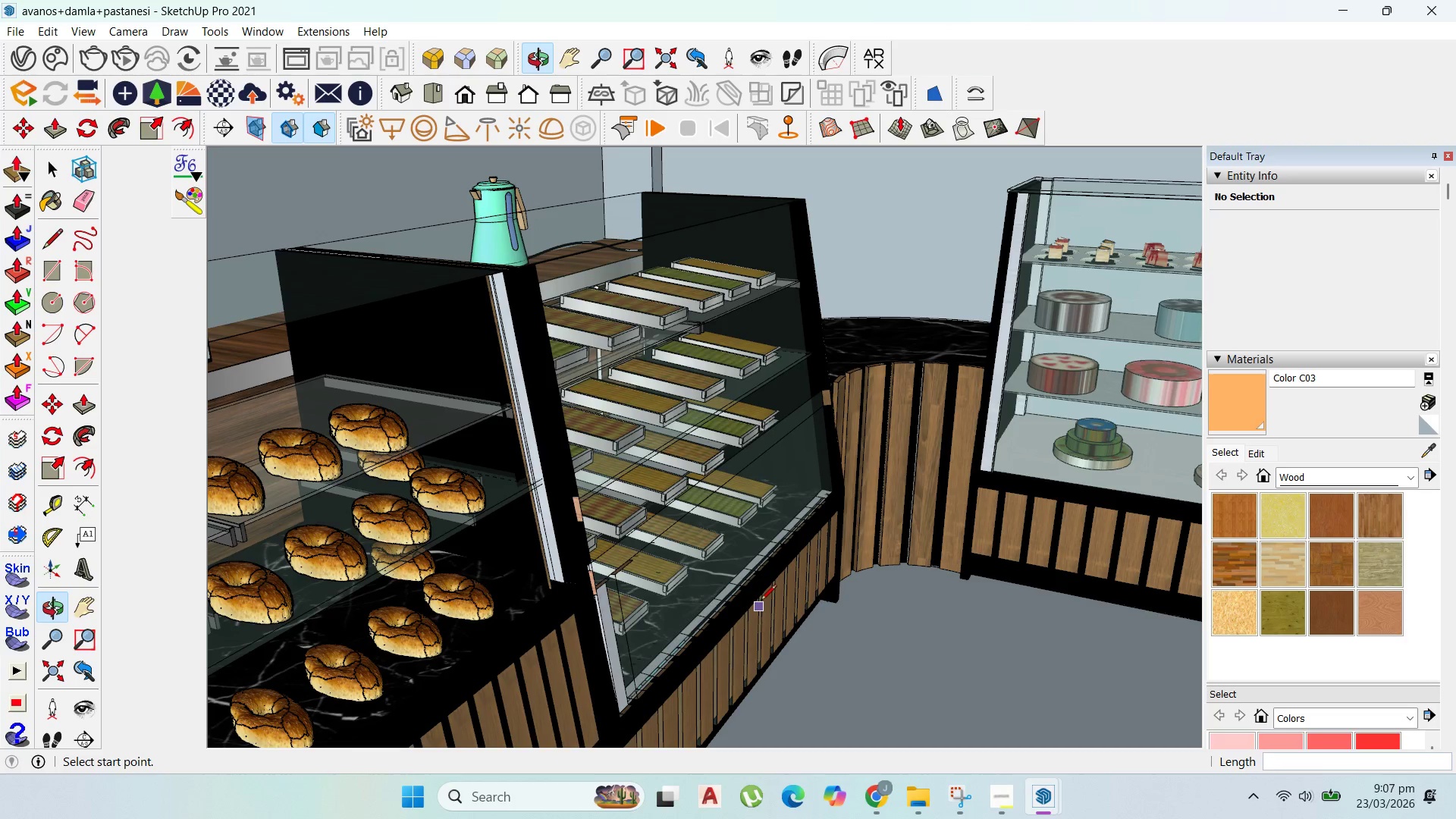 
left_click([760, 601])
 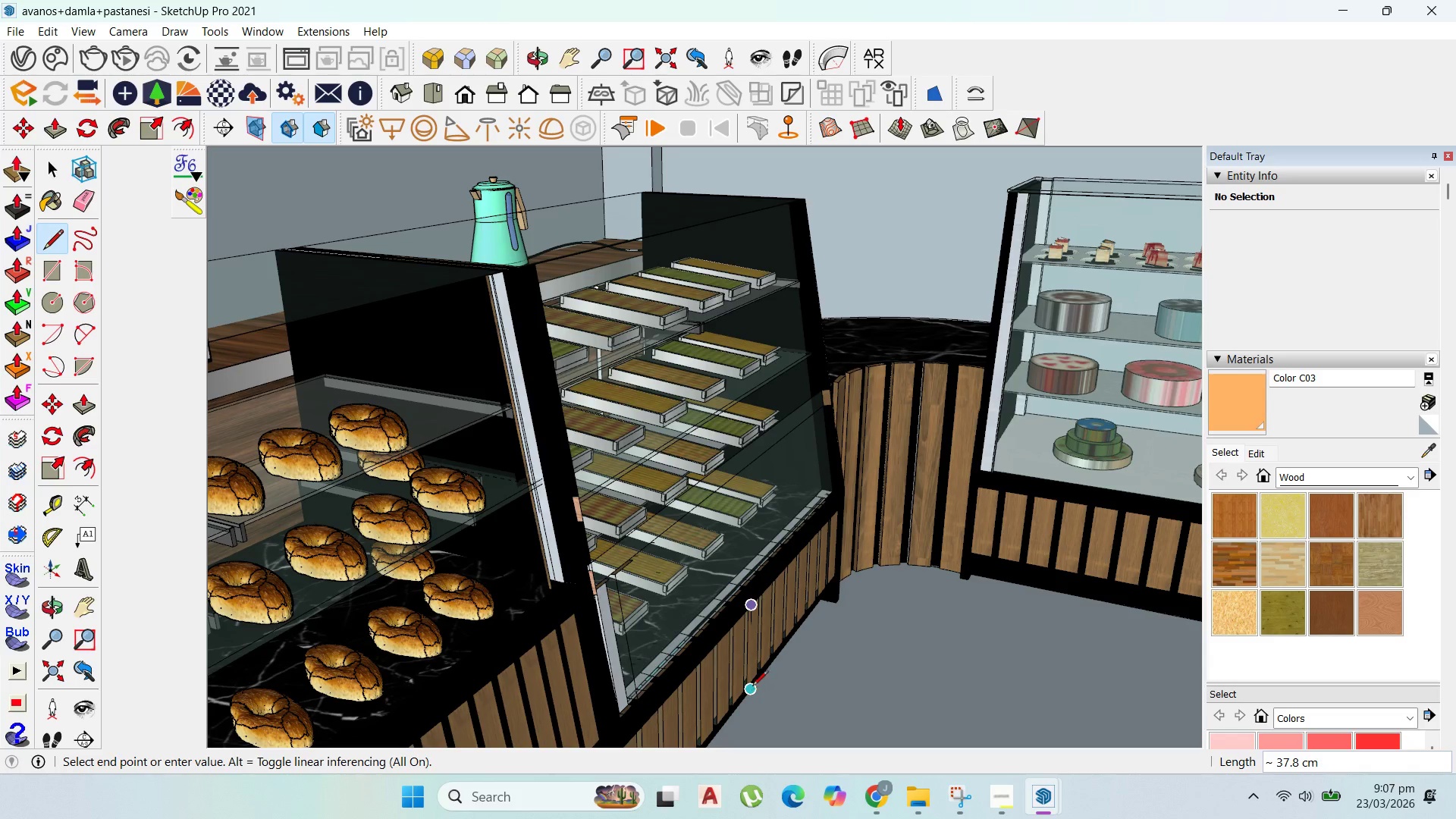 
key(Escape)
 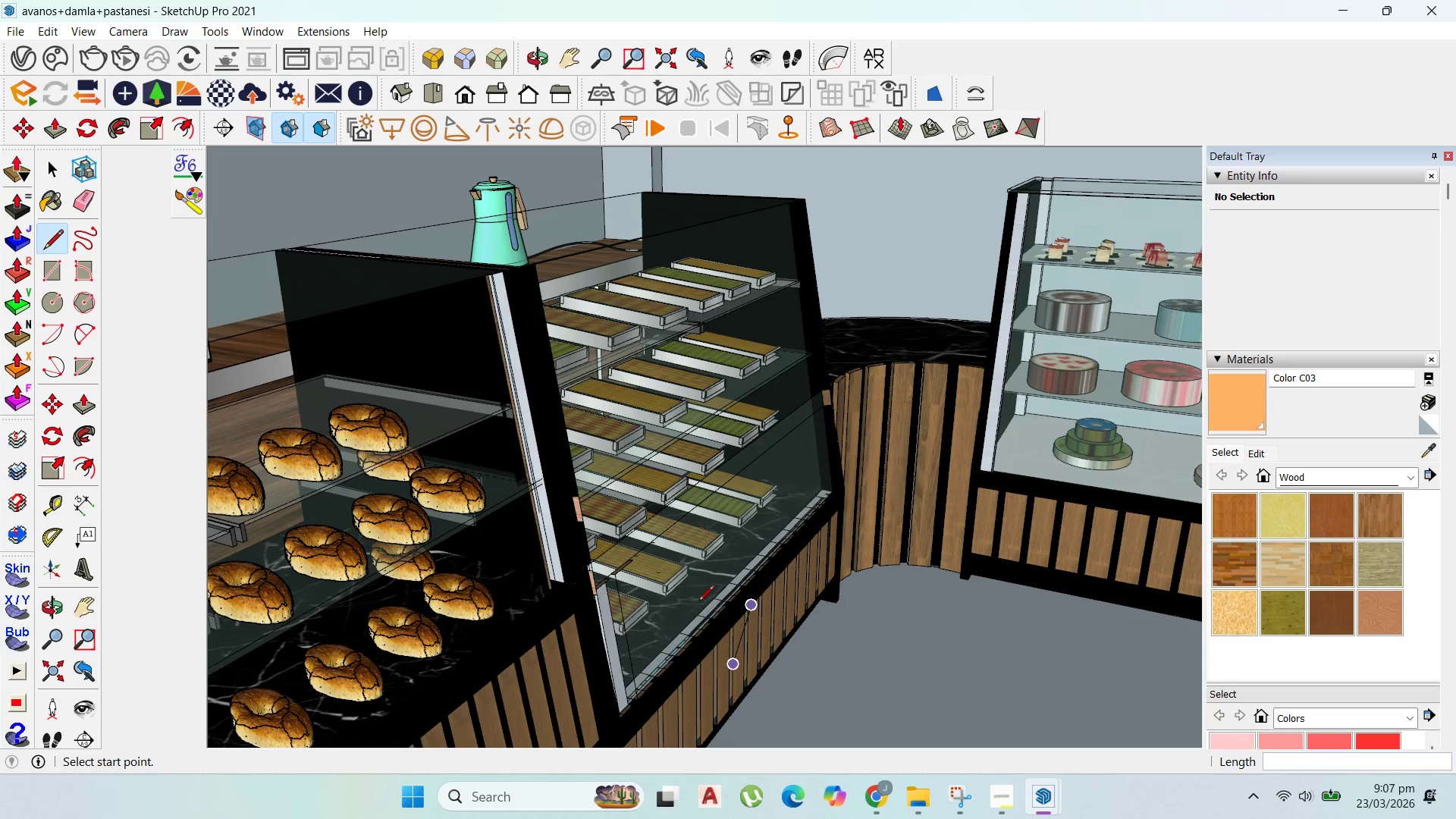 
key(Escape)
 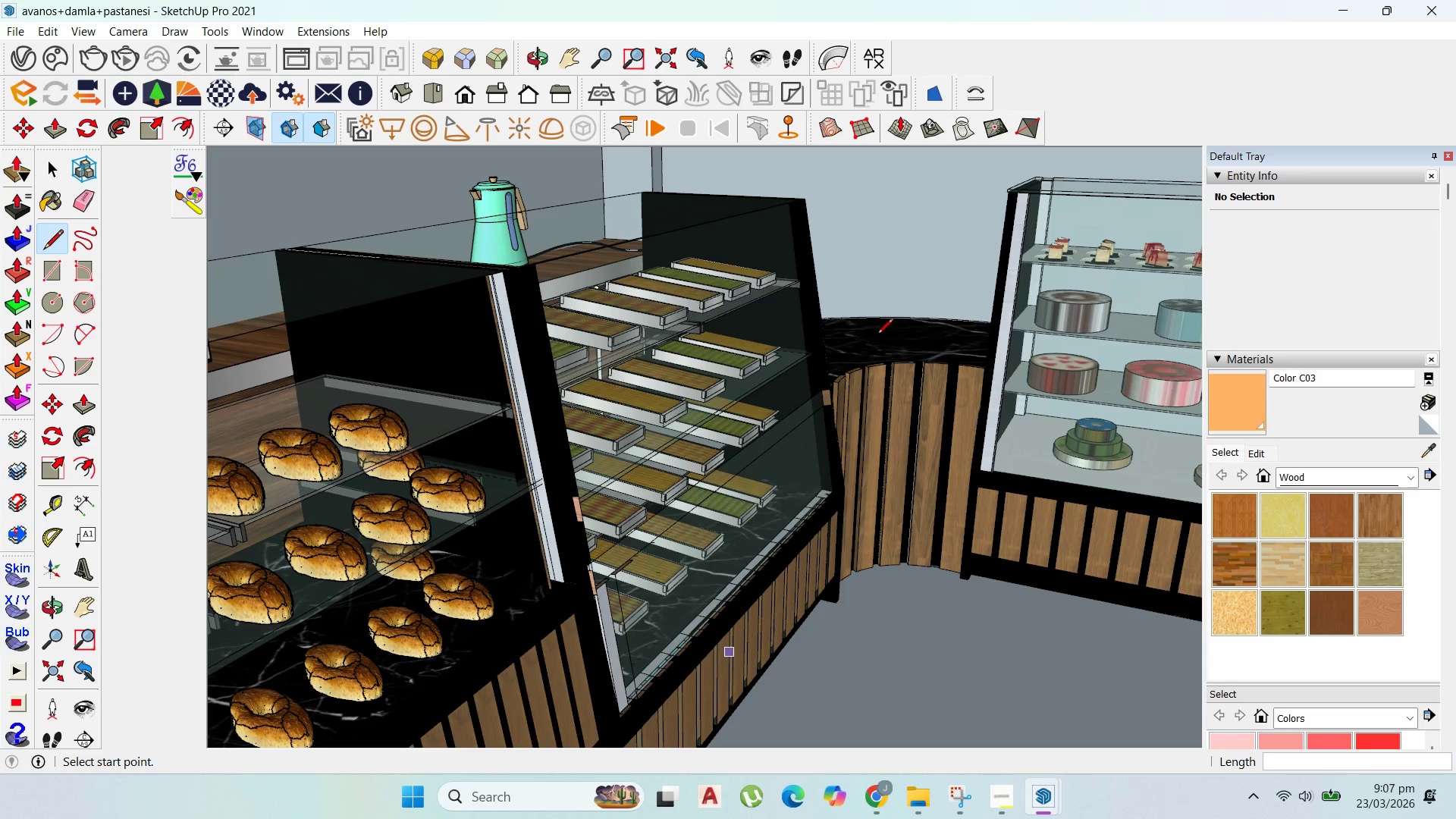 
scroll: coordinate [391, 510], scroll_direction: down, amount: 22.0
 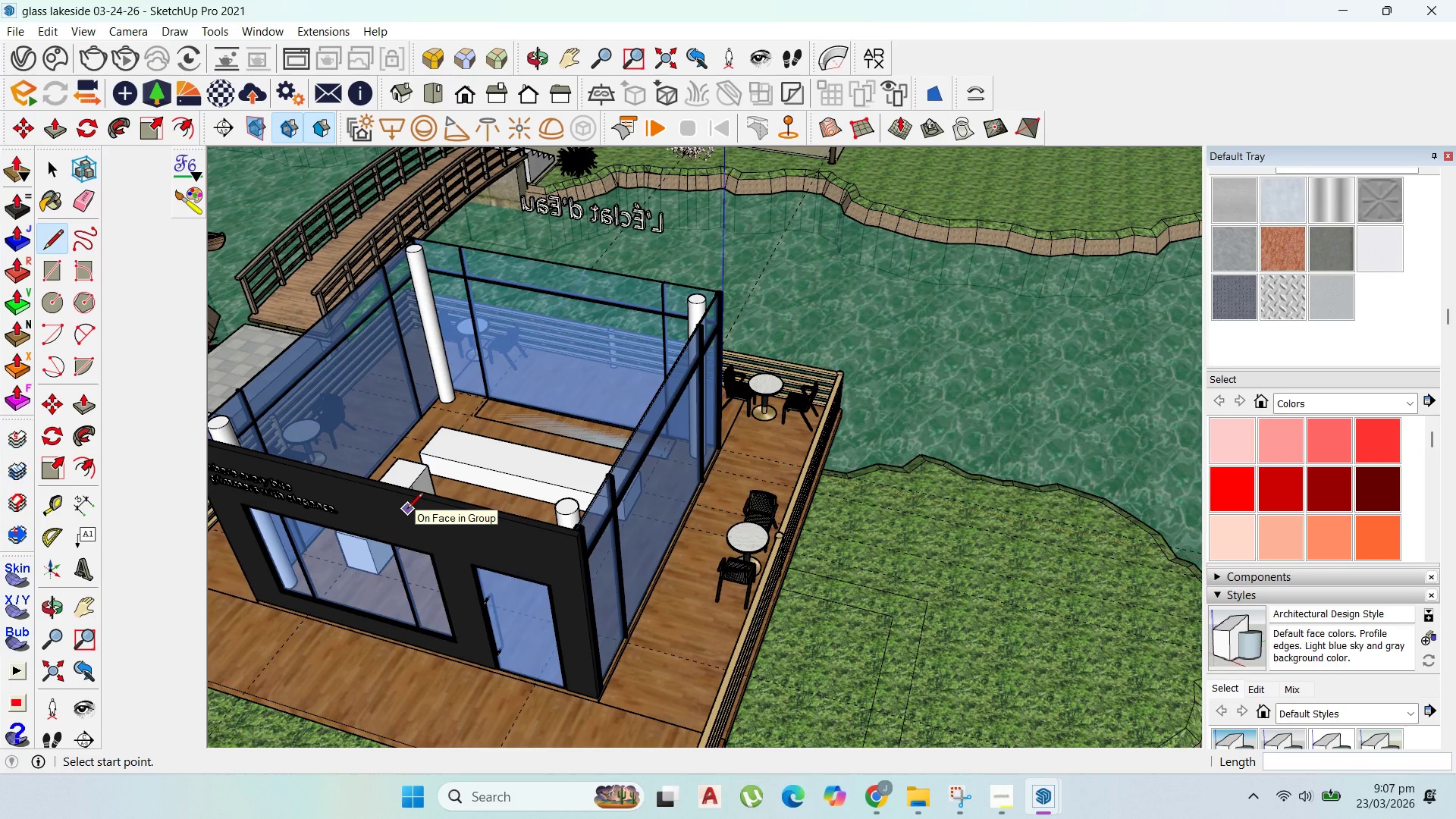 
scroll: coordinate [410, 511], scroll_direction: down, amount: 8.0
 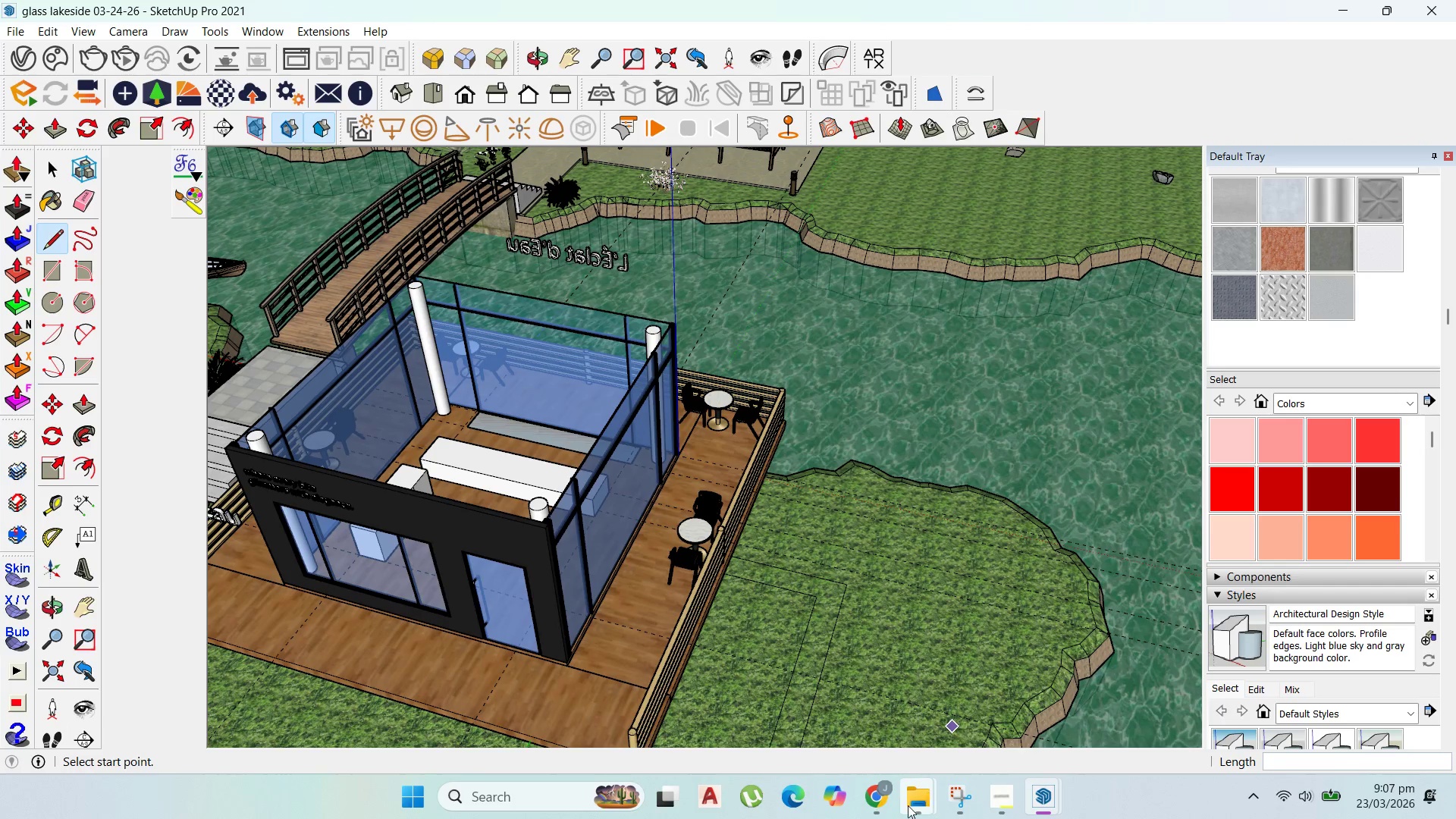 
left_click([892, 807])
 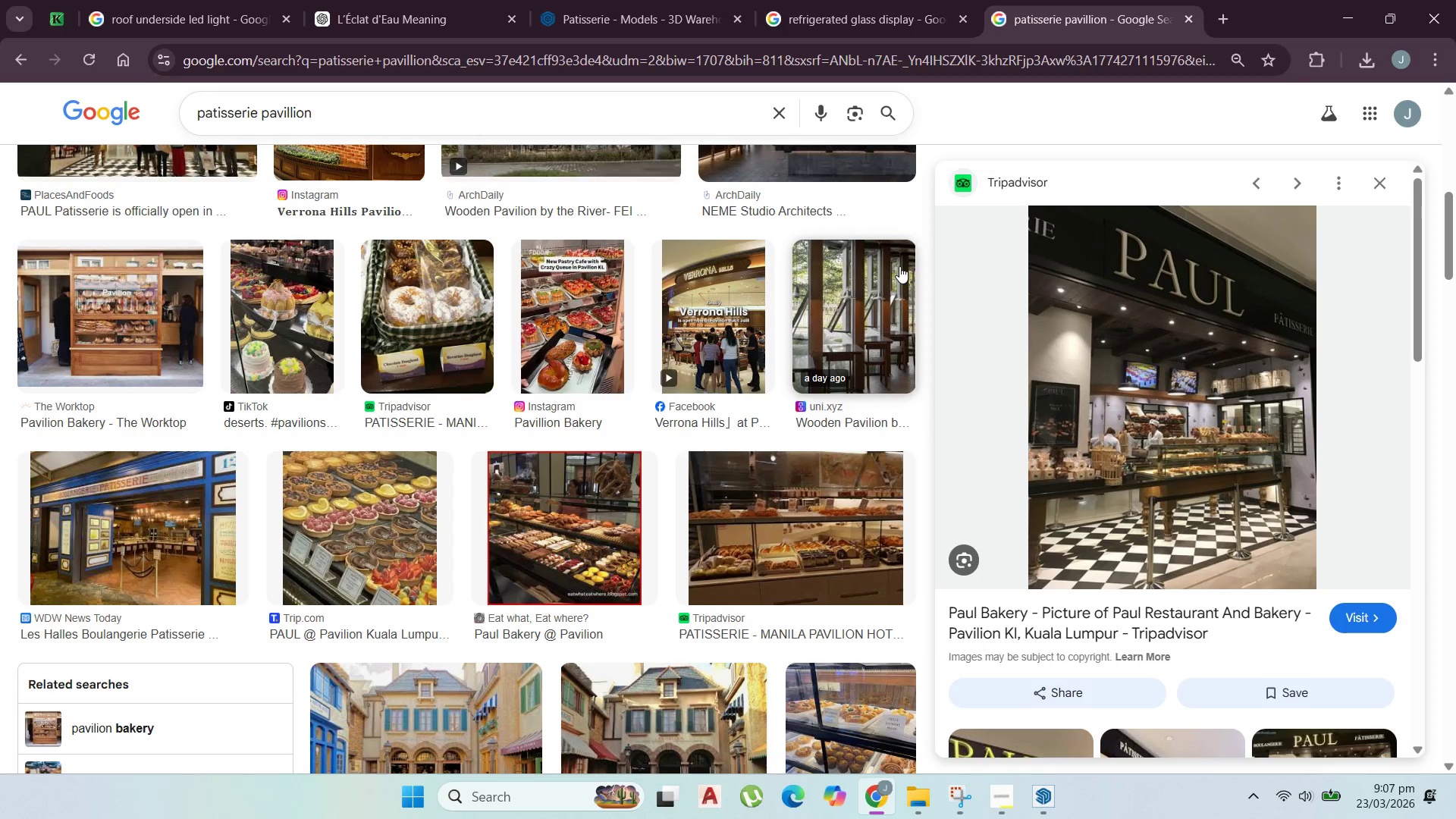 
scroll: coordinate [805, 267], scroll_direction: down, amount: 14.0
 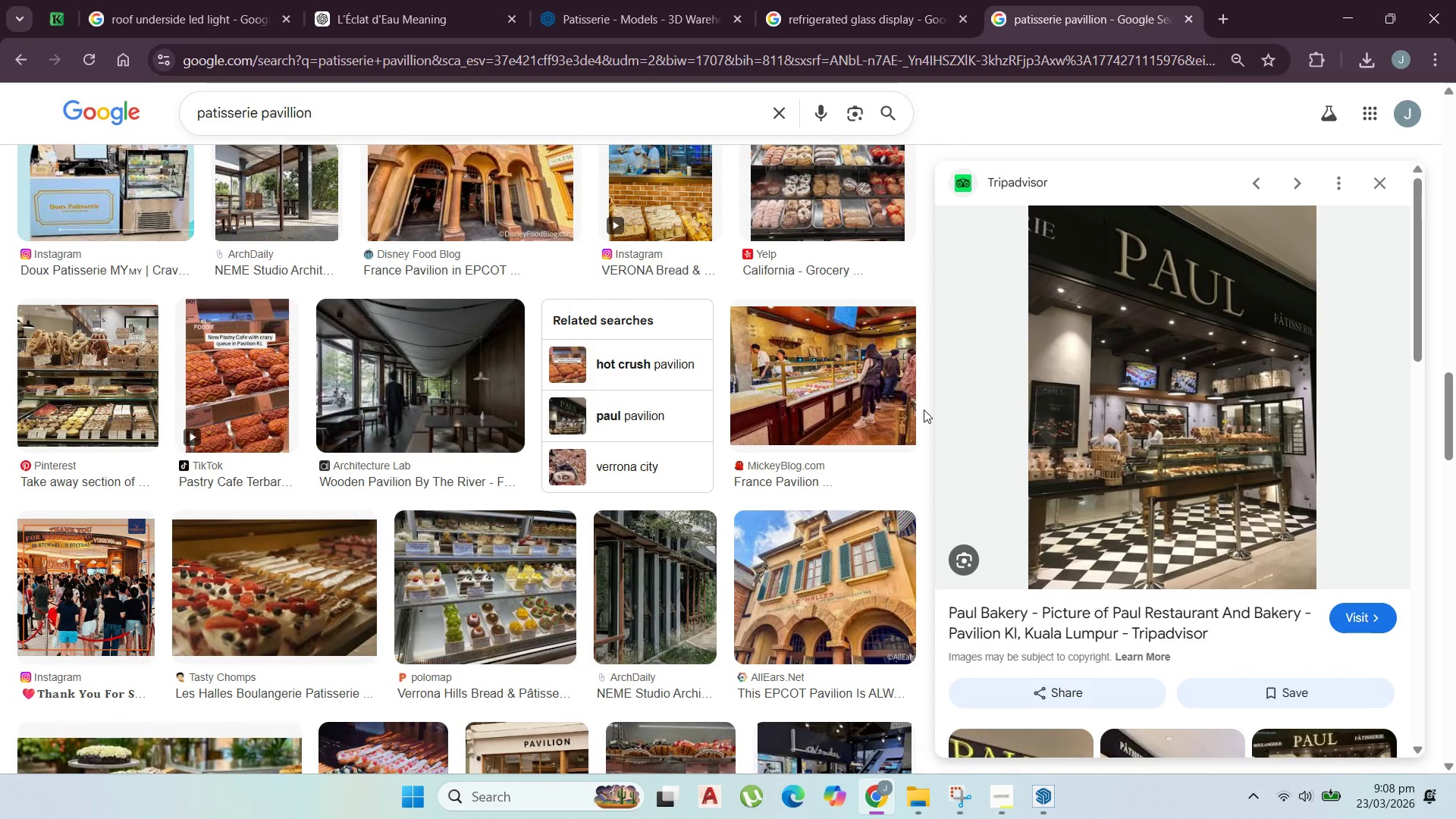 
wait(8.88)
 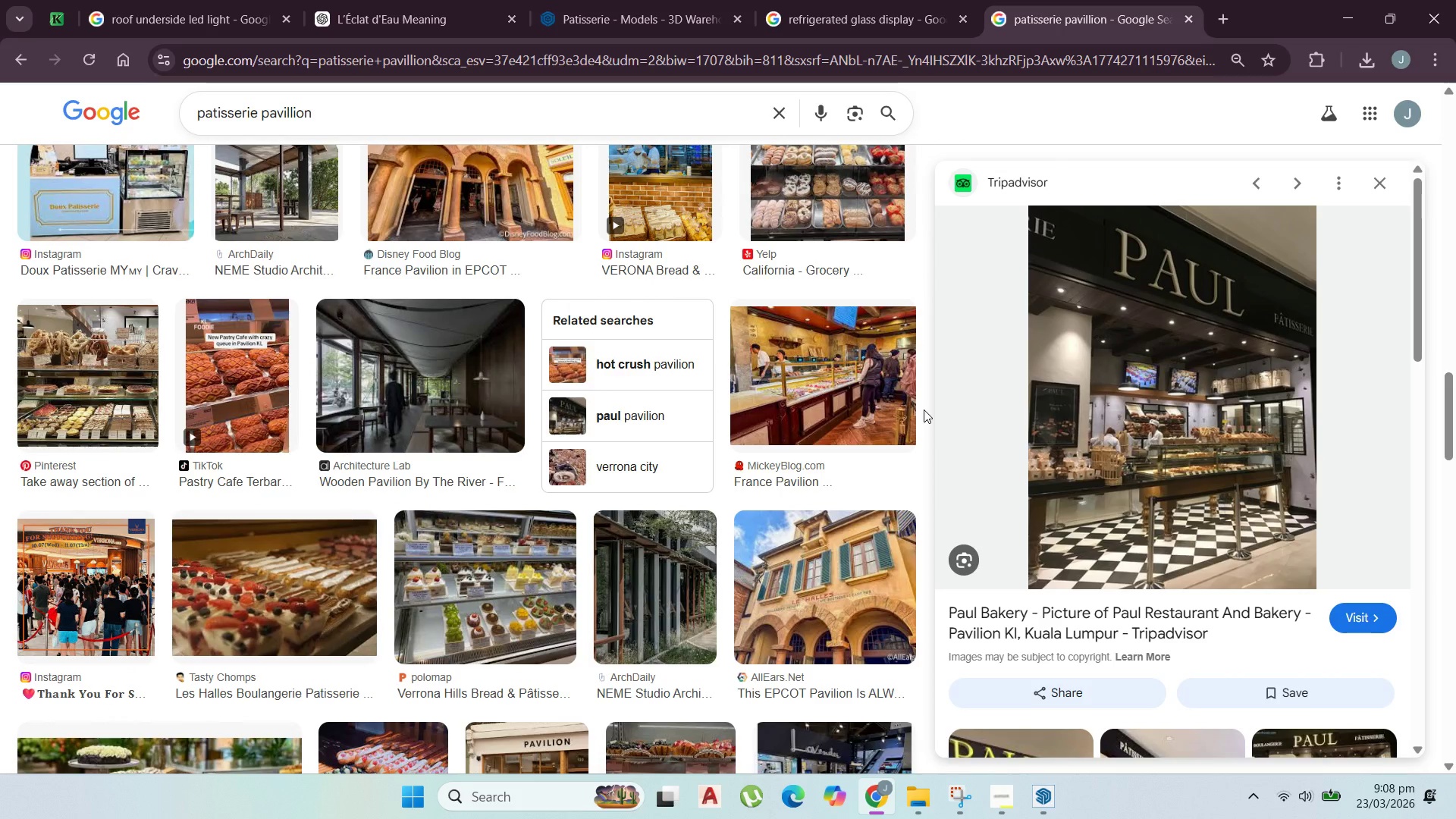 
scroll: coordinate [1176, 271], scroll_direction: down, amount: 26.0
 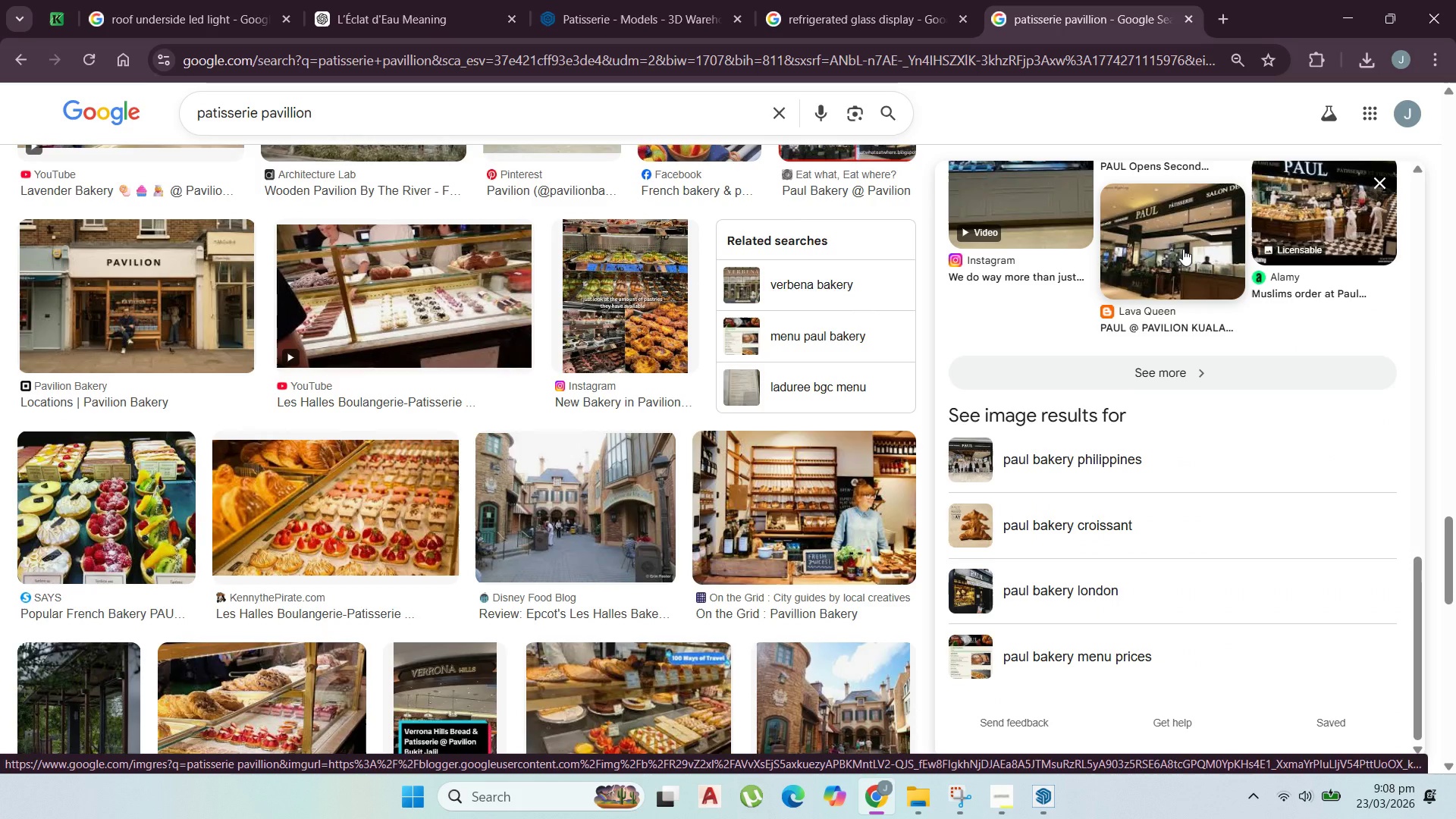 
scroll: coordinate [239, 105], scroll_direction: down, amount: 38.0
 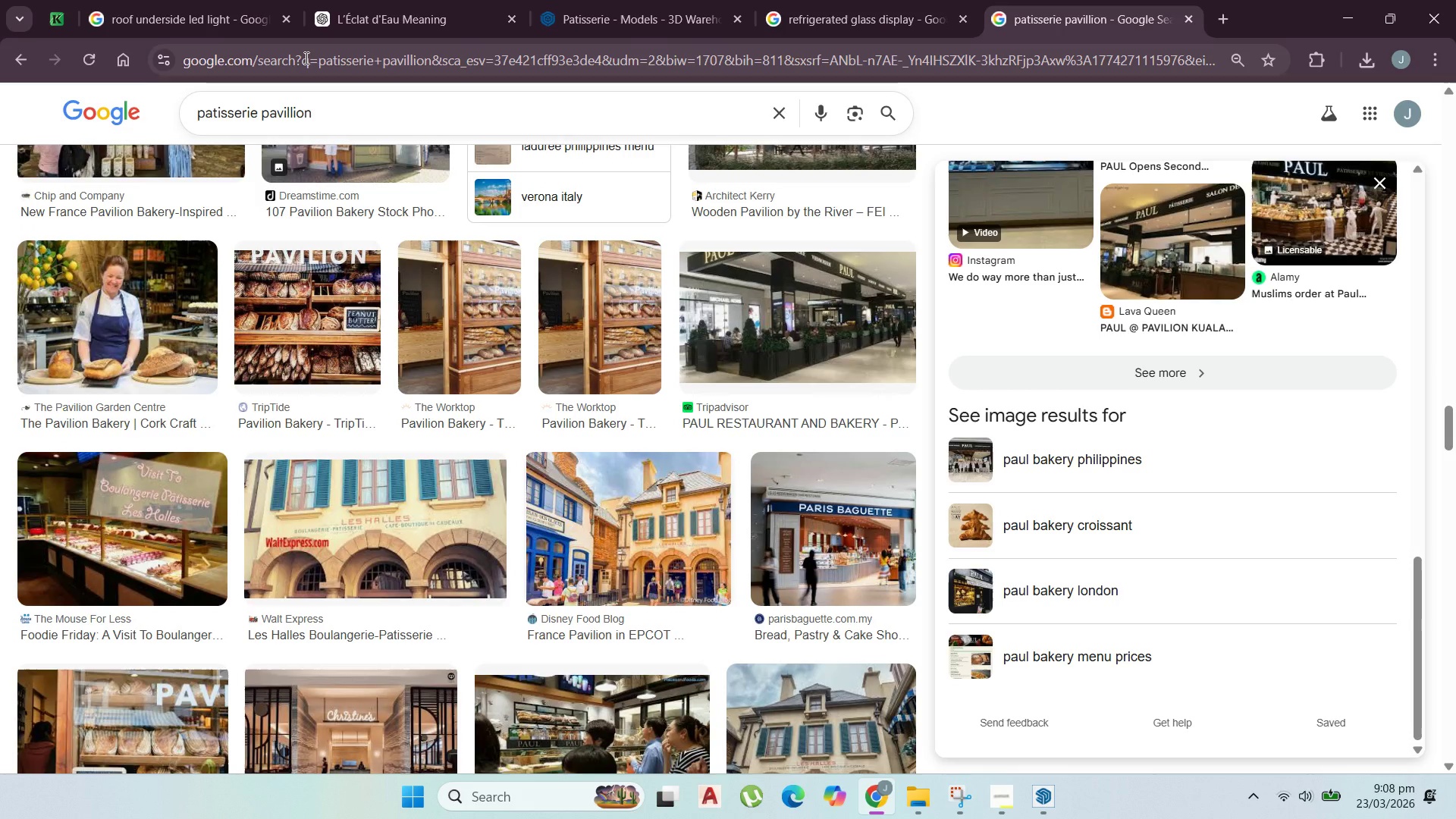 
mouse_move([359, 12])
 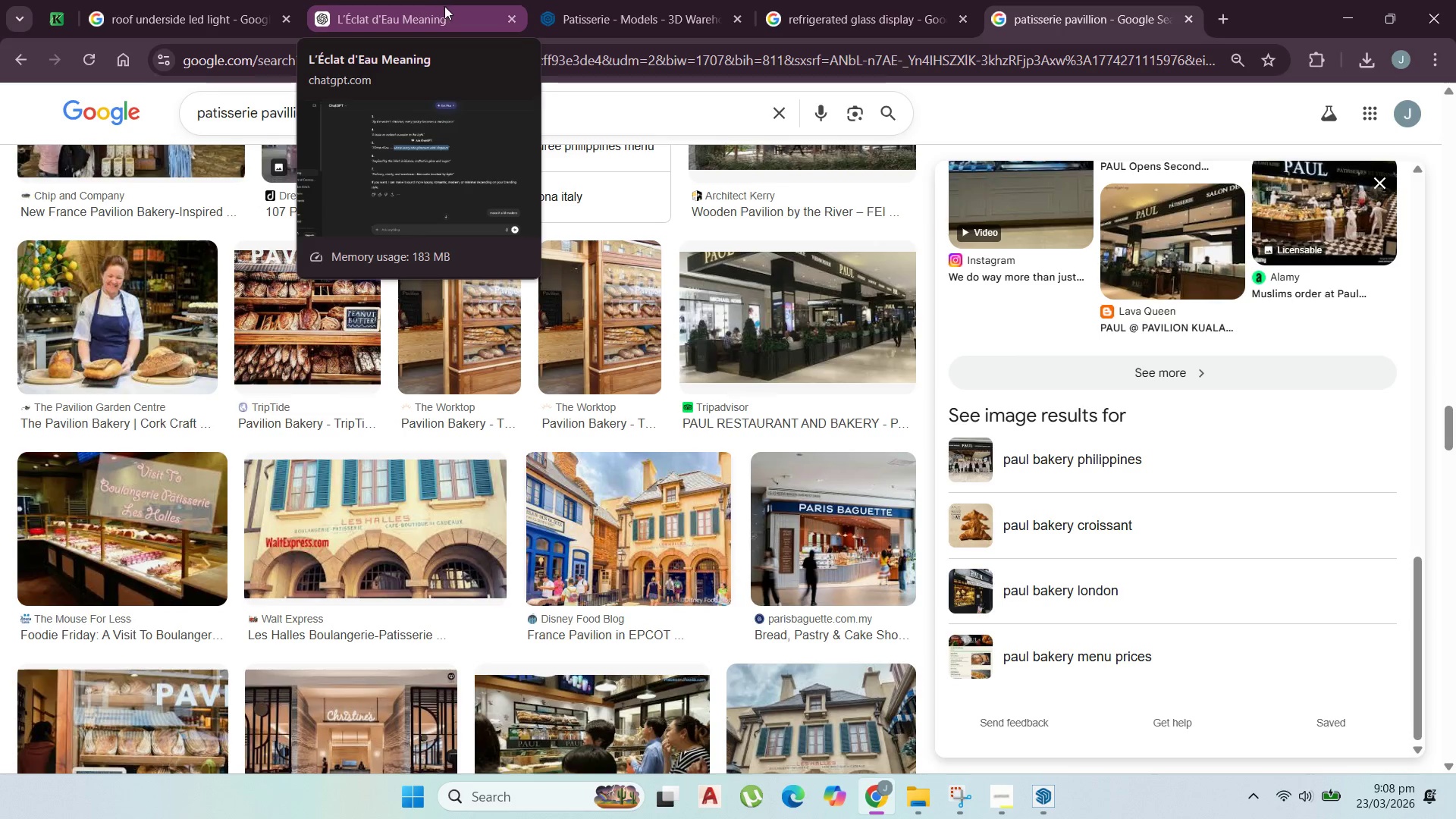 
wait(7.47)
 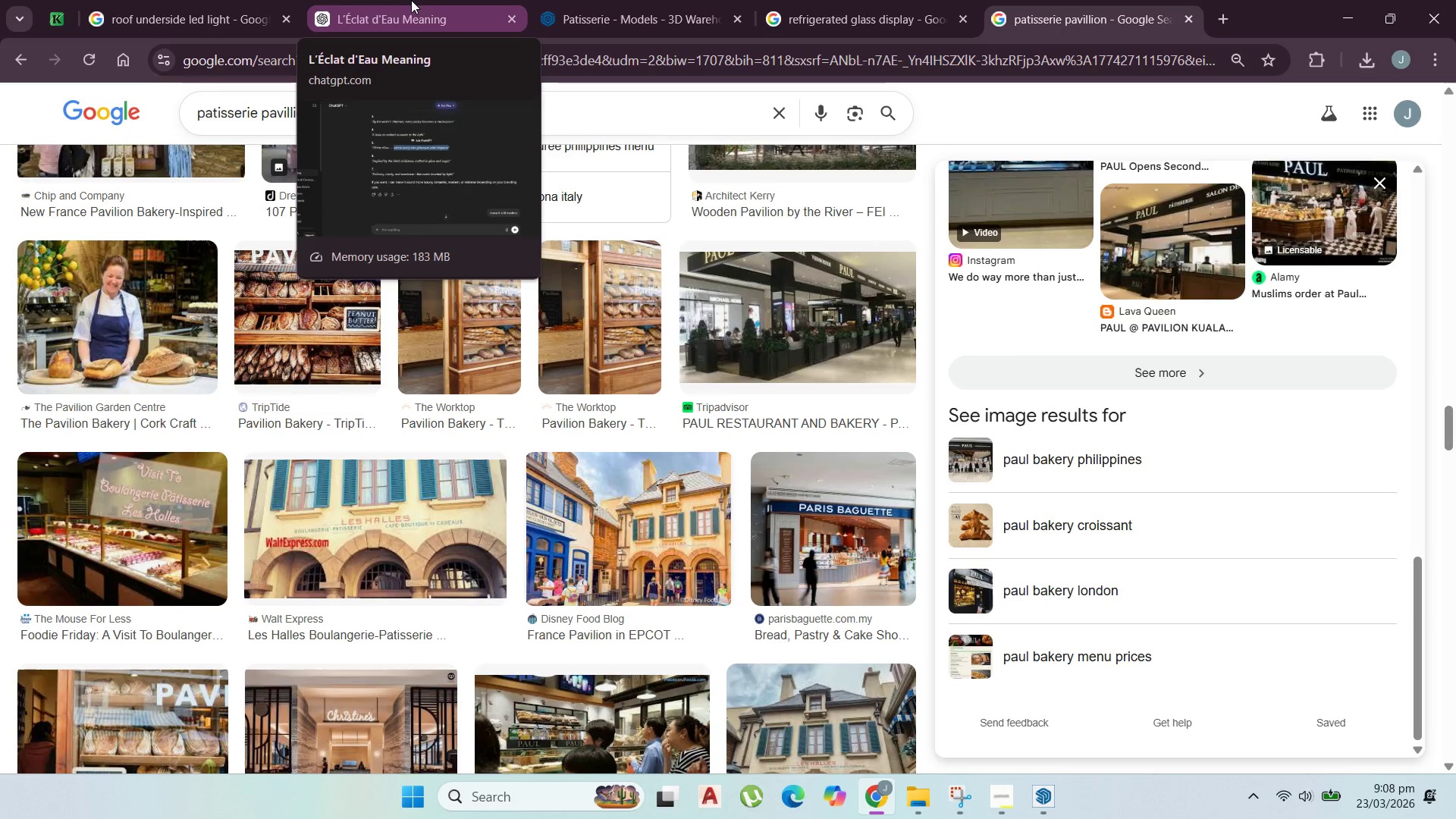 
scroll: coordinate [323, 523], scroll_direction: down, amount: 16.0
 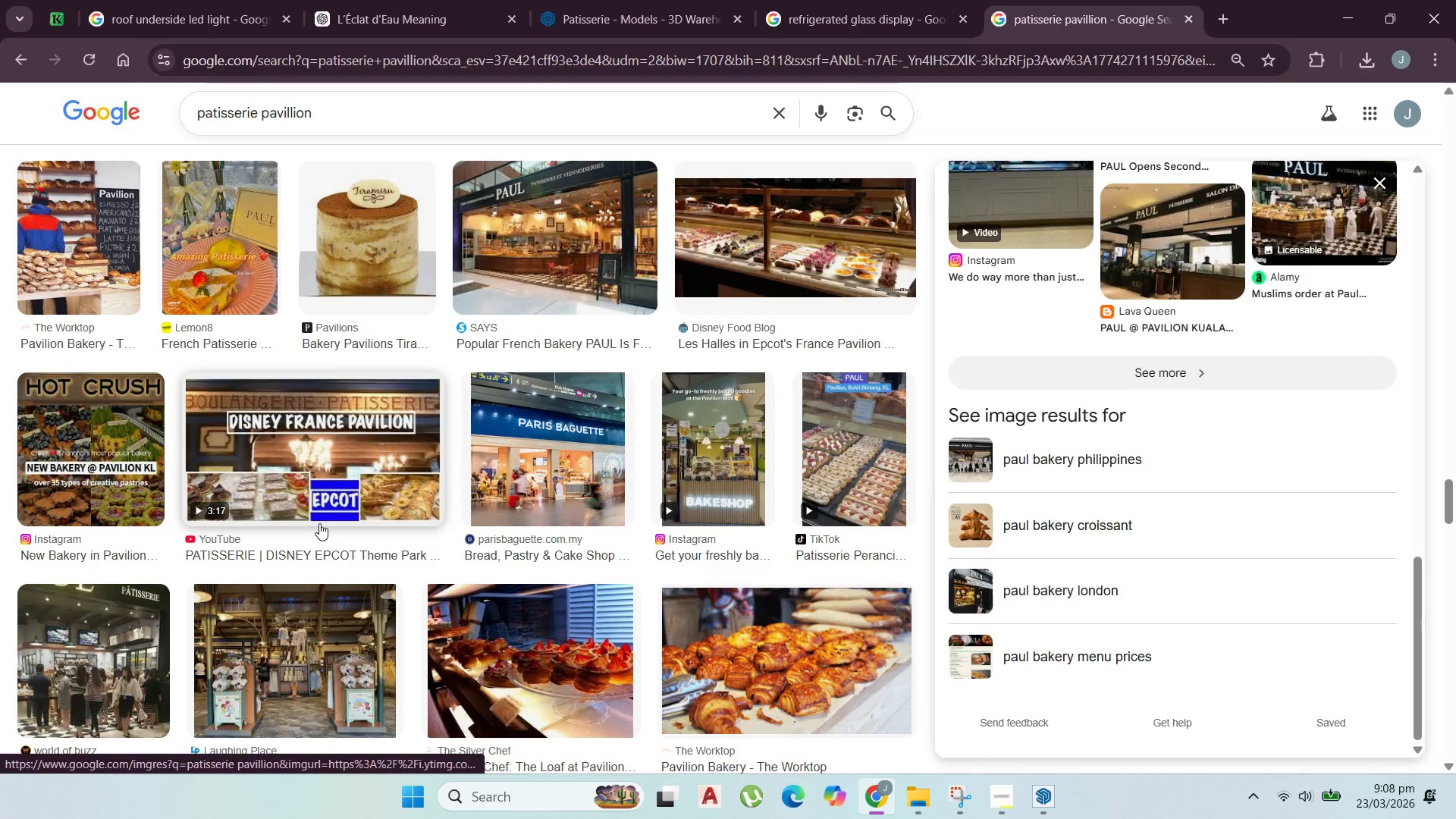 
scroll: coordinate [325, 545], scroll_direction: down, amount: 10.0
 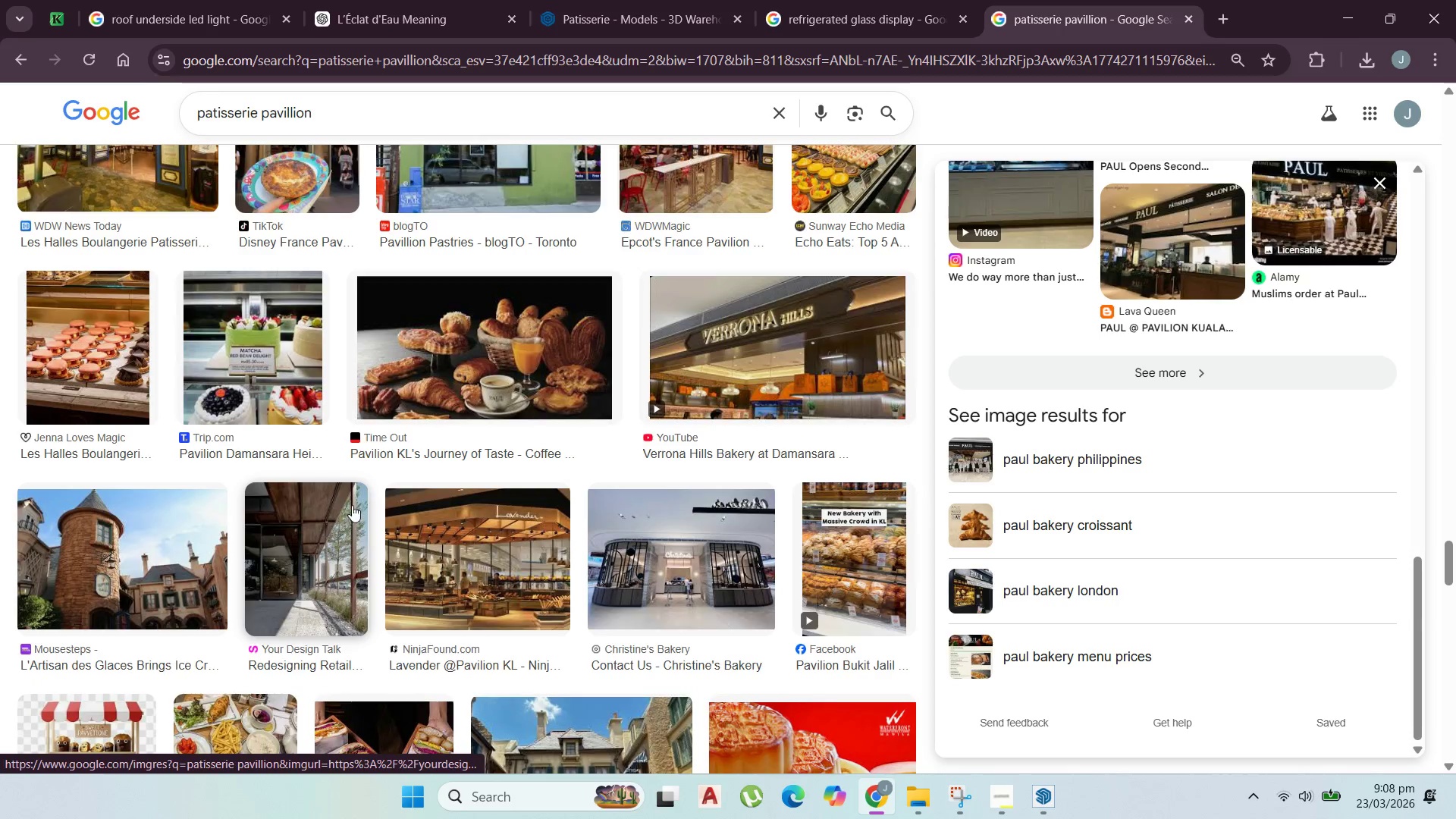 
scroll: coordinate [372, 399], scroll_direction: up, amount: 14.0
 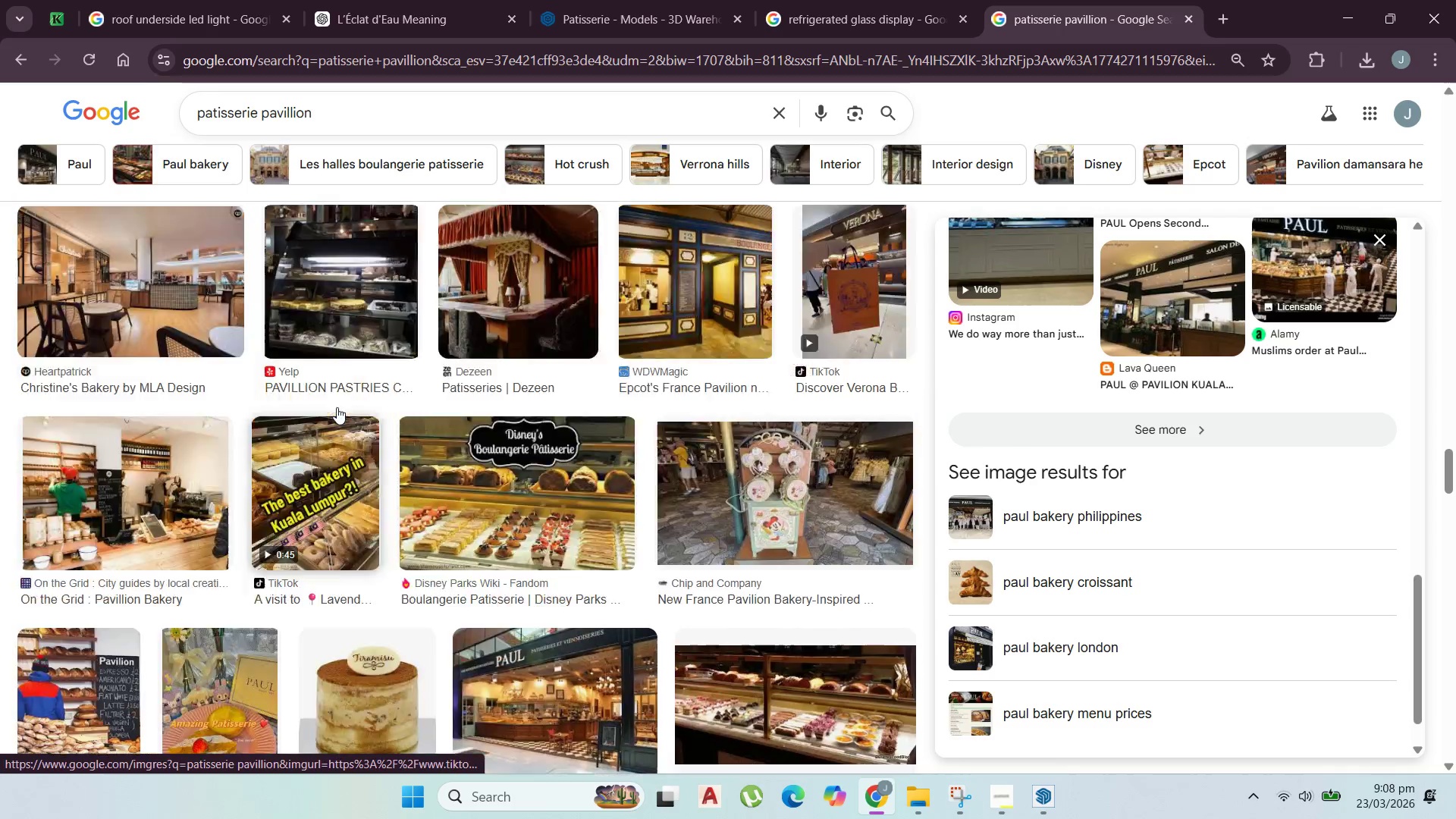 
scroll: coordinate [333, 409], scroll_direction: down, amount: 9.0
 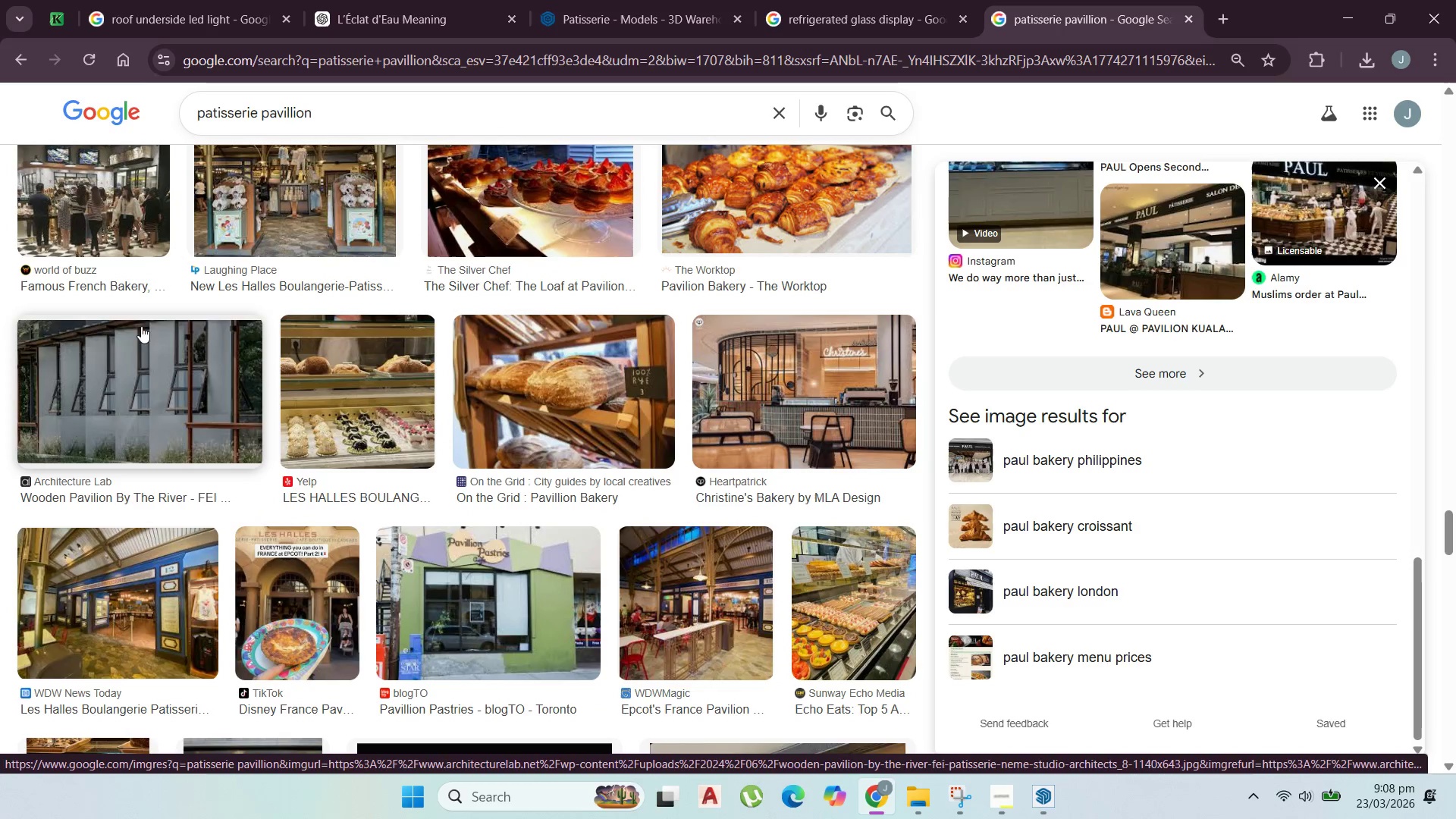 
wait(6.22)
 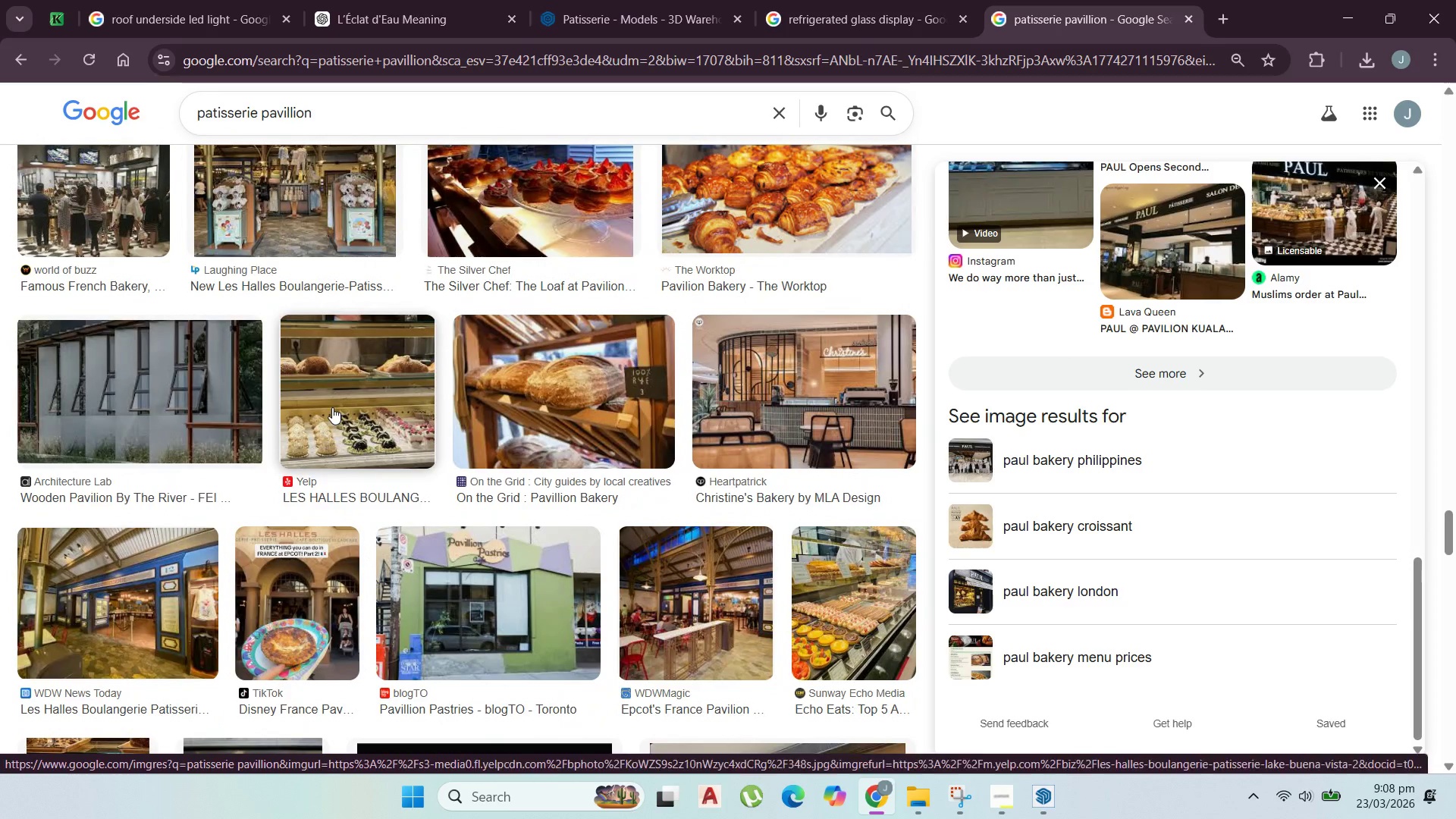 
scroll: coordinate [128, 318], scroll_direction: down, amount: 25.0
 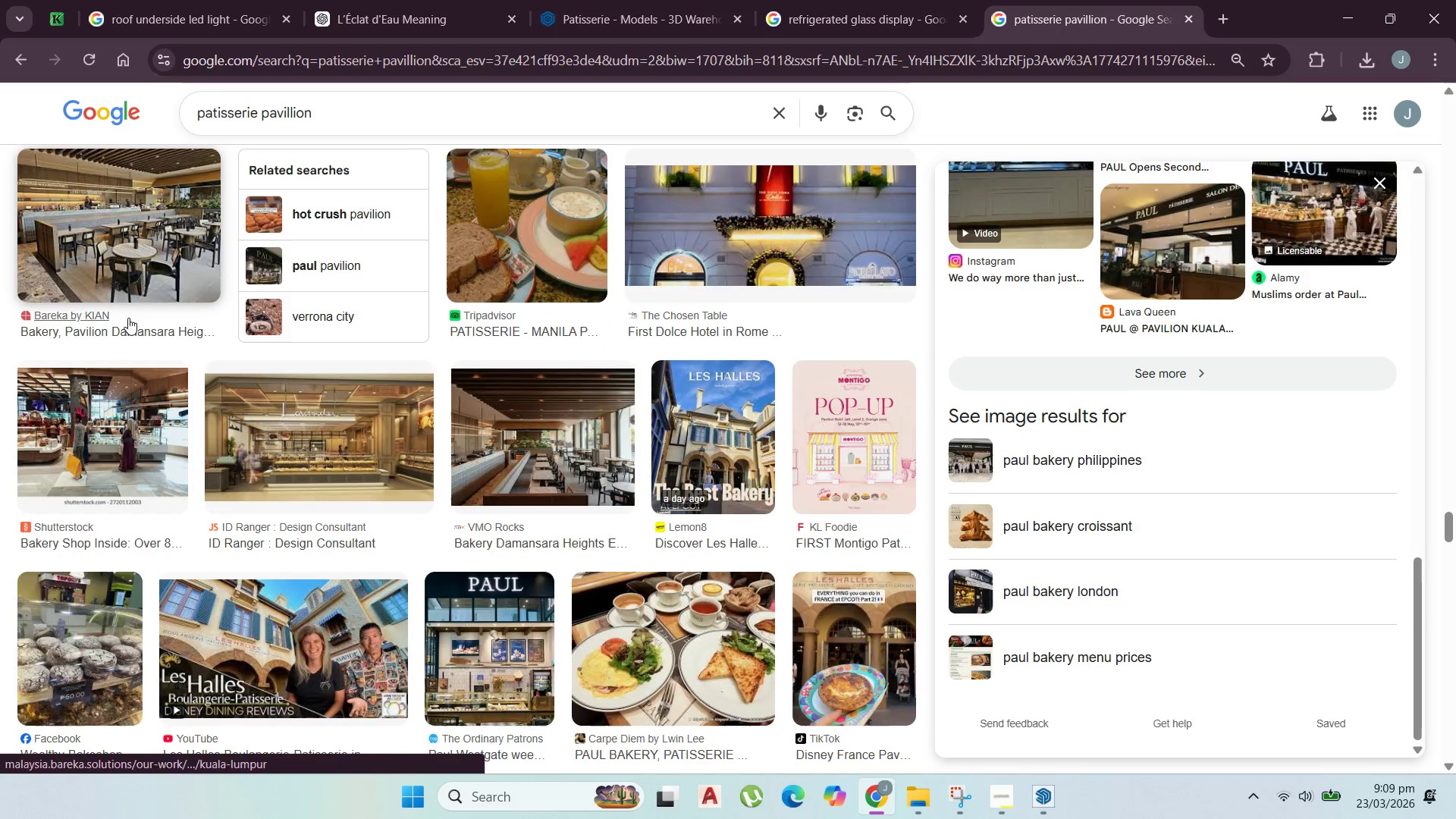 
scroll: coordinate [126, 319], scroll_direction: down, amount: 5.0
 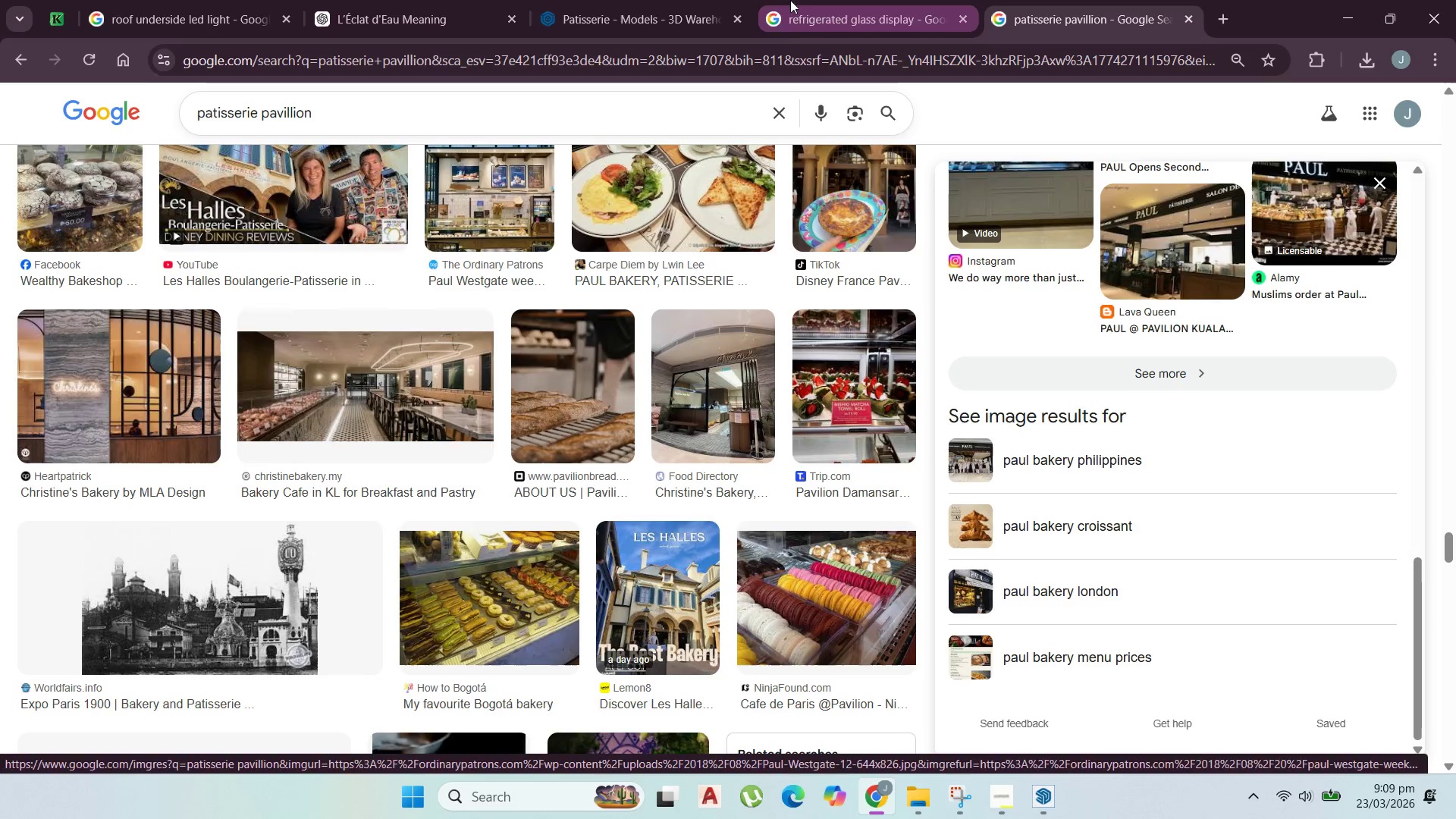 
mouse_move([1341, 230])
 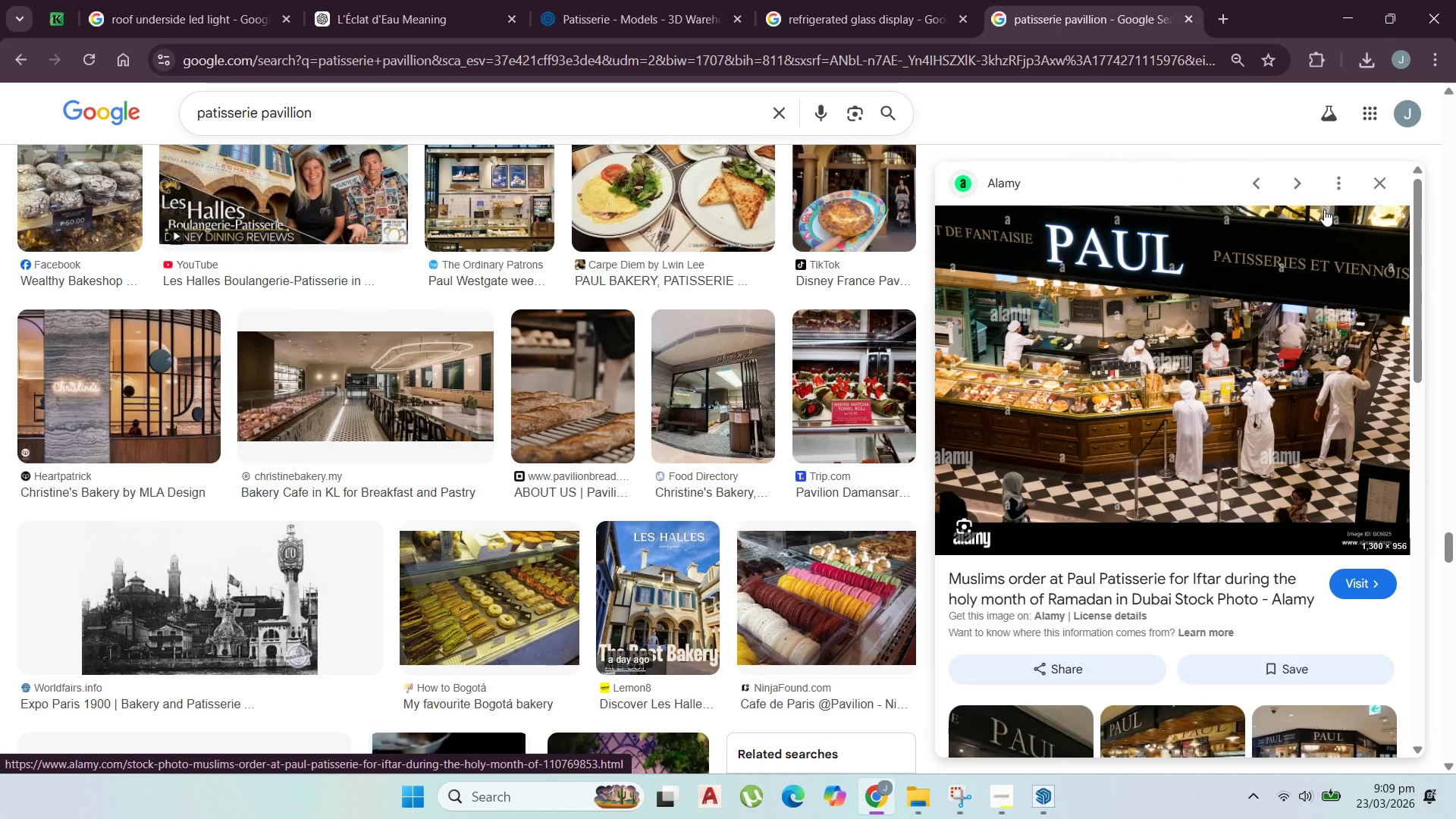 
wait(6.85)
 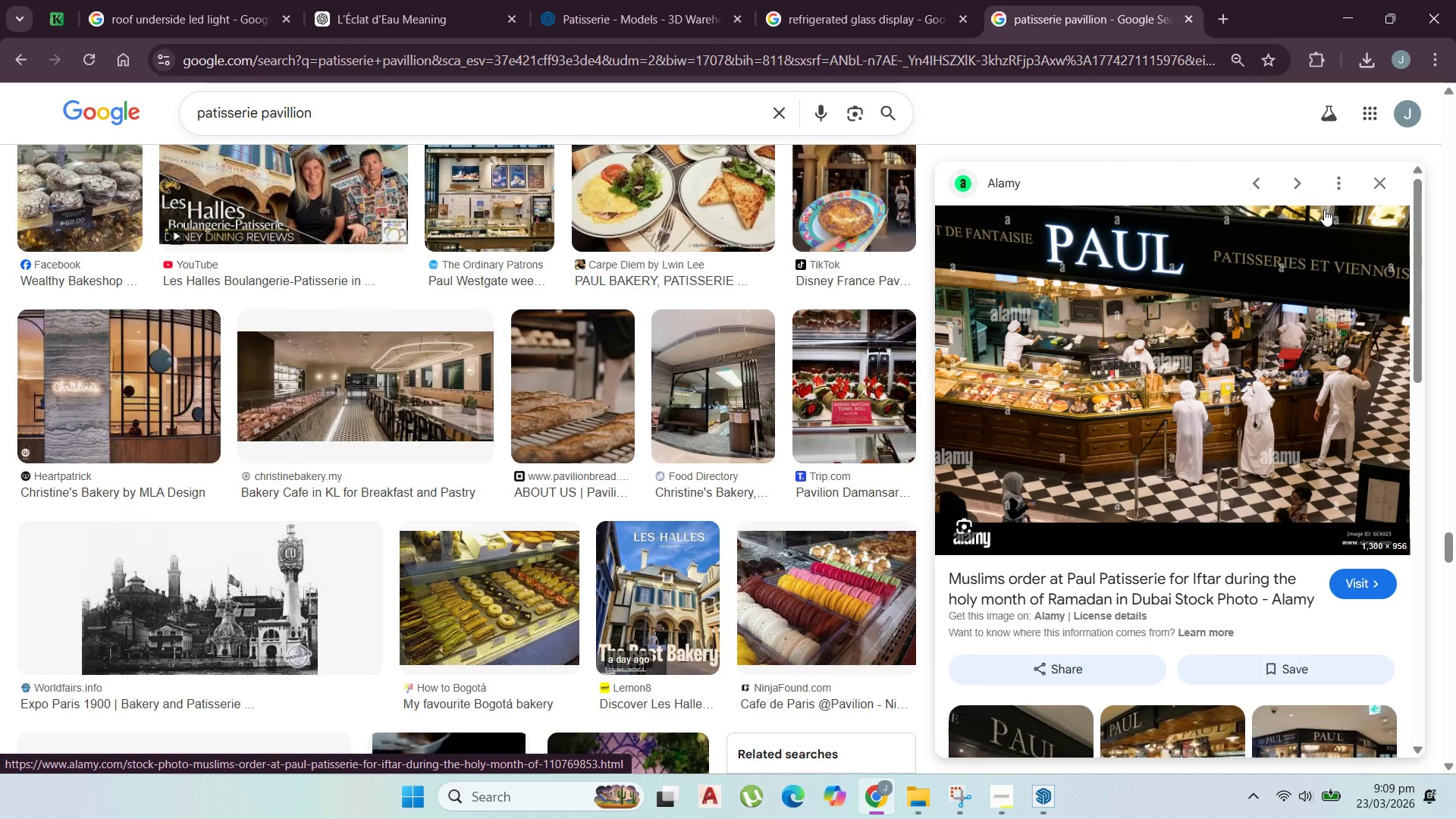 
scroll: coordinate [716, 485], scroll_direction: down, amount: 4.0
 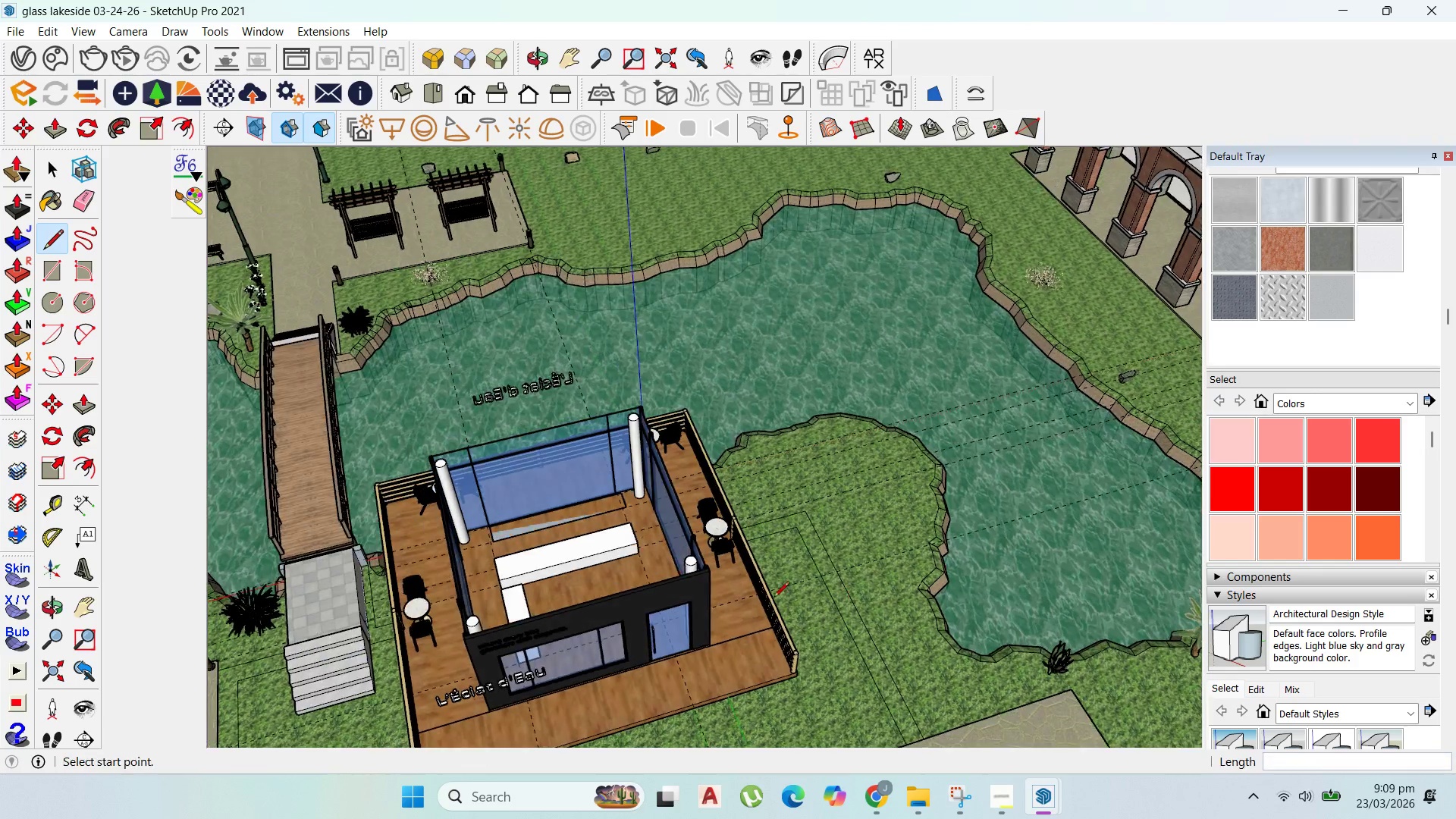 
scroll: coordinate [698, 658], scroll_direction: up, amount: 32.0
 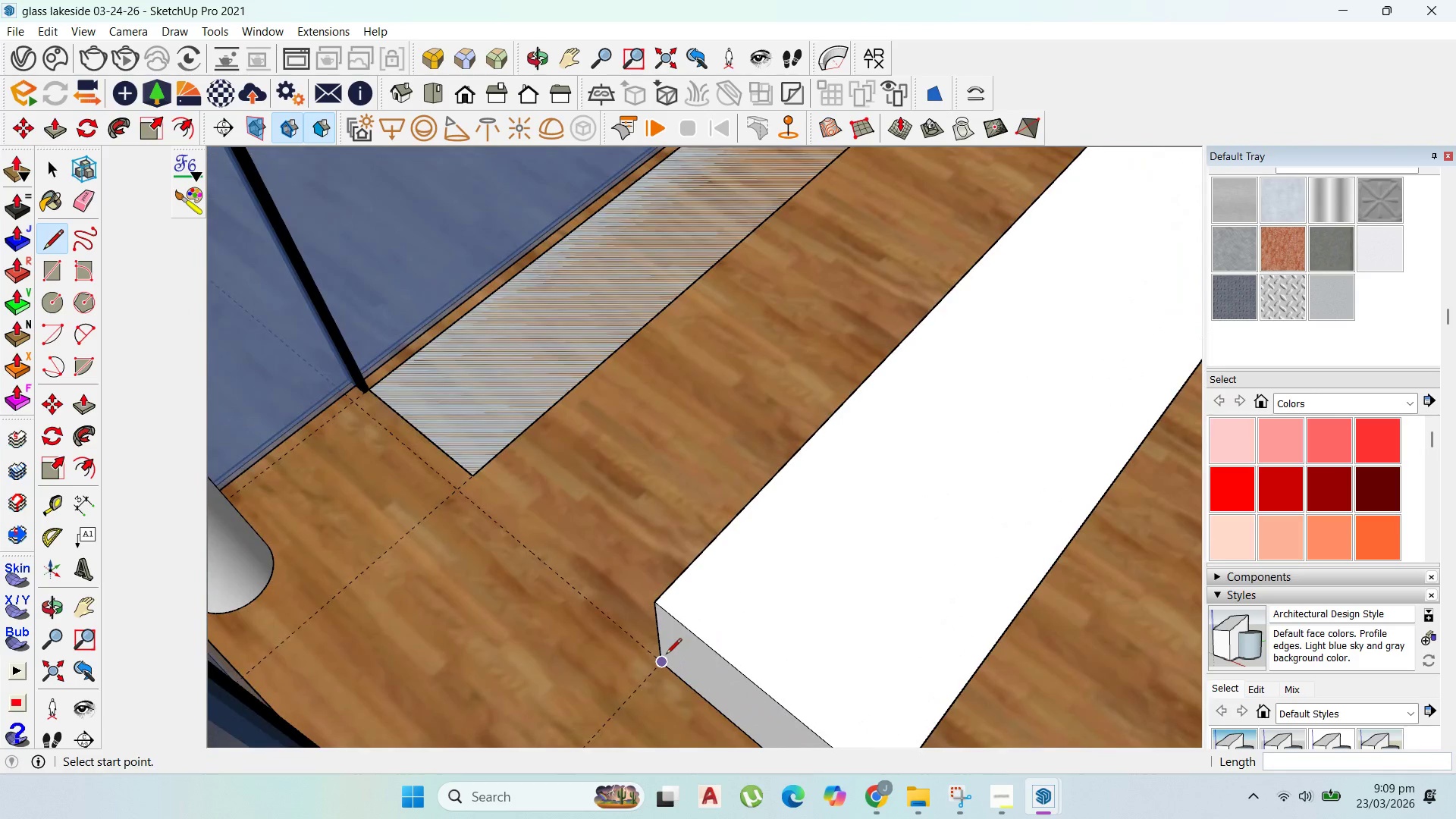 
left_click([665, 656])
 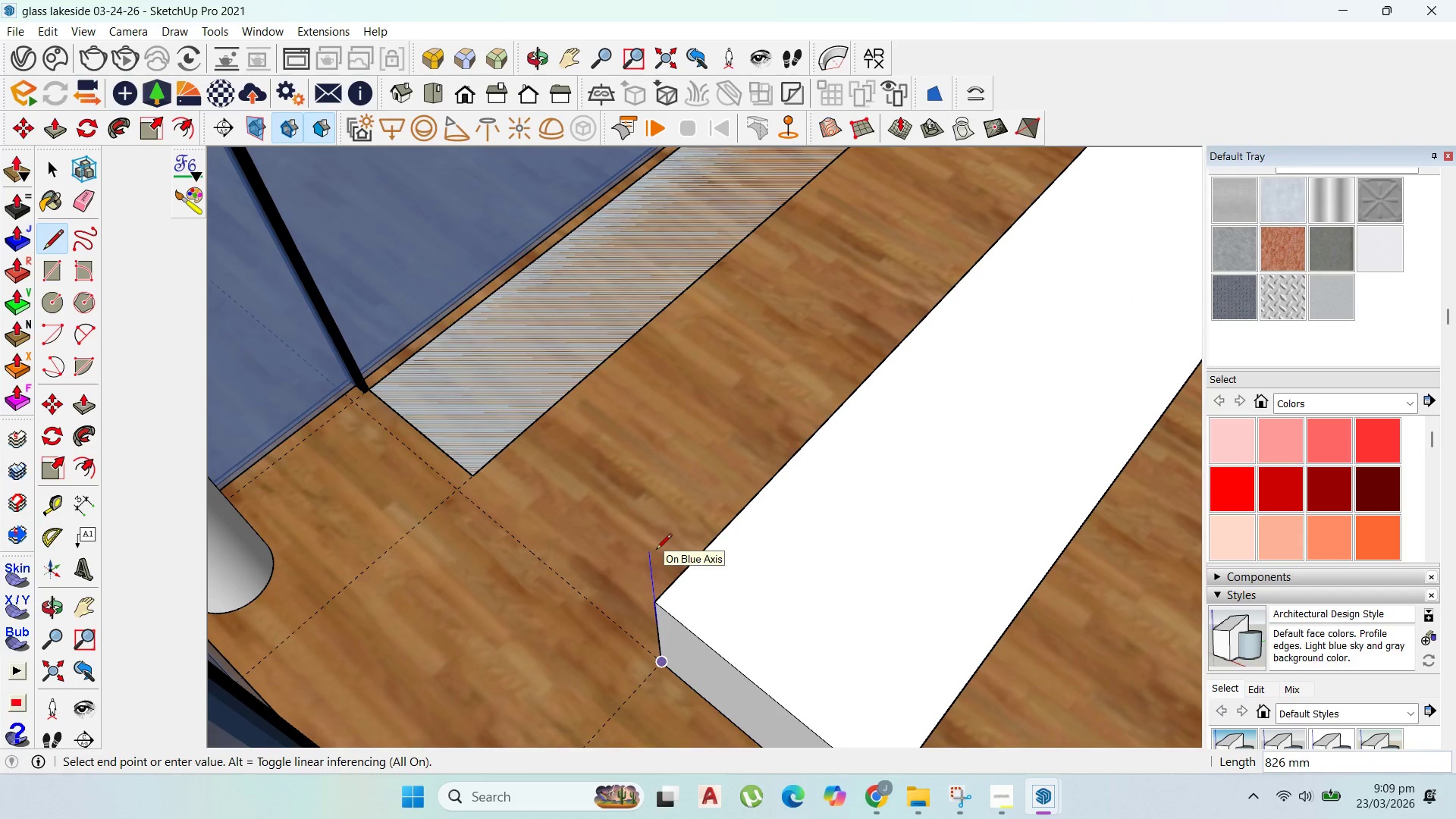 
type(1200)
 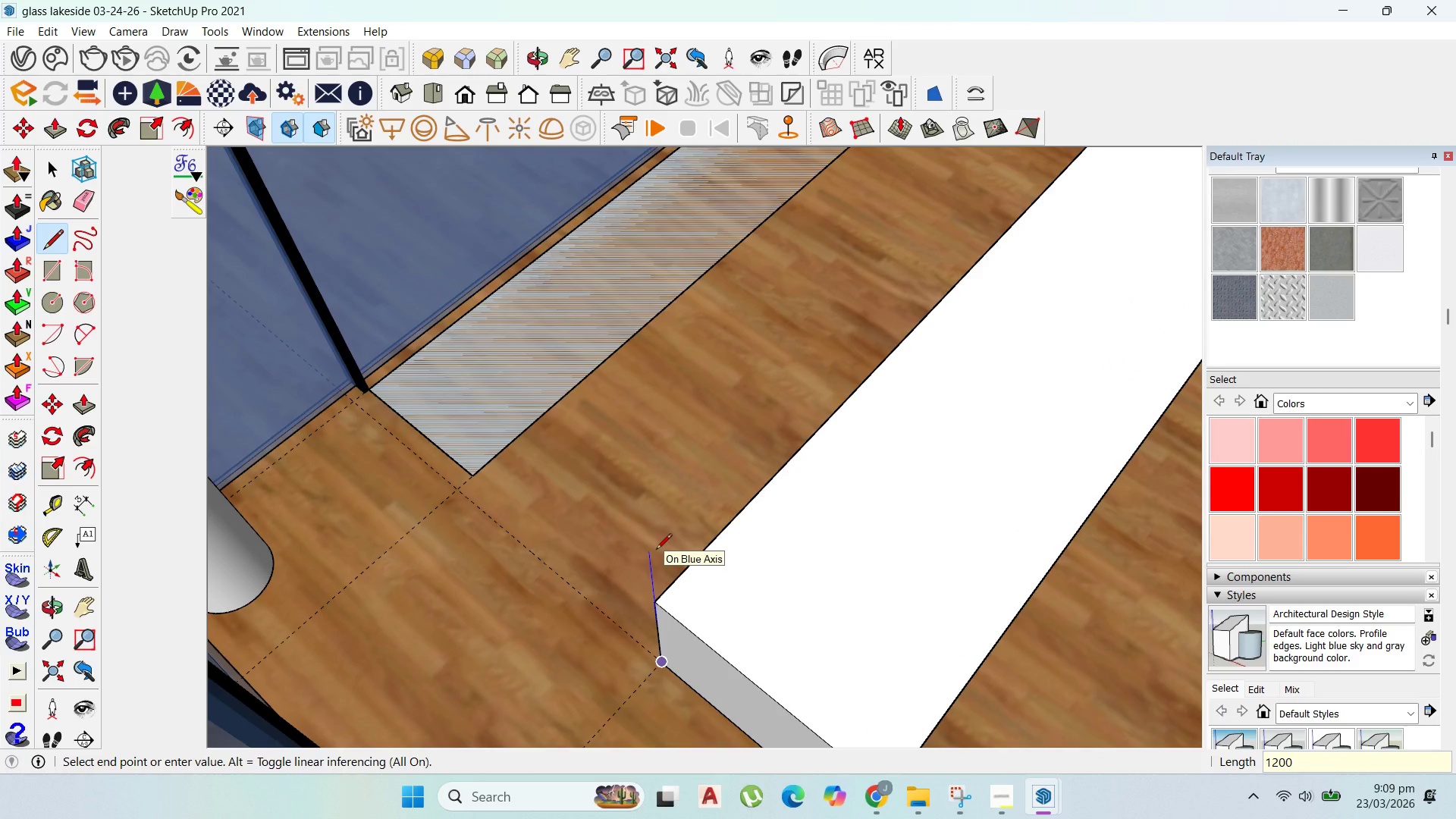 
key(Enter)
 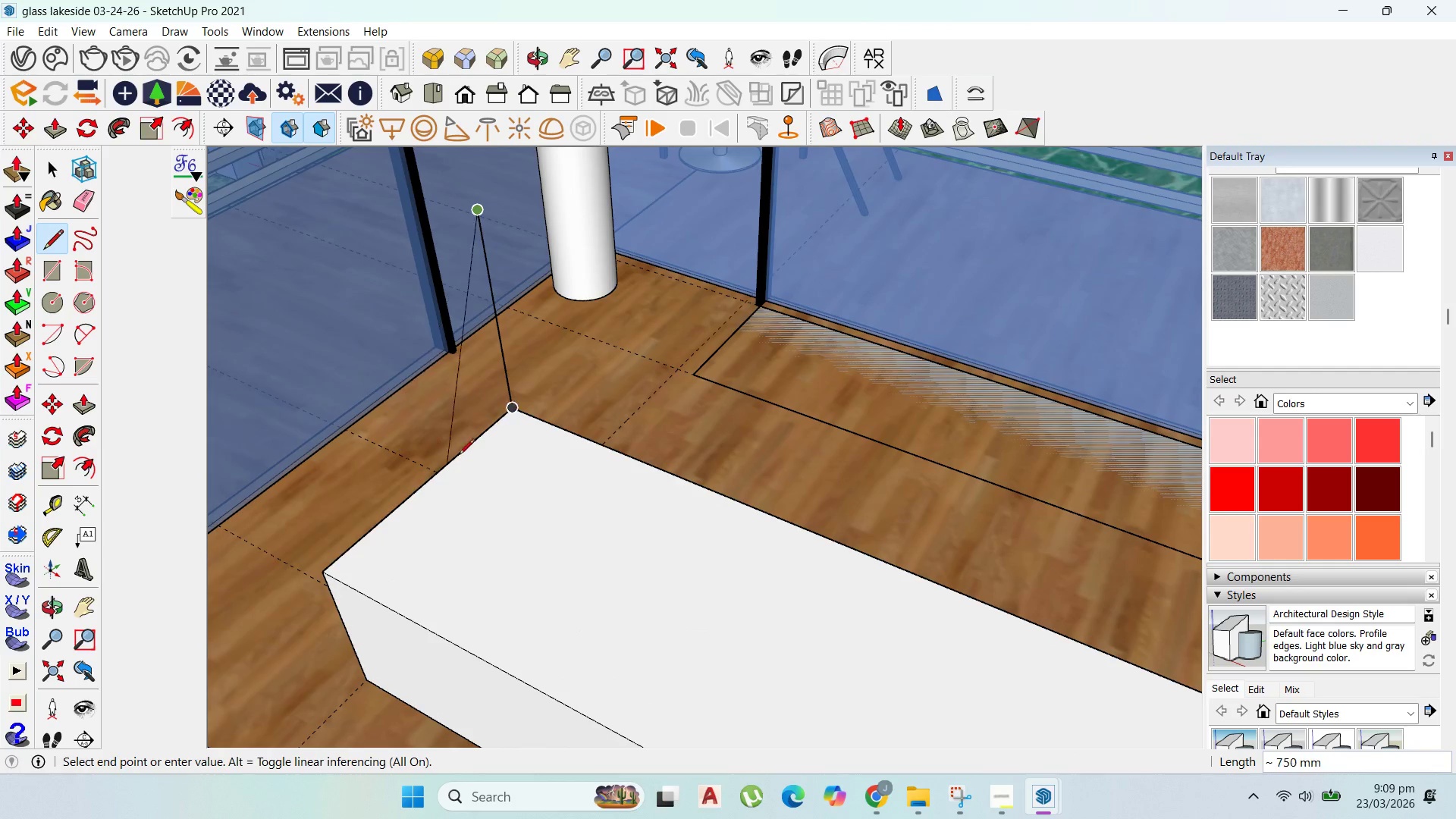 
key(Control+Z)
 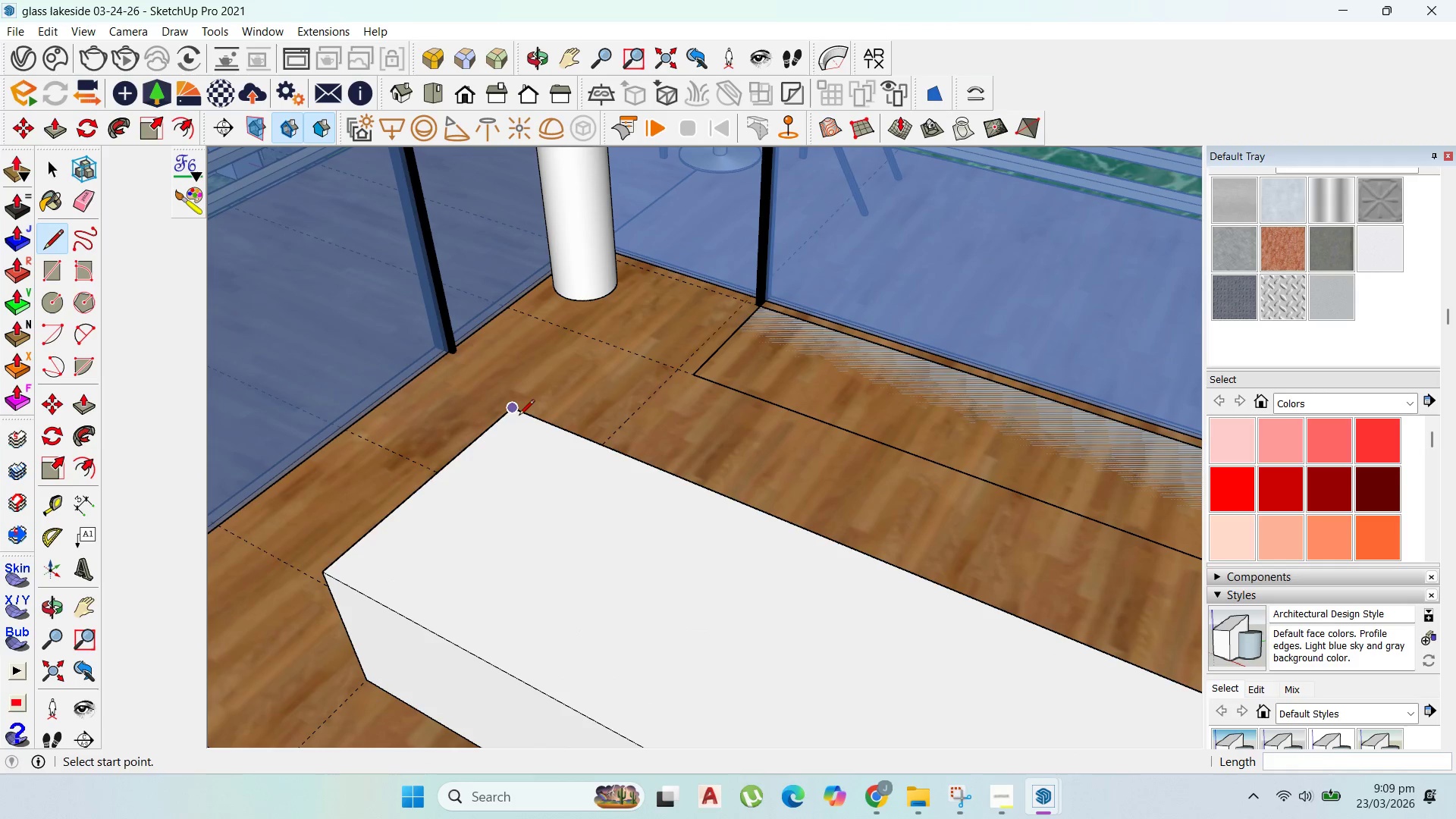 
left_click_drag(start_coordinate=[517, 413], to_coordinate=[514, 407])
 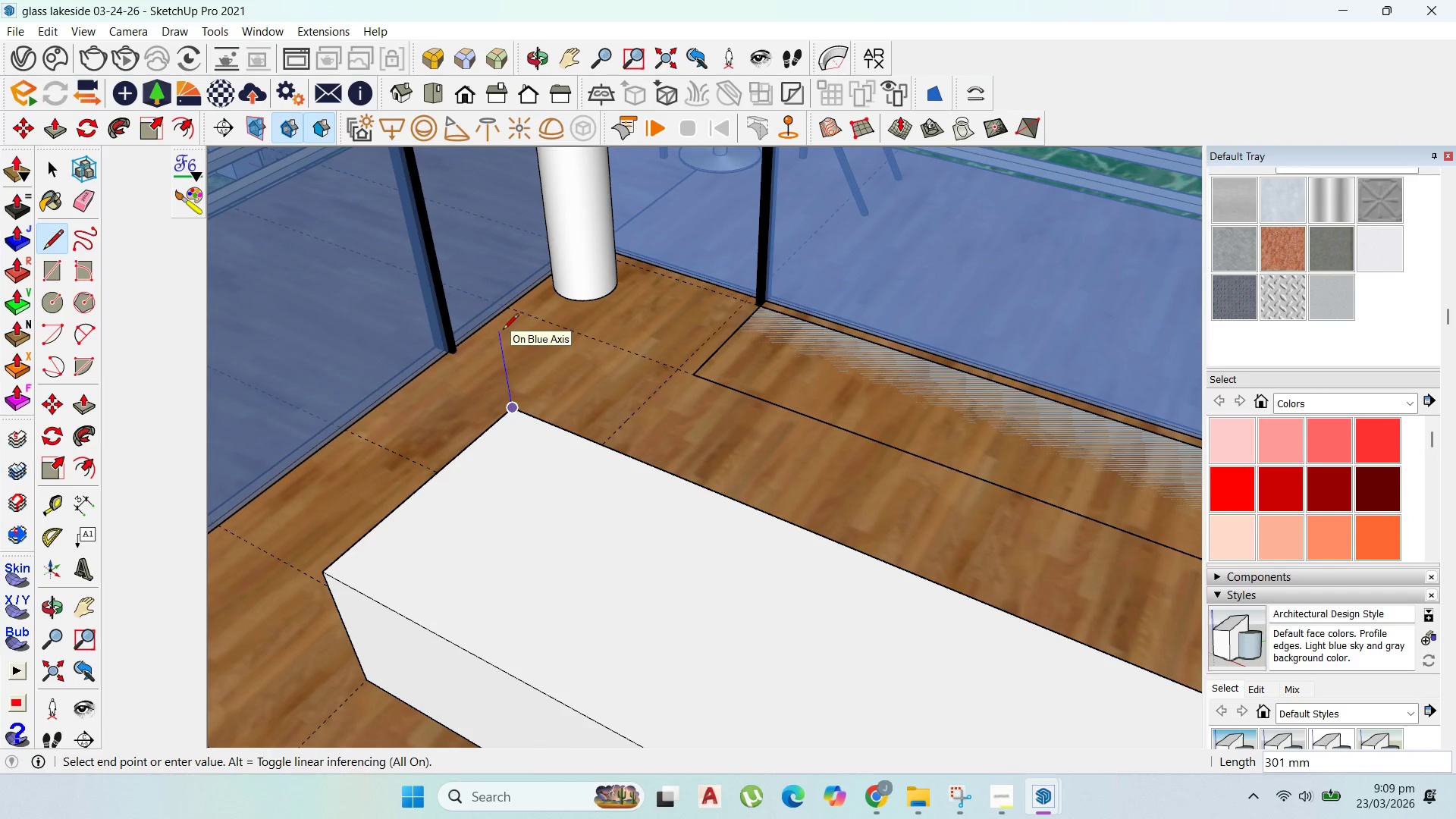 
type(1200)
 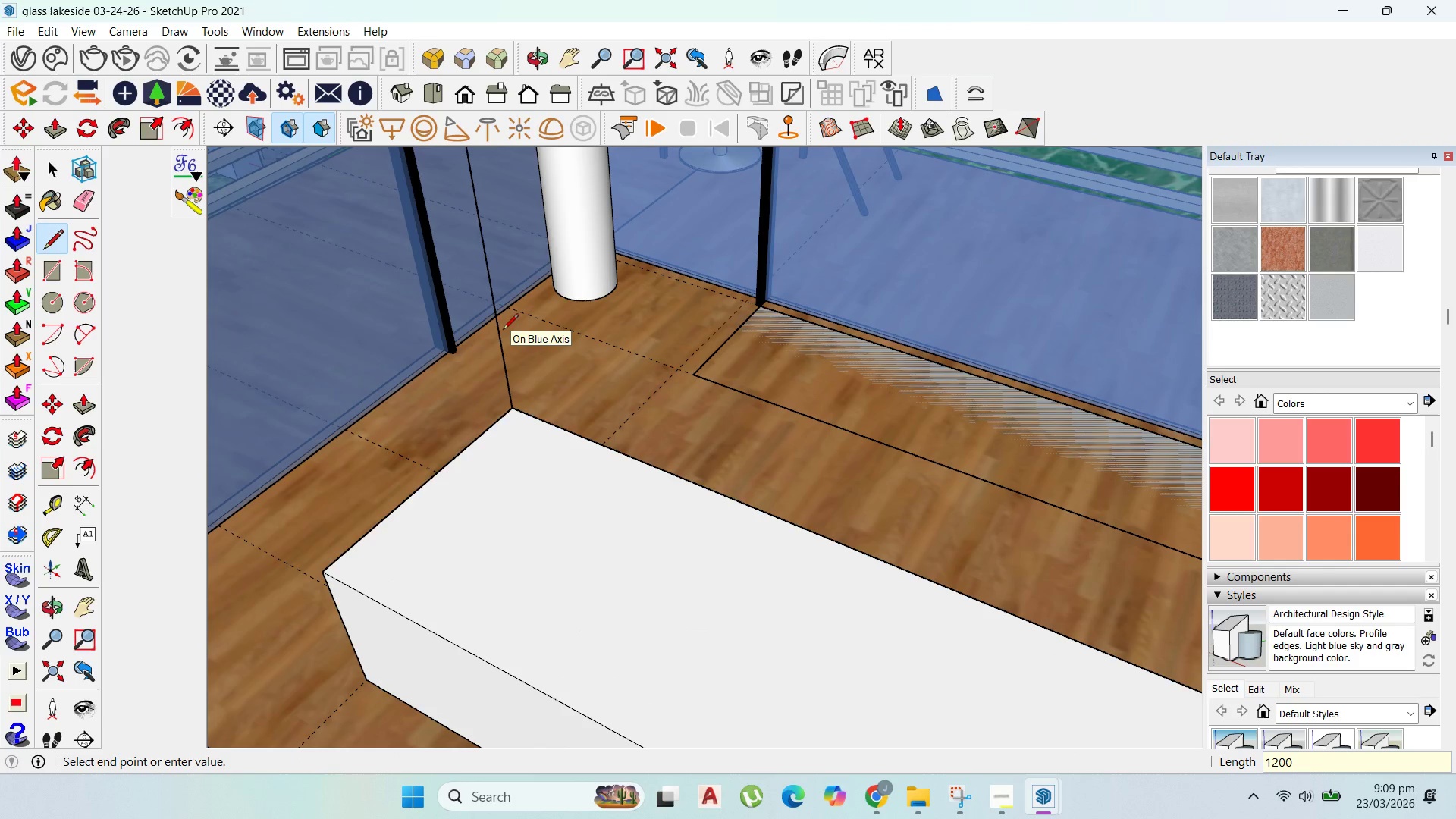 
key(Enter)
 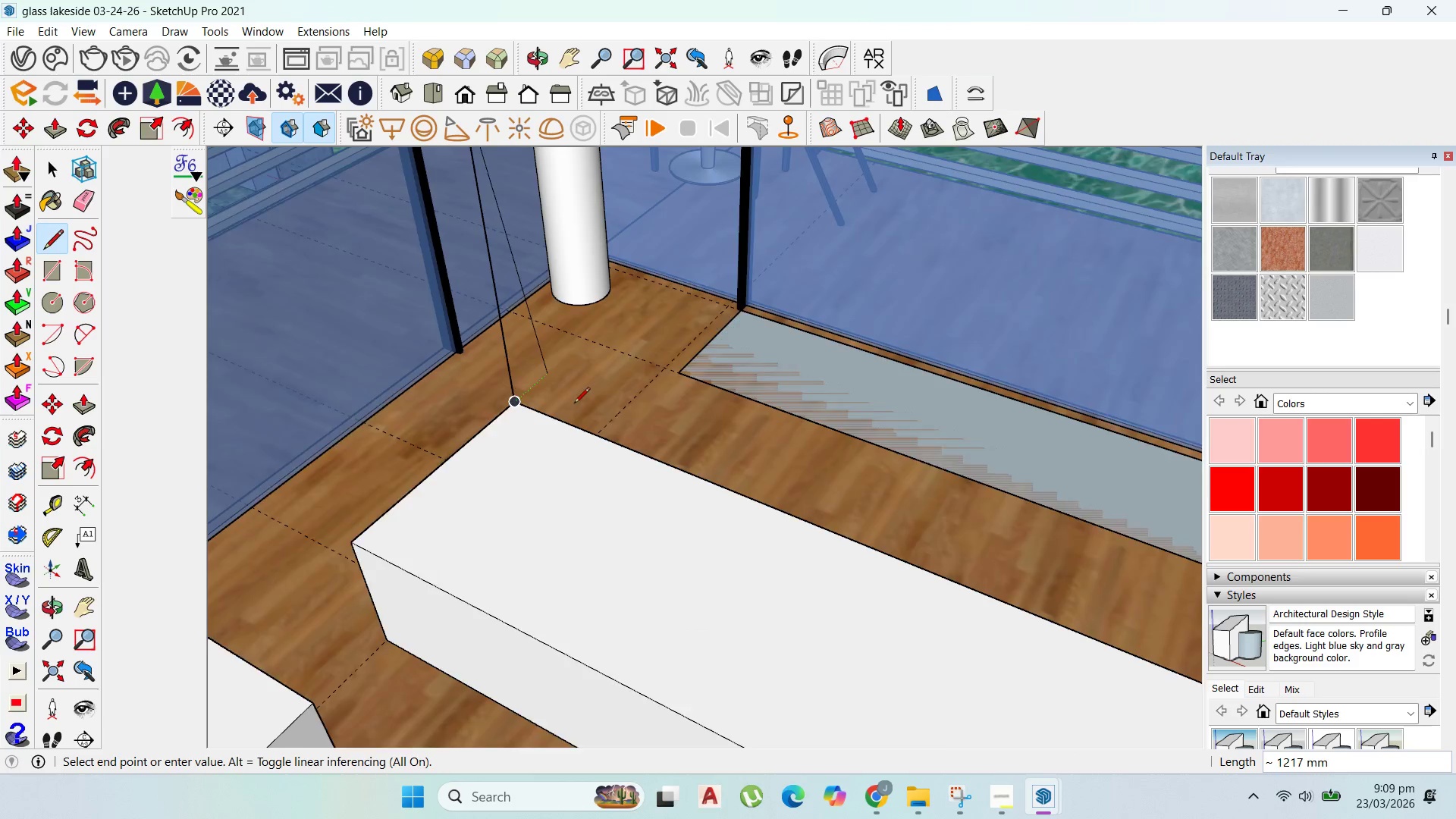 
scroll: coordinate [580, 467], scroll_direction: down, amount: 8.0
 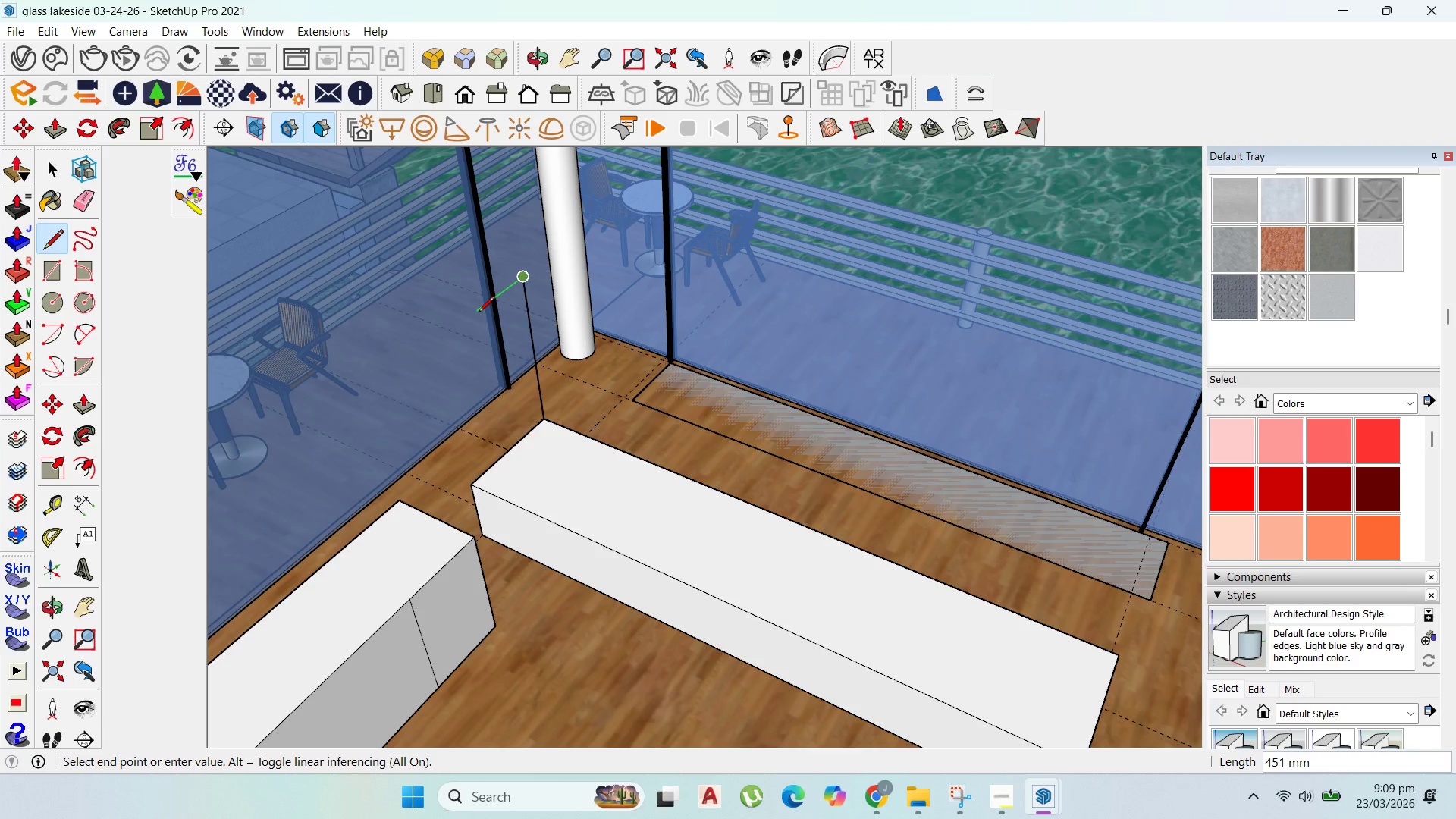 
hold_key(key=ShiftLeft, duration=0.89)
 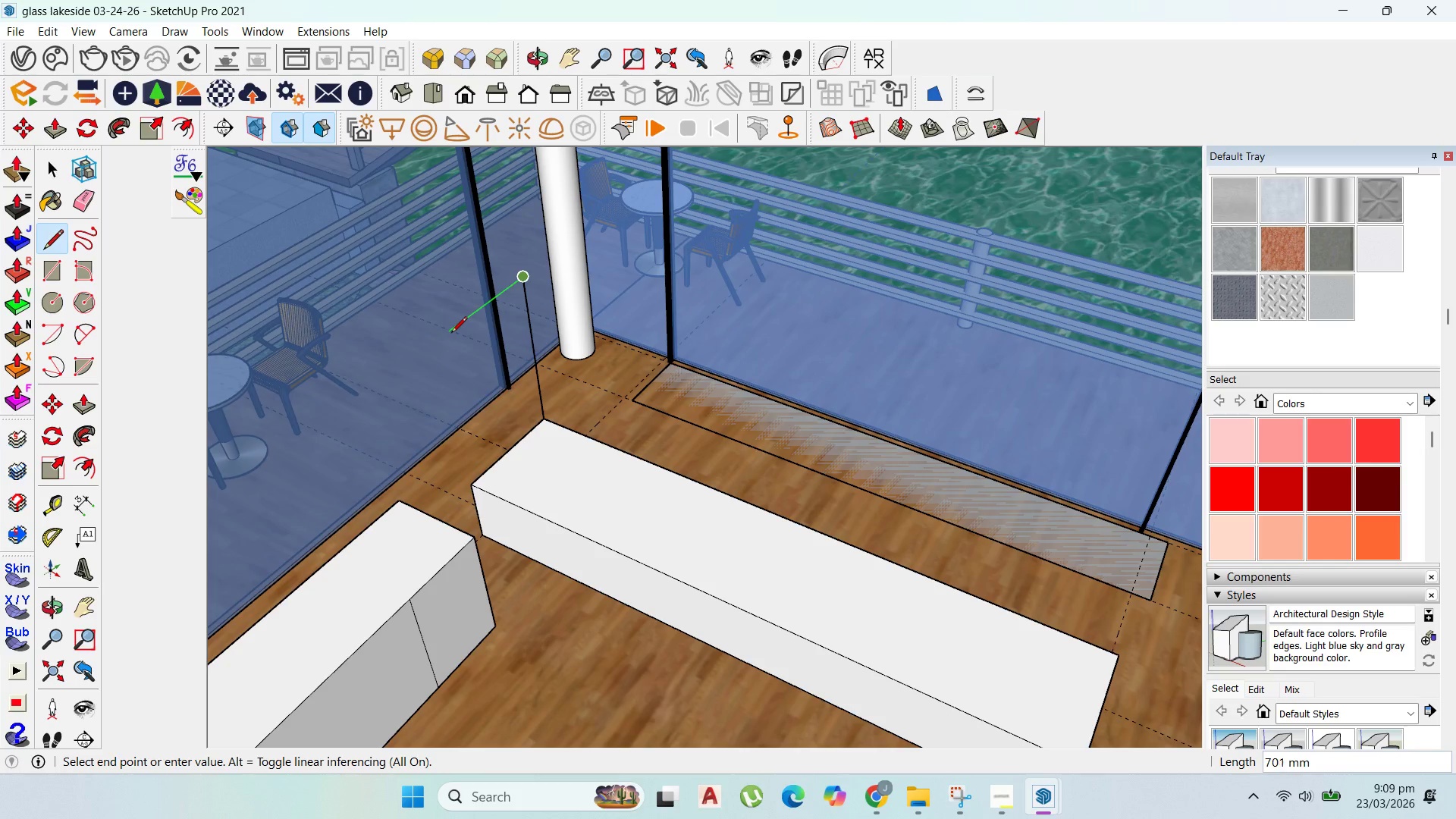 
hold_key(key=ShiftLeft, duration=1.51)
 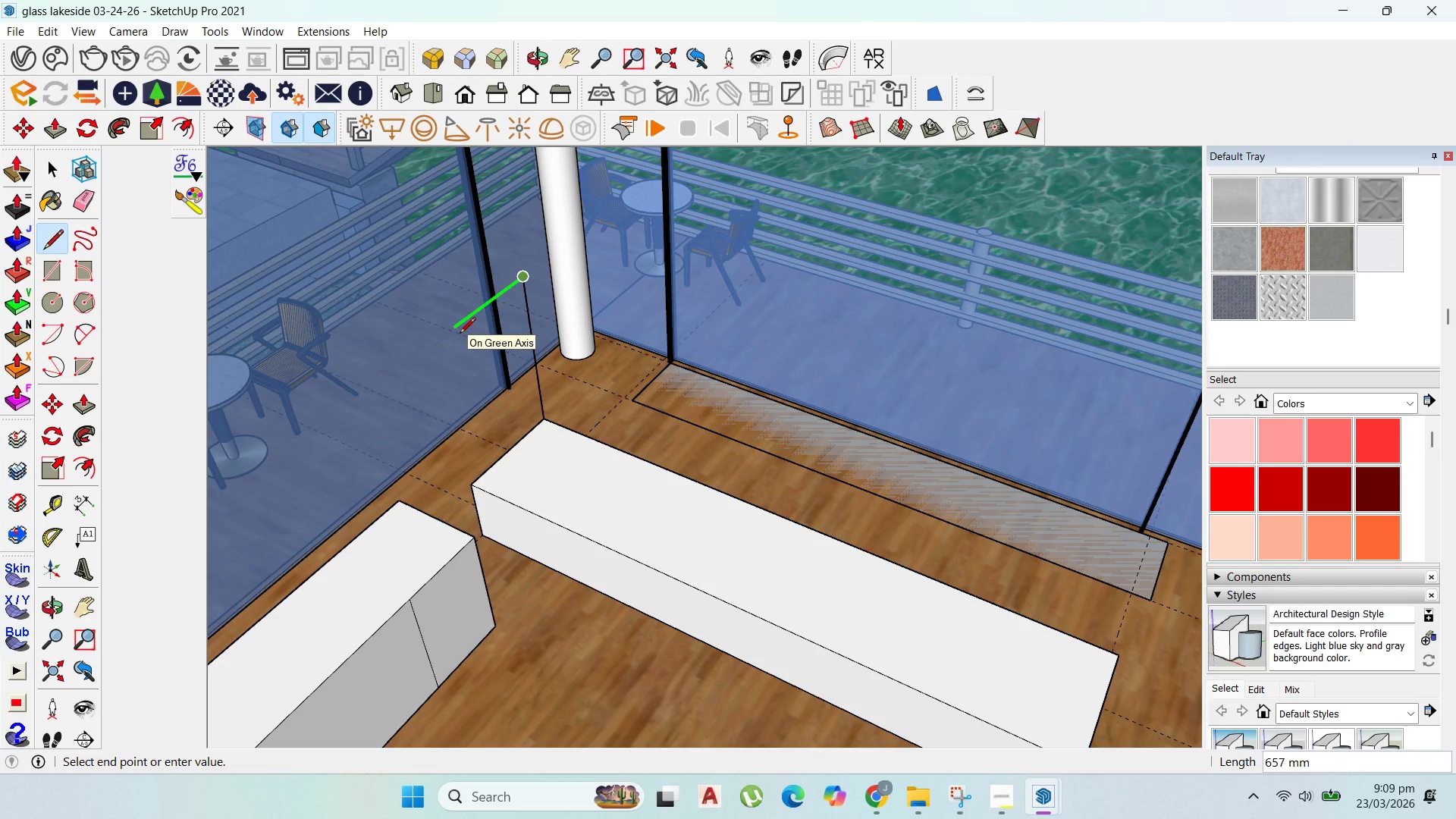 
hold_key(key=ShiftLeft, duration=1.5)
 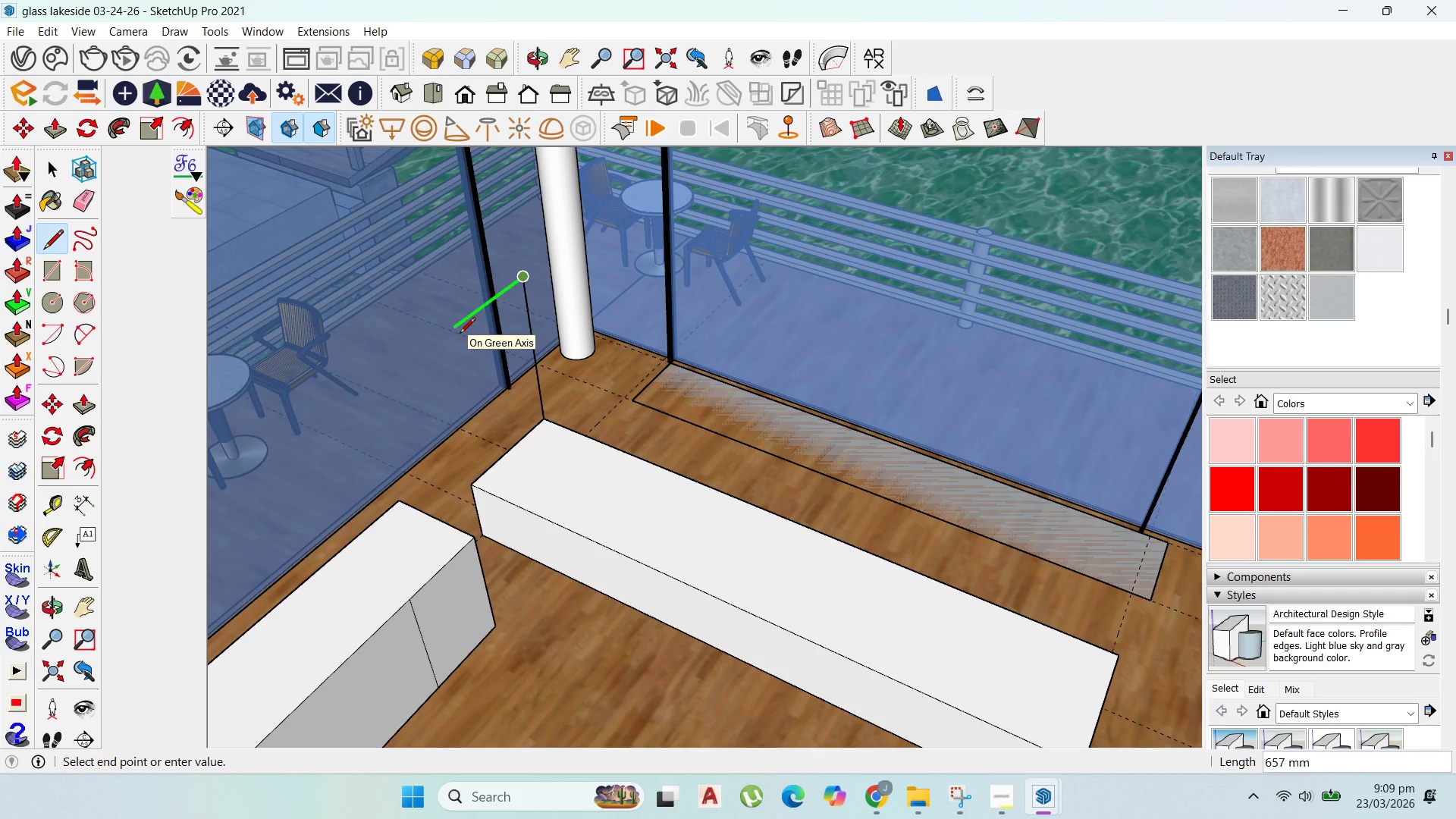 
hold_key(key=ShiftLeft, duration=1.5)
 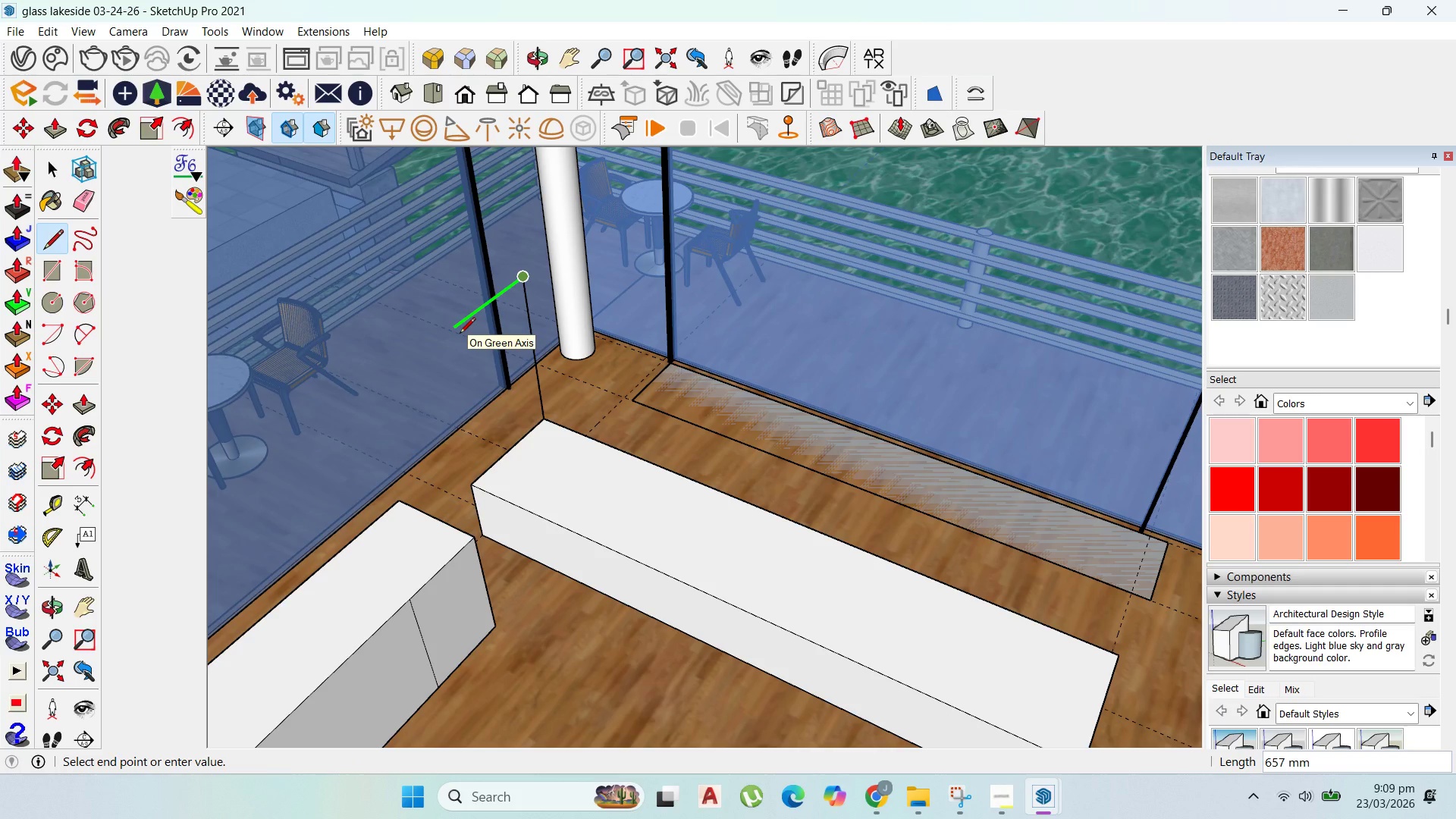 
hold_key(key=ShiftLeft, duration=1.5)
 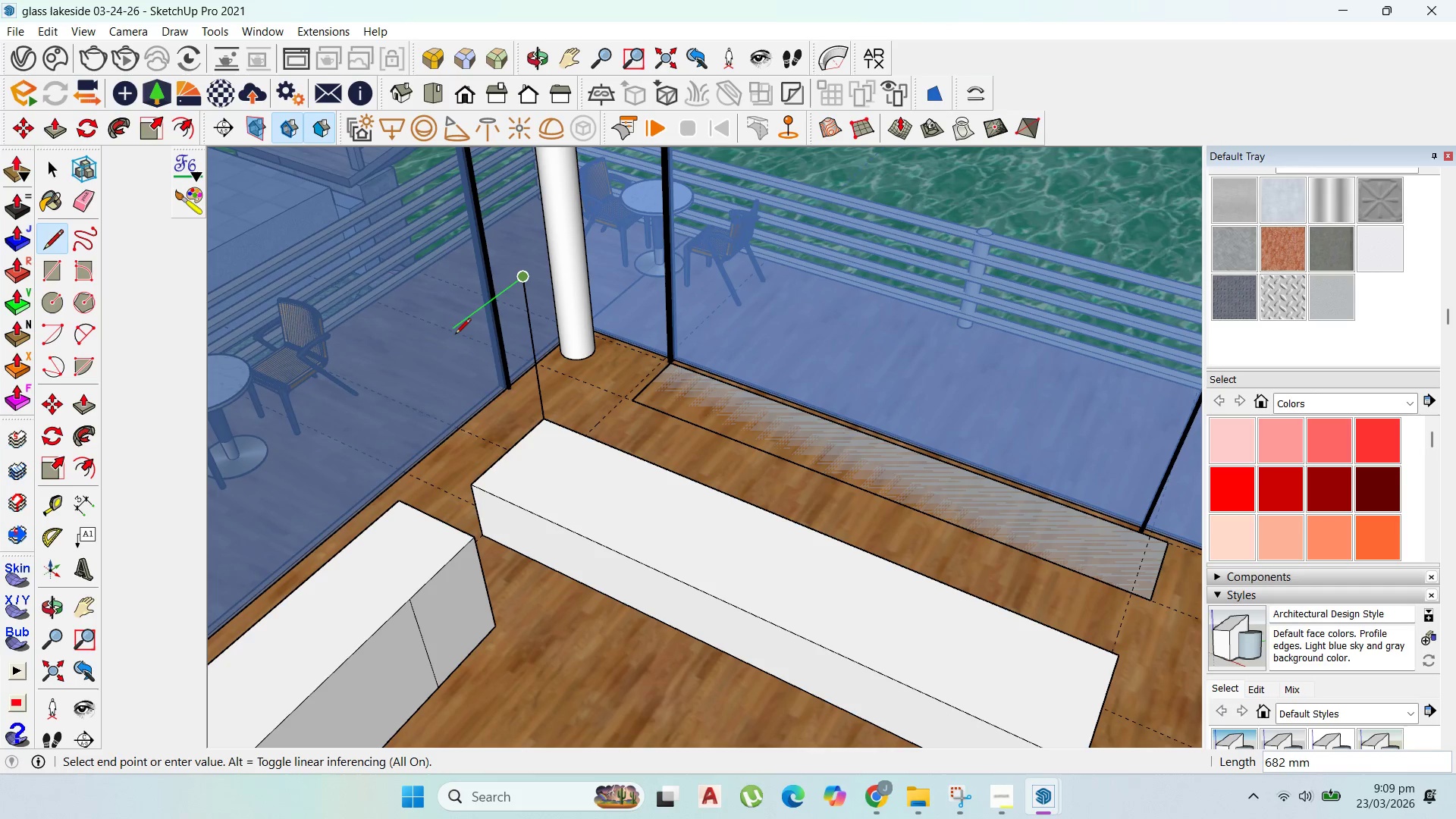 
hold_key(key=ShiftLeft, duration=0.31)
 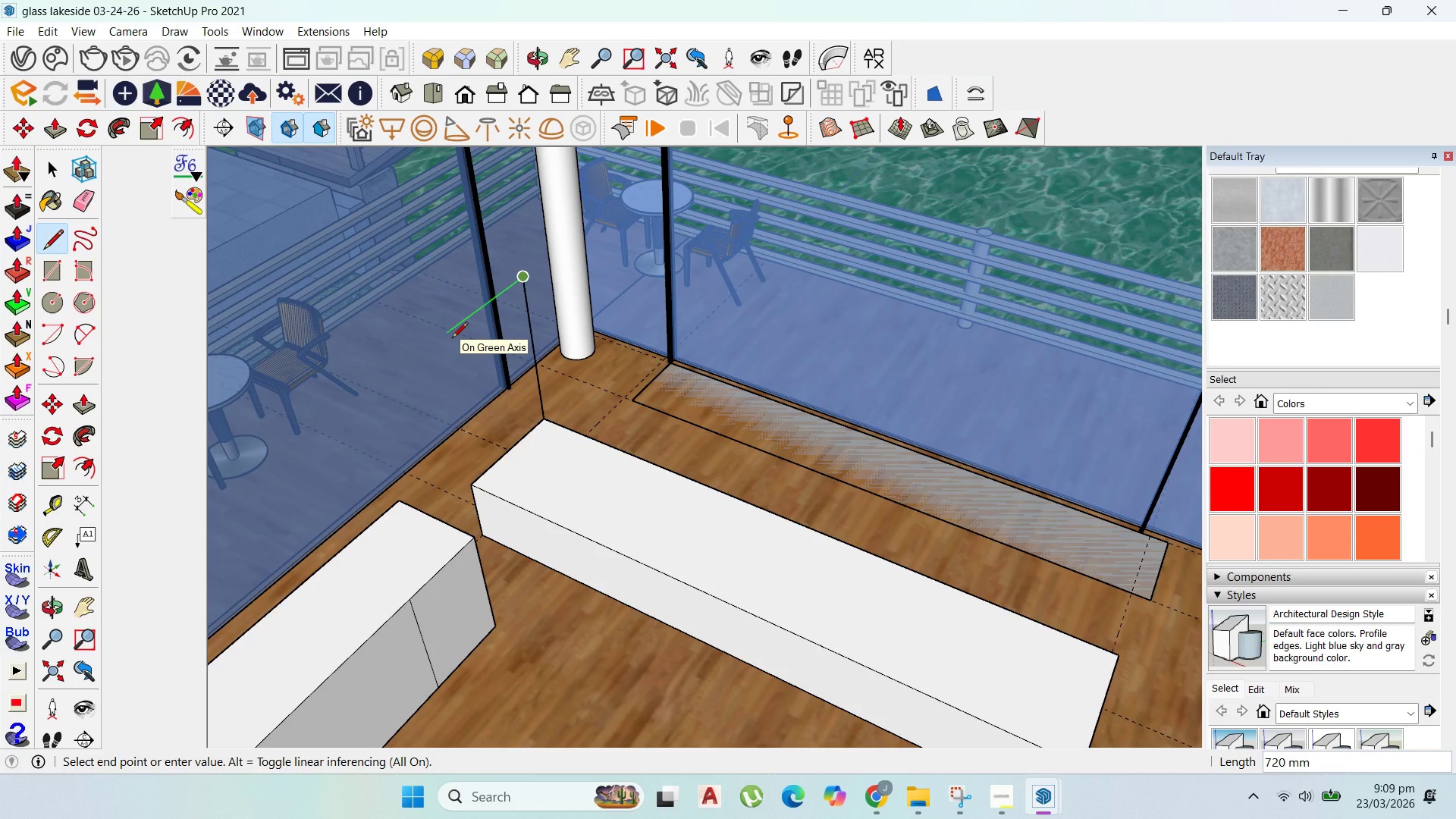 
type(500)
 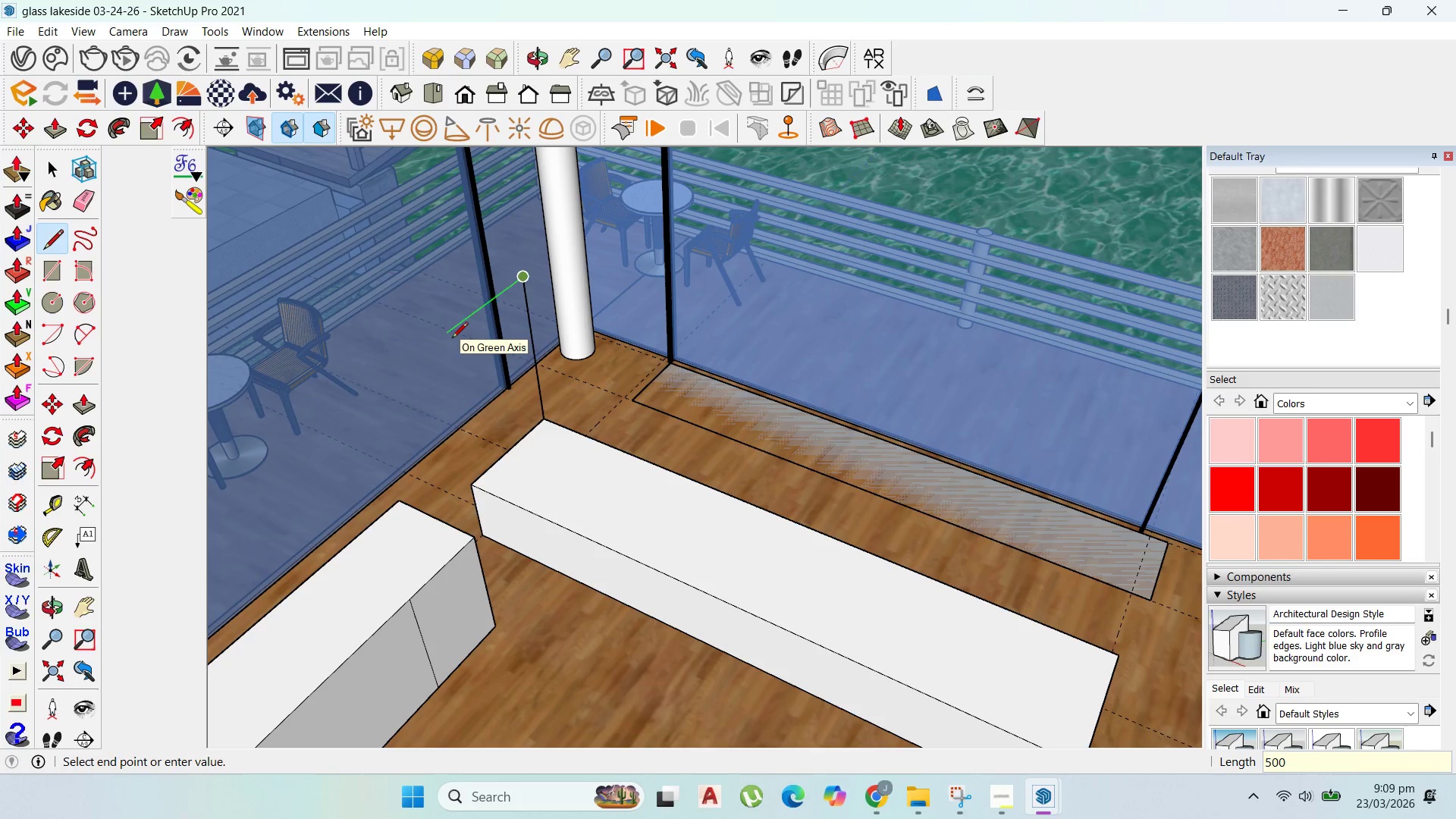 
key(Enter)
 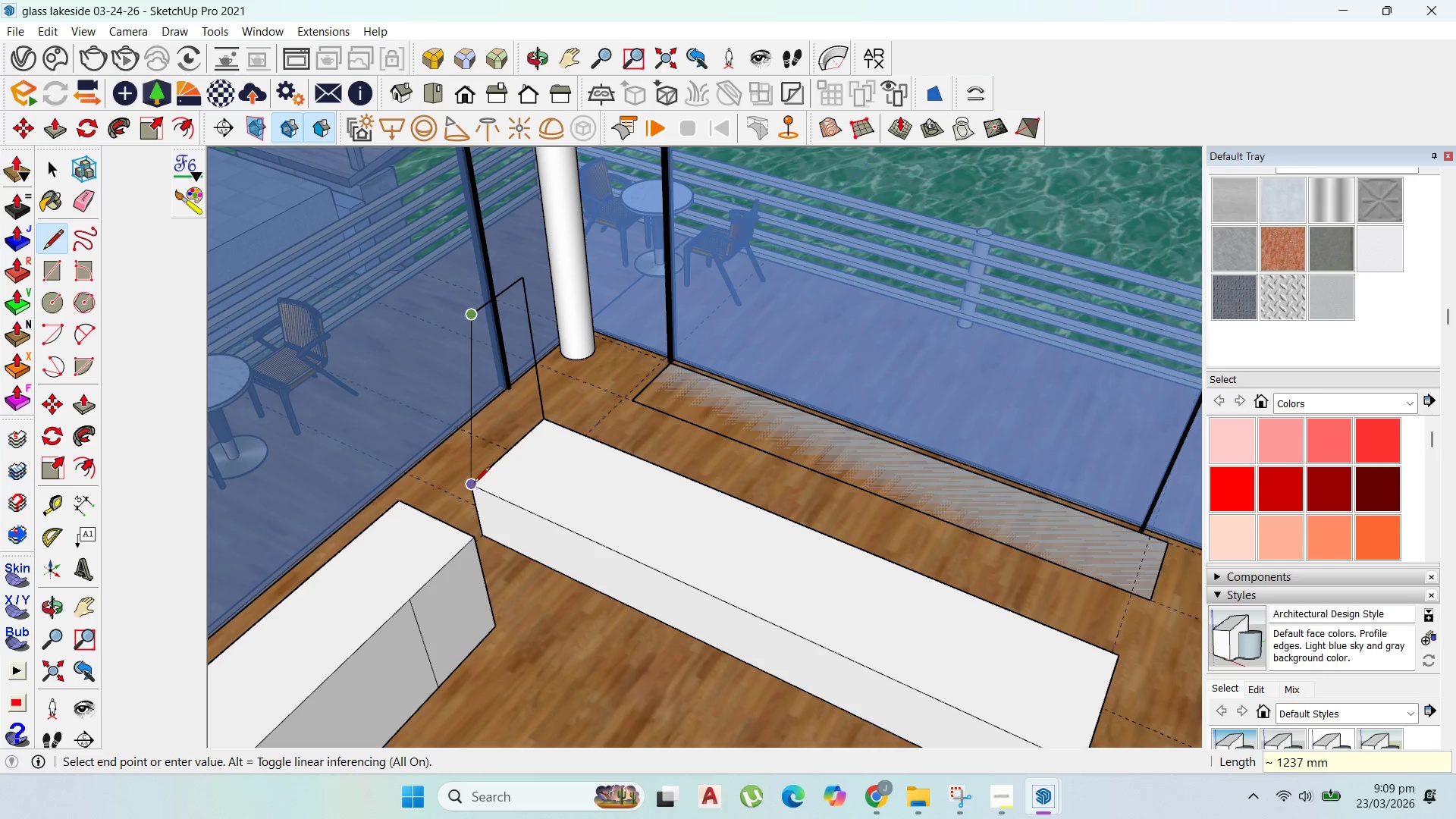 
left_click([473, 485])
 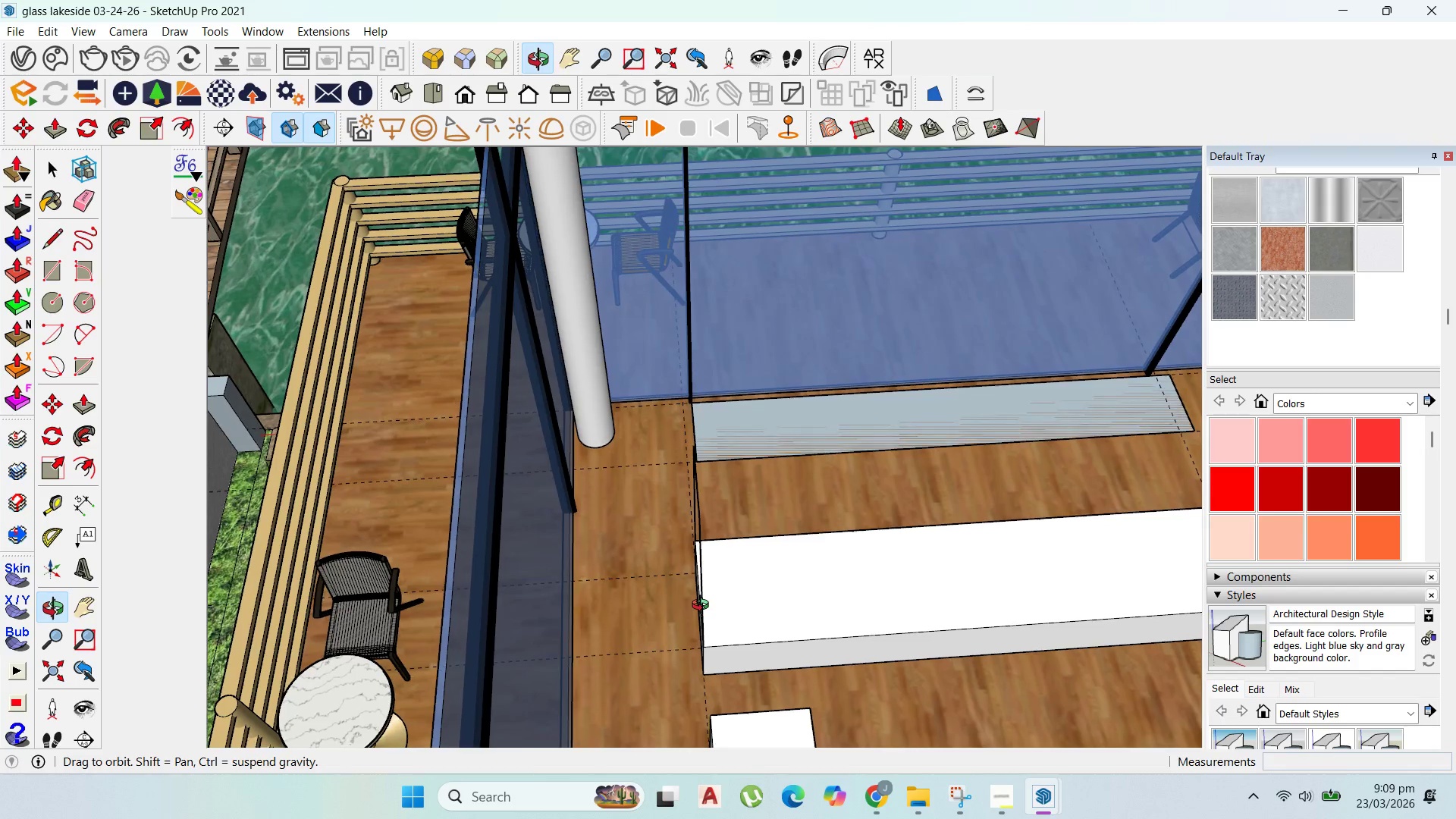 
scroll: coordinate [713, 665], scroll_direction: up, amount: 7.0
 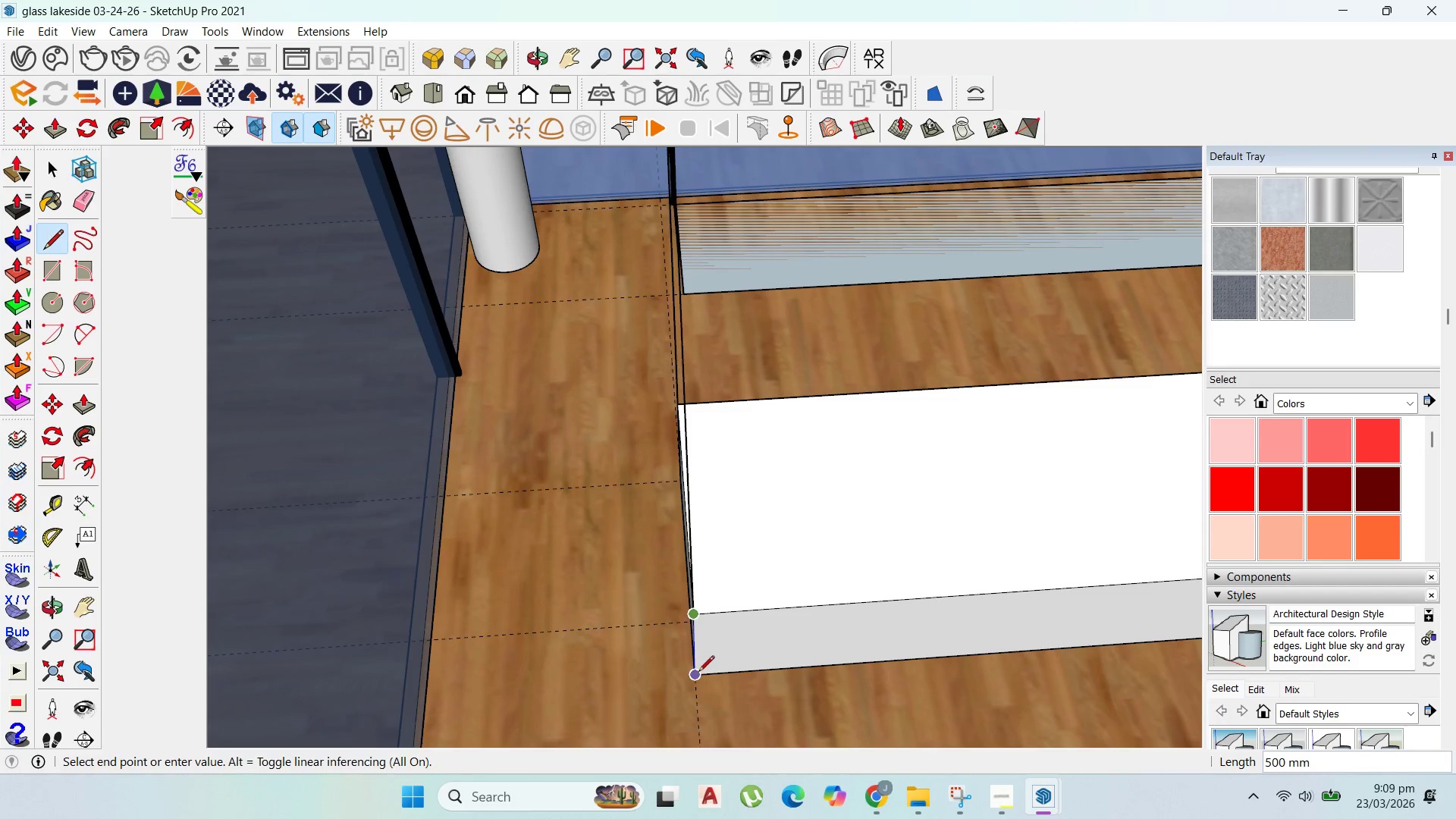 
left_click([698, 673])
 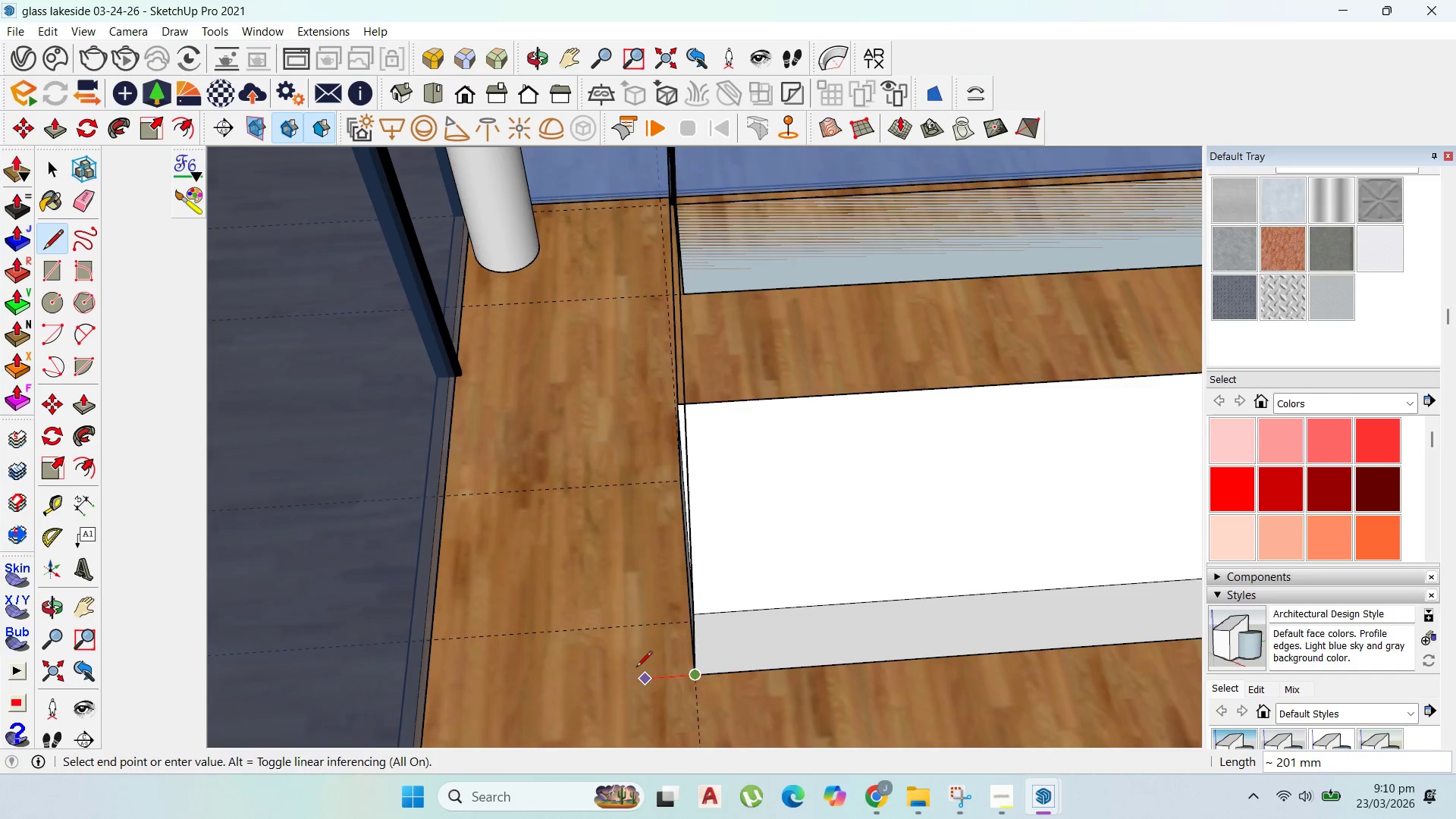 
scroll: coordinate [636, 668], scroll_direction: up, amount: 1.0
 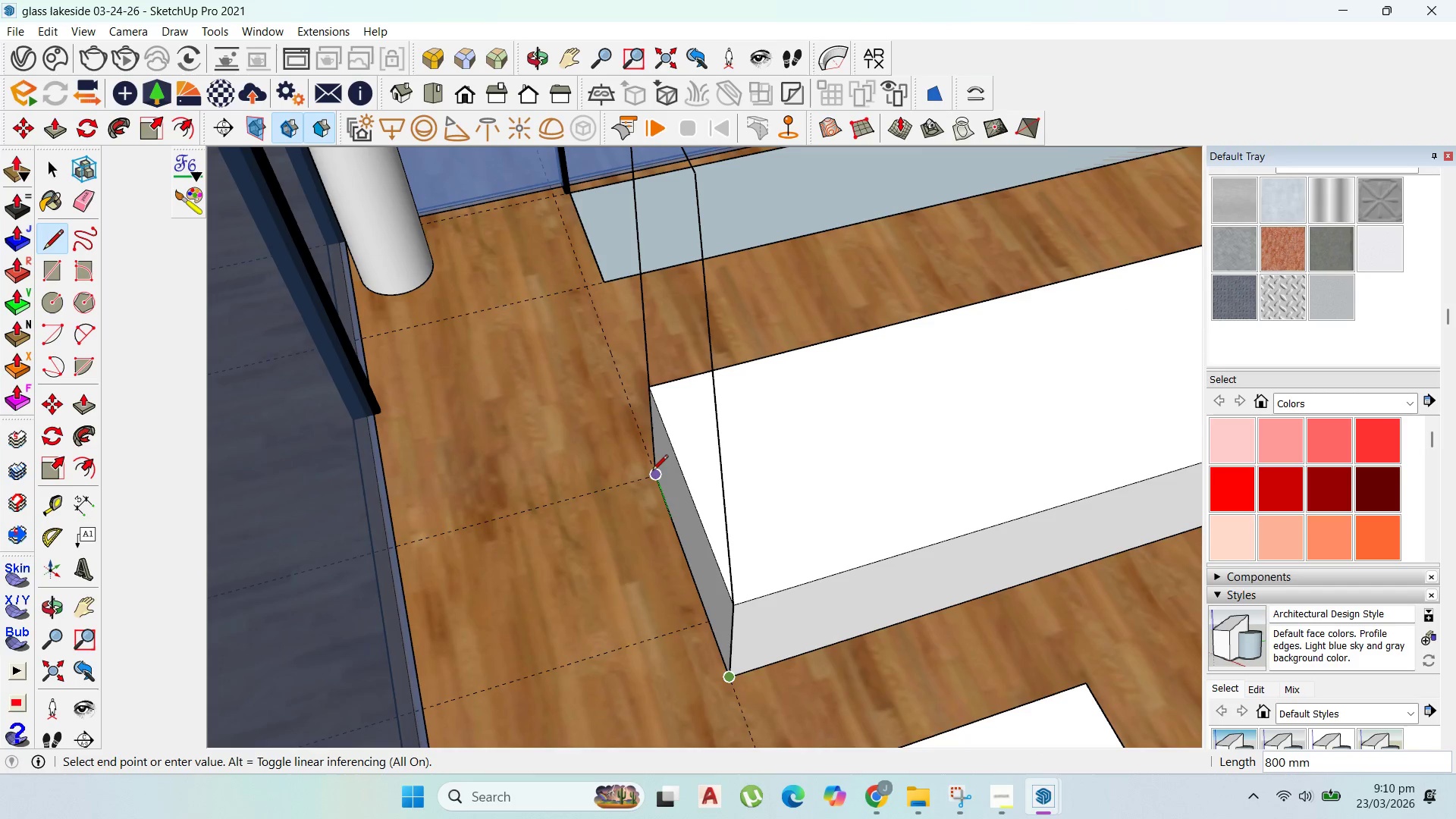 
left_click([653, 472])
 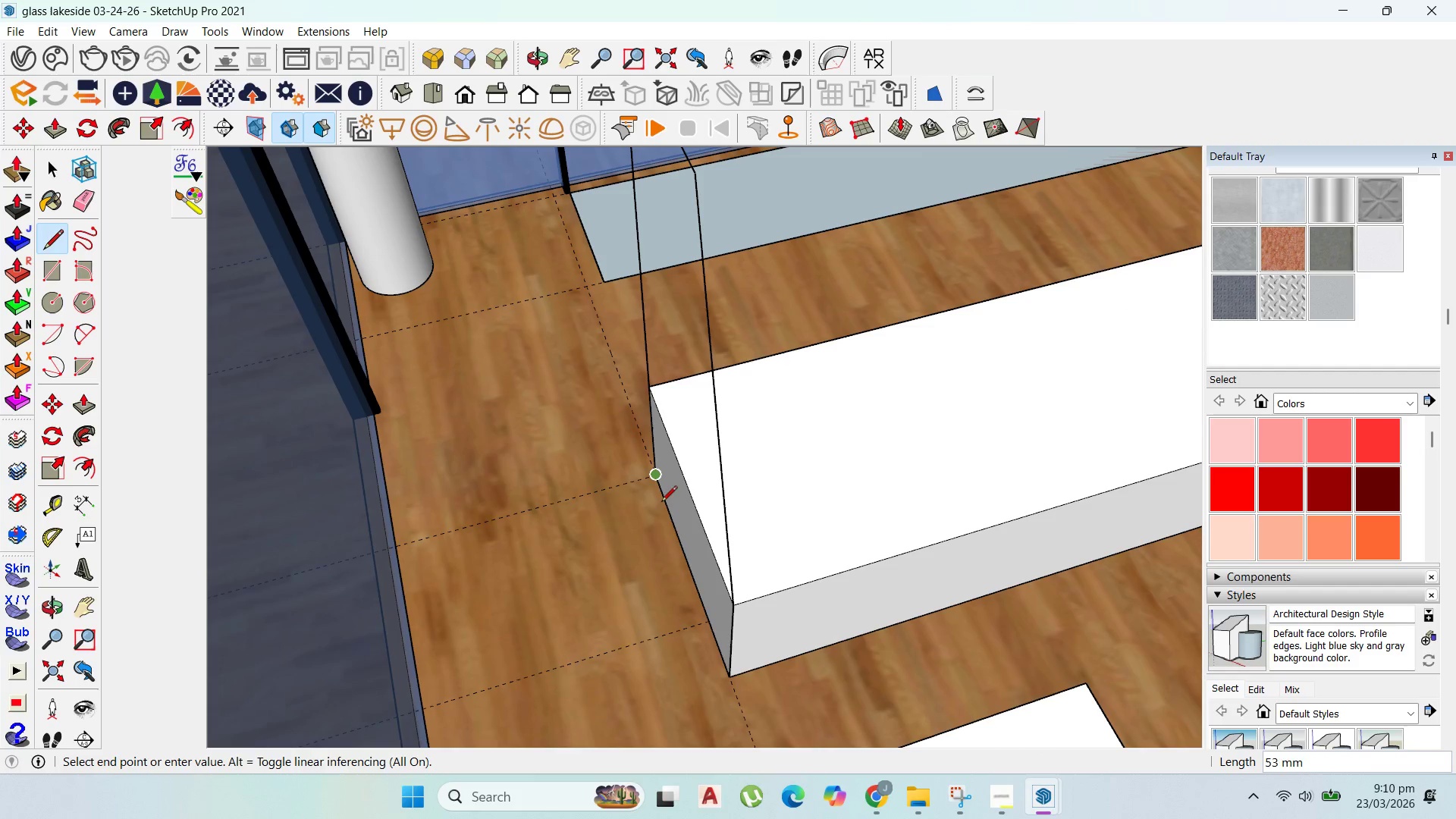 
scroll: coordinate [673, 504], scroll_direction: up, amount: 16.0
 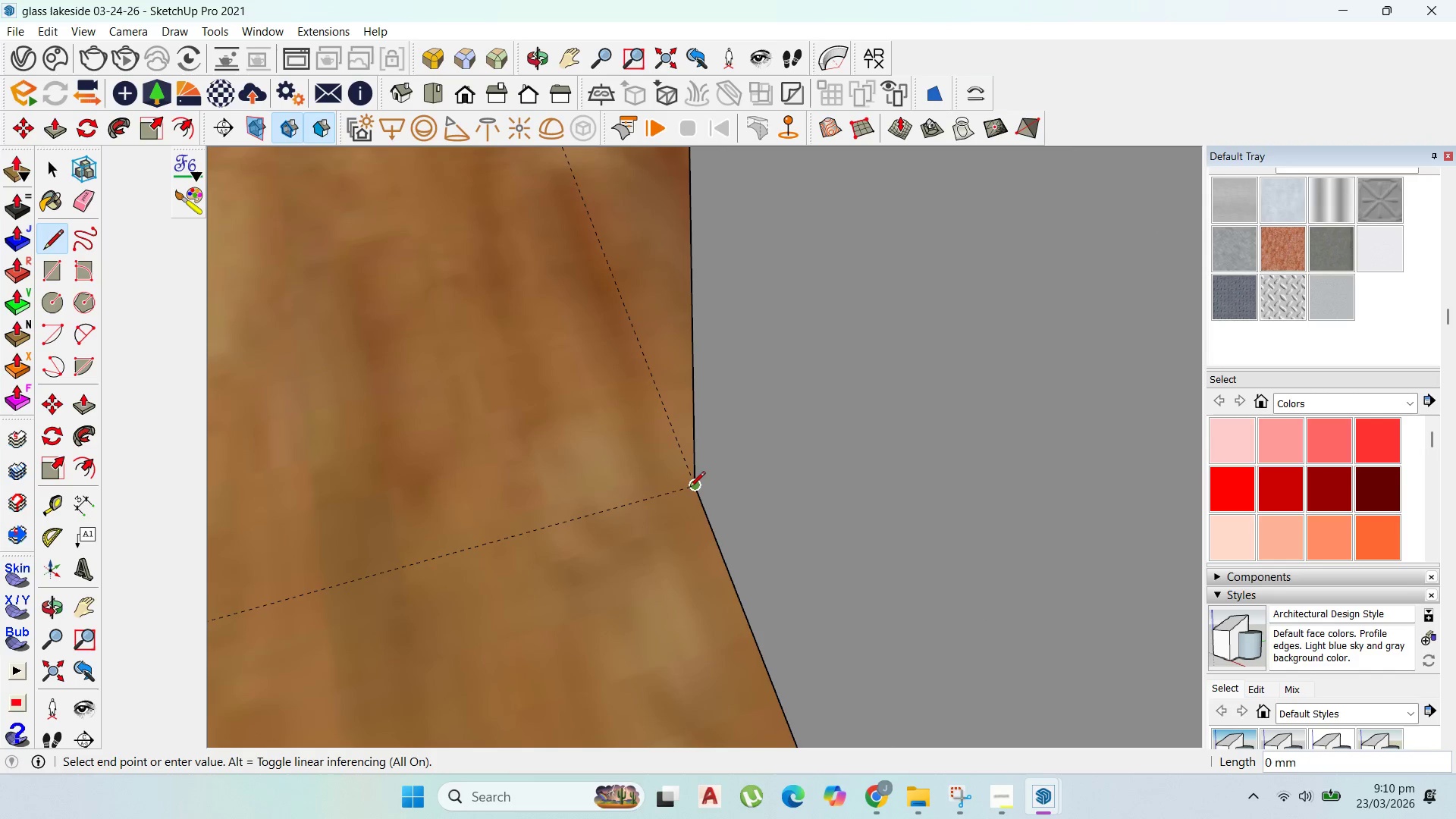 
left_click([693, 490])
 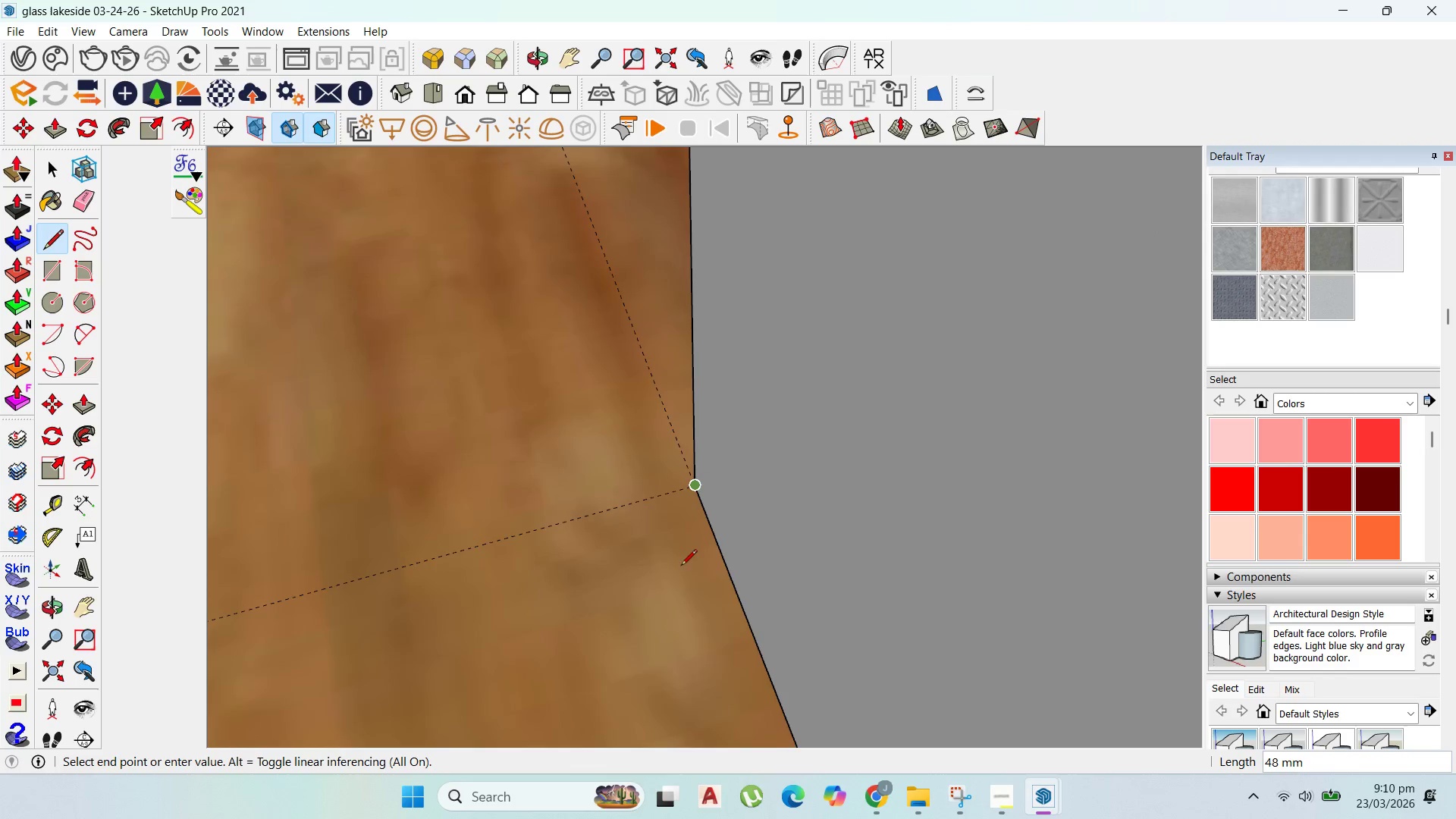 
scroll: coordinate [692, 598], scroll_direction: down, amount: 20.0
 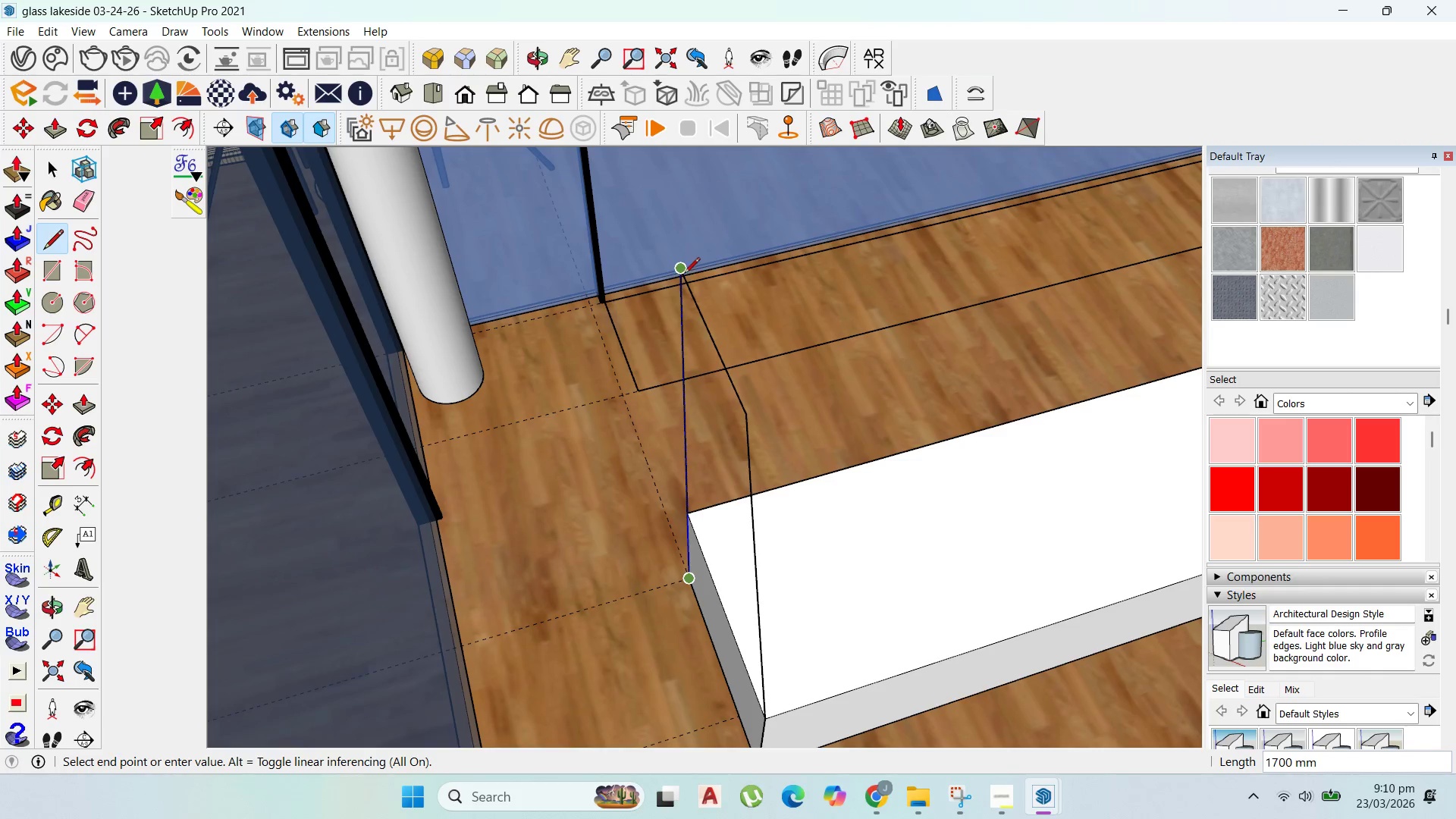 
left_click([682, 272])
 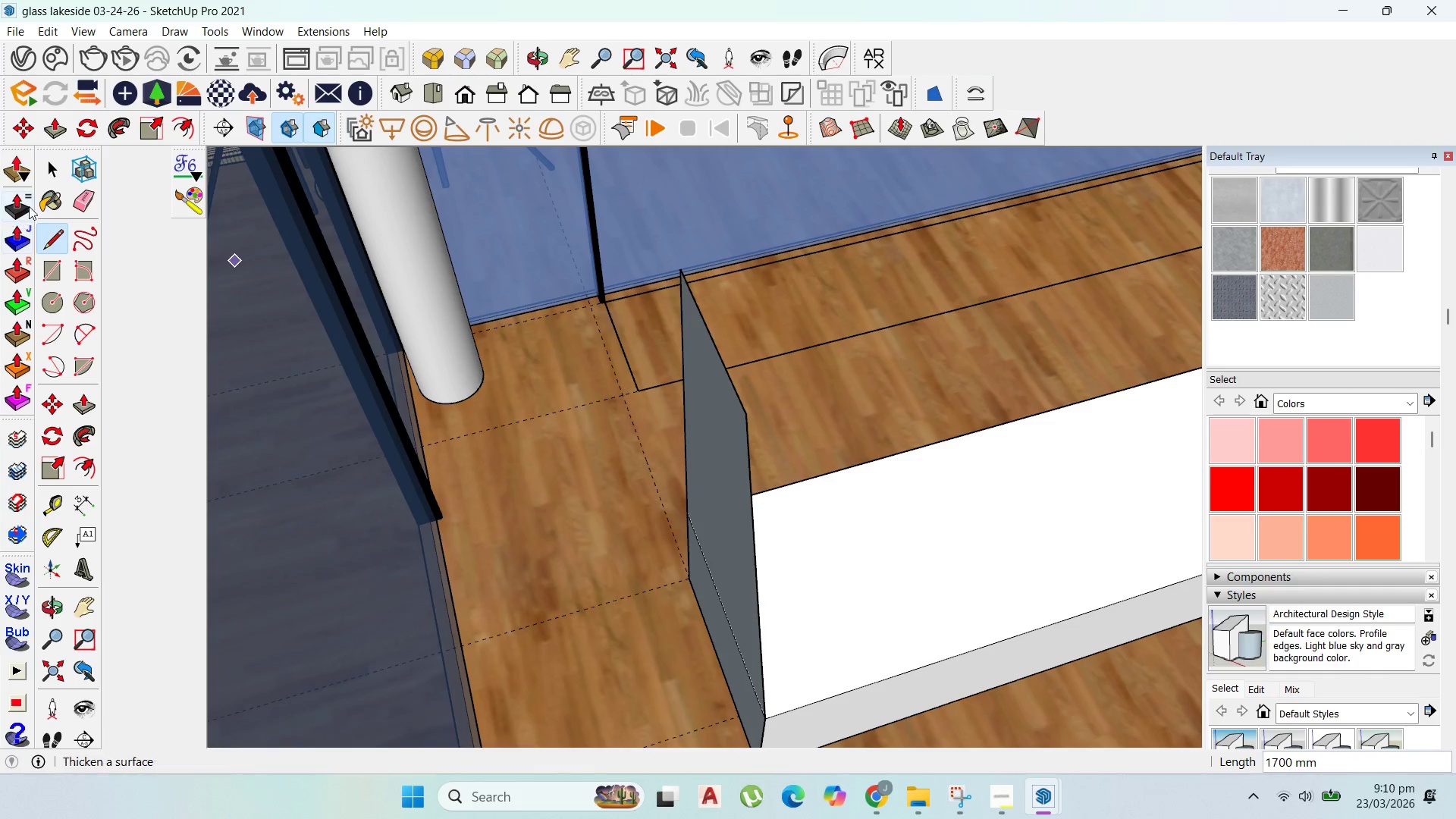 
left_click([46, 177])
 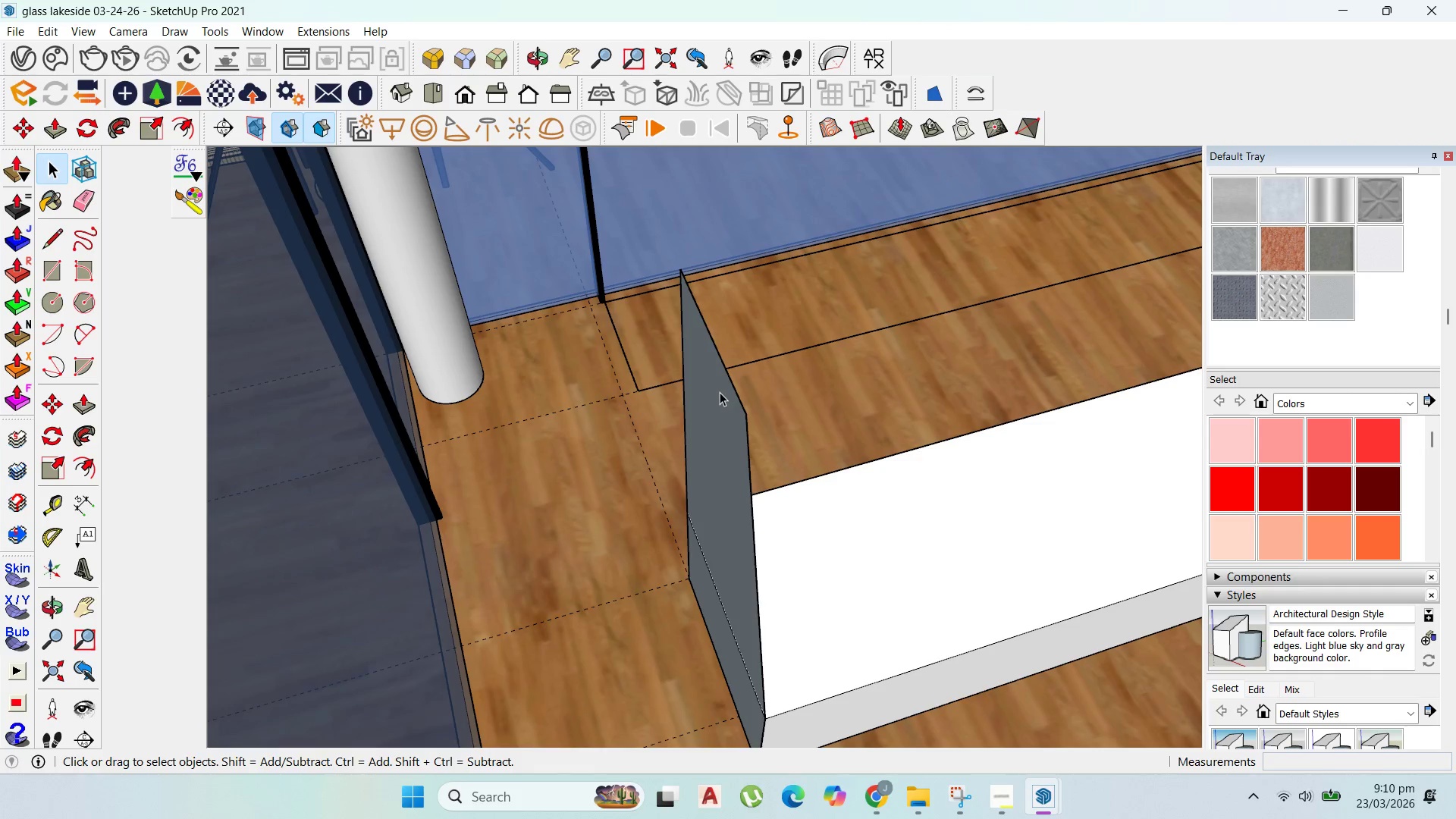 
double_click([720, 392])
 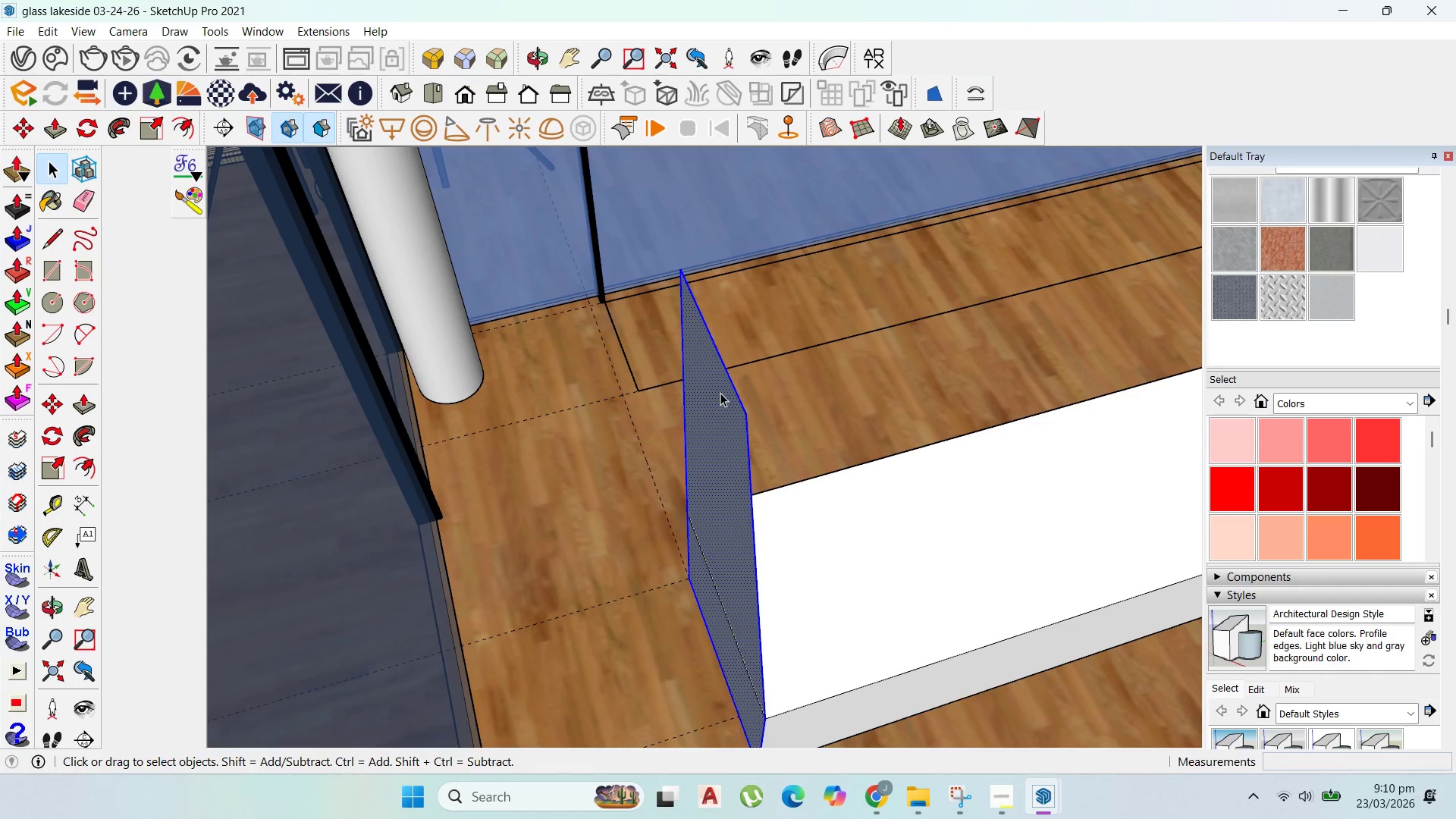 
right_click([720, 393])
 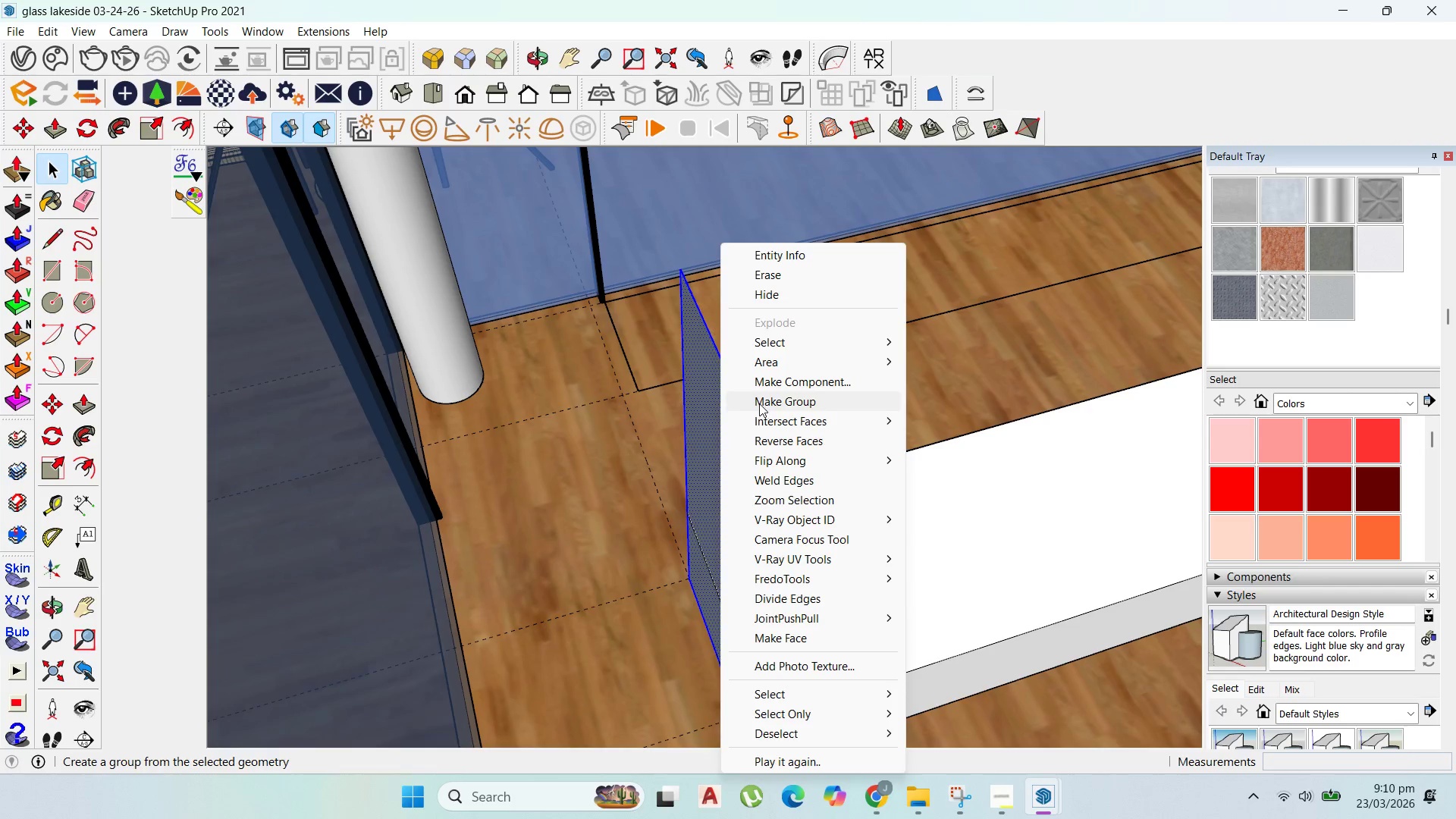 
left_click([760, 403])
 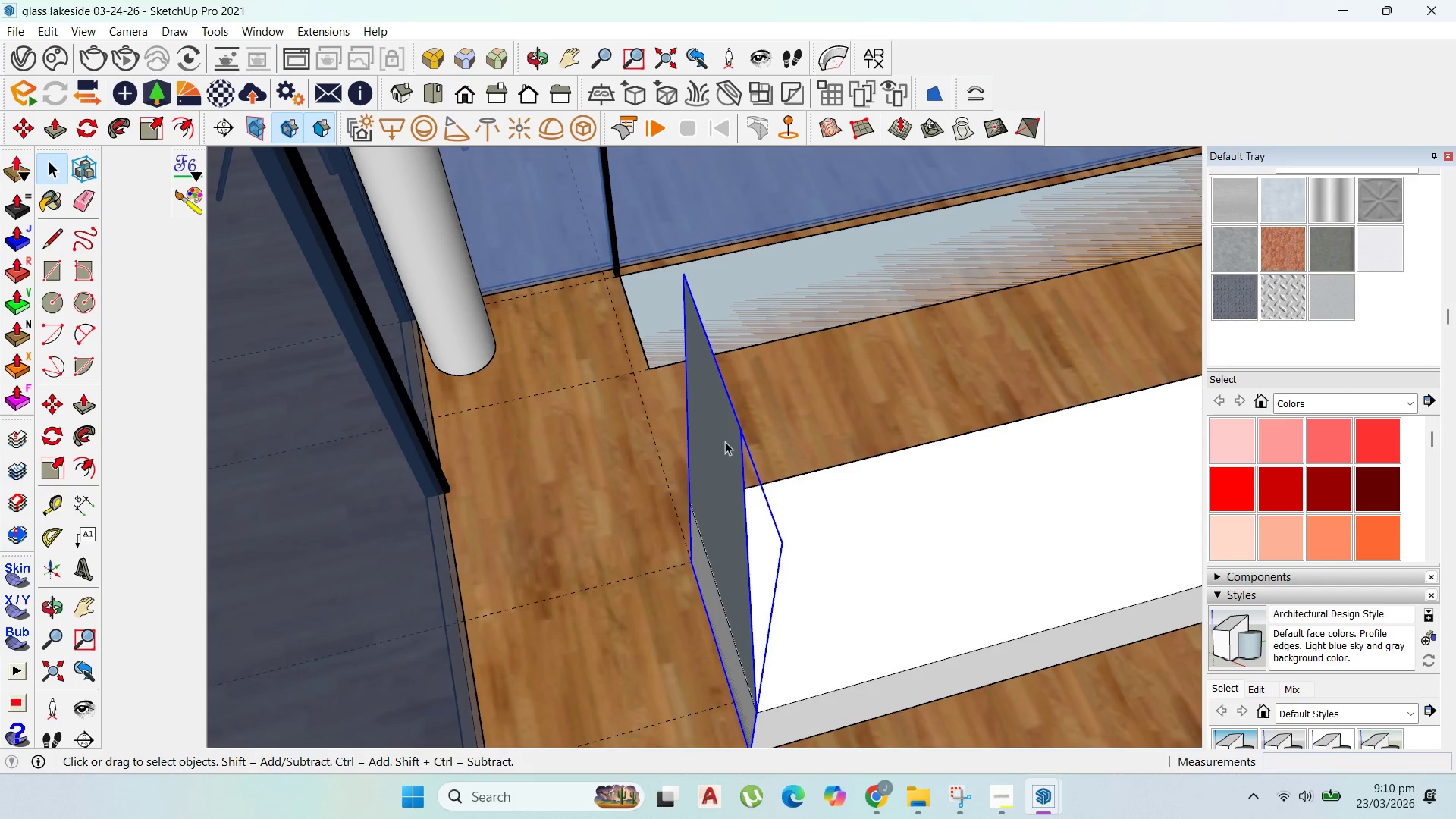 
double_click([725, 441])
 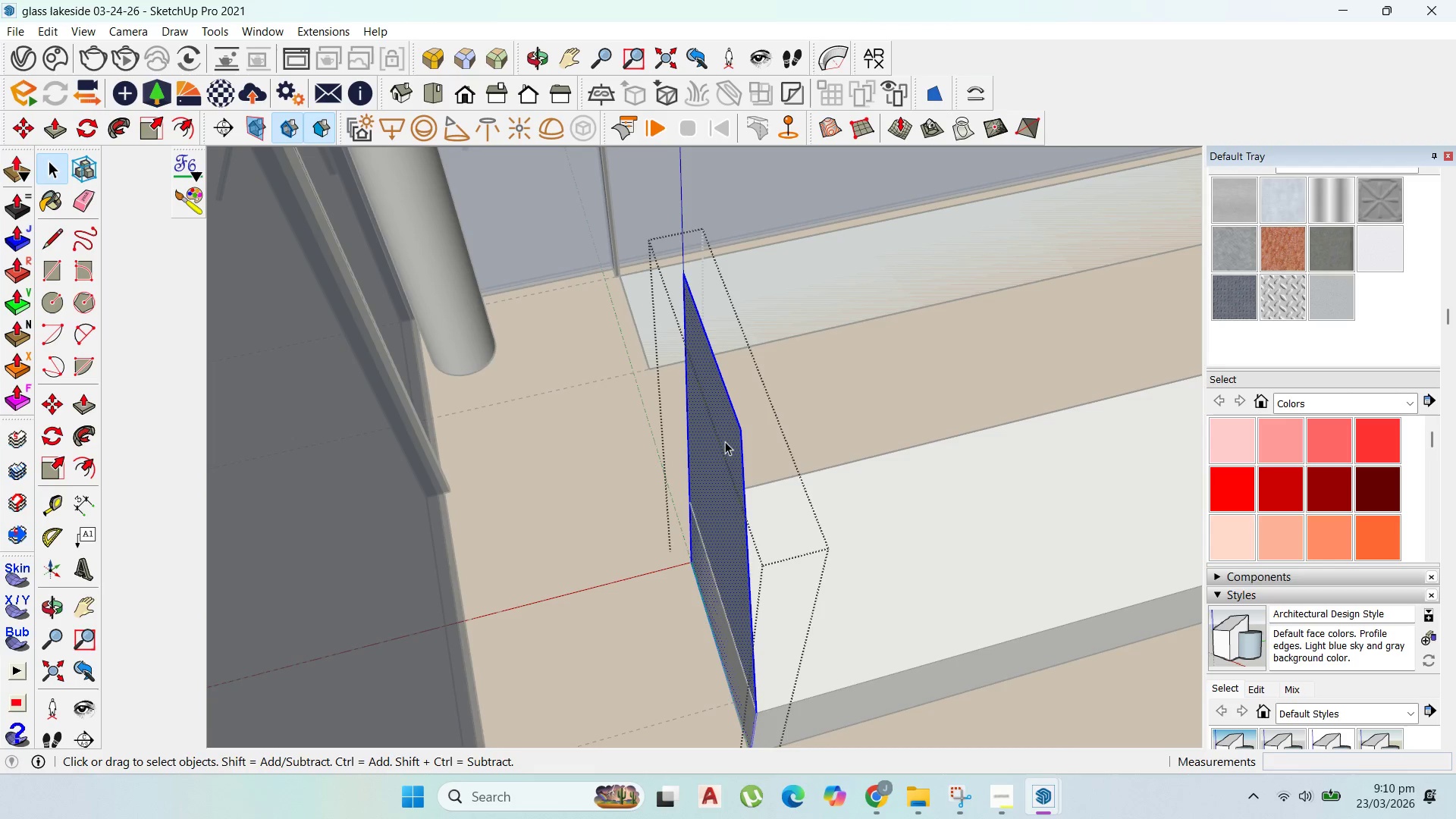 
triple_click([725, 441])
 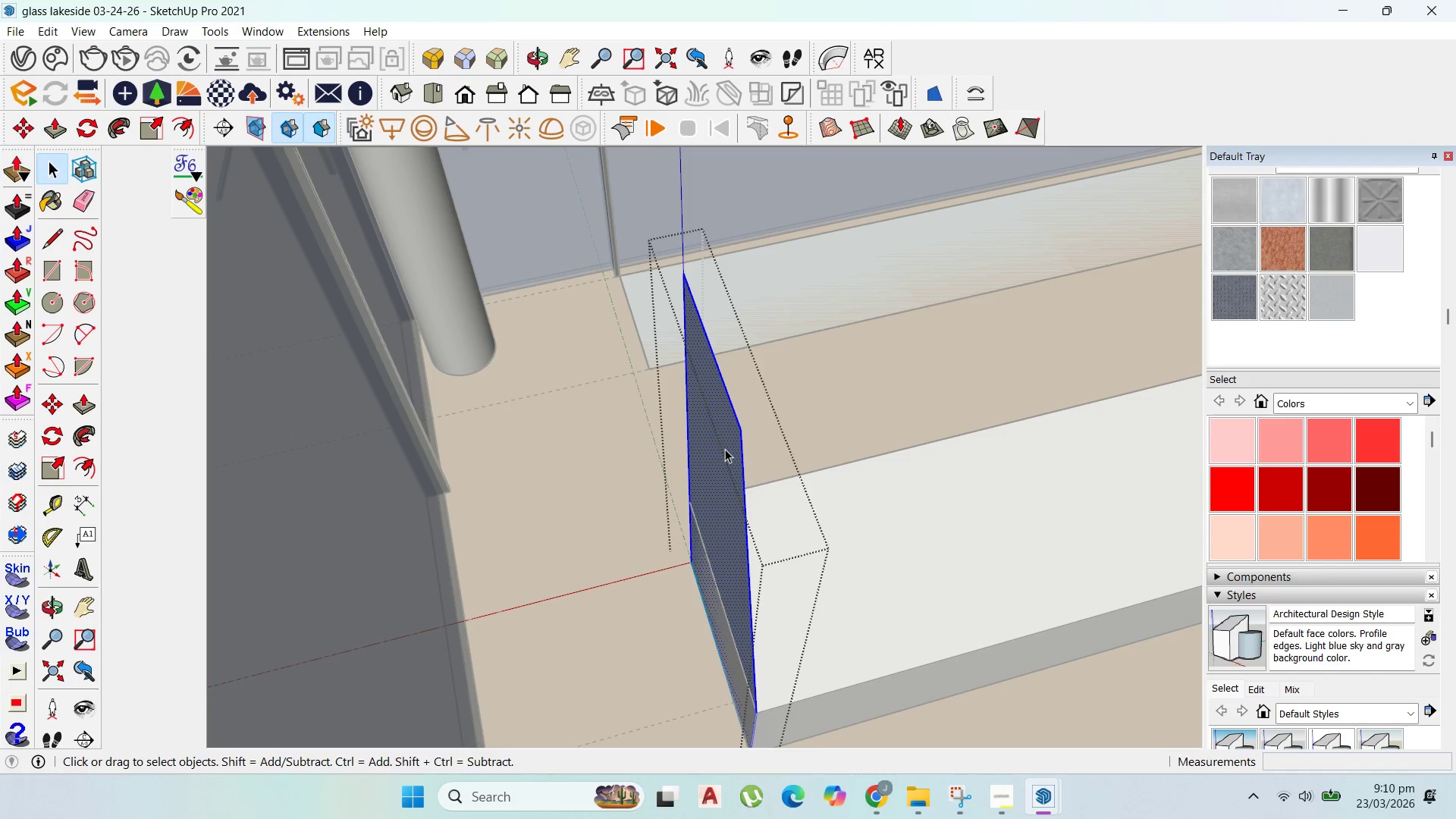 
key(P)
 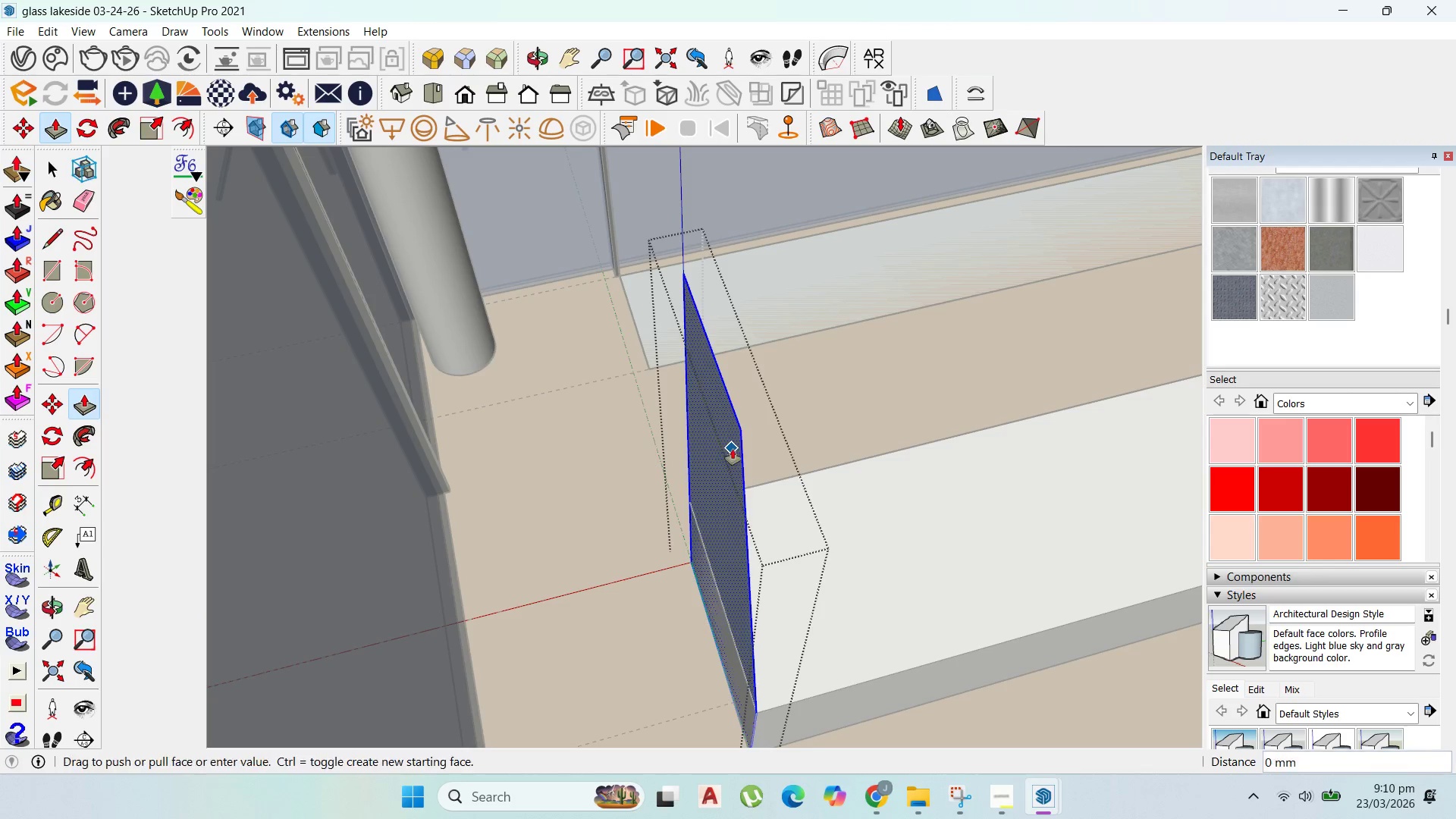 
left_click_drag(start_coordinate=[731, 449], to_coordinate=[736, 449])
 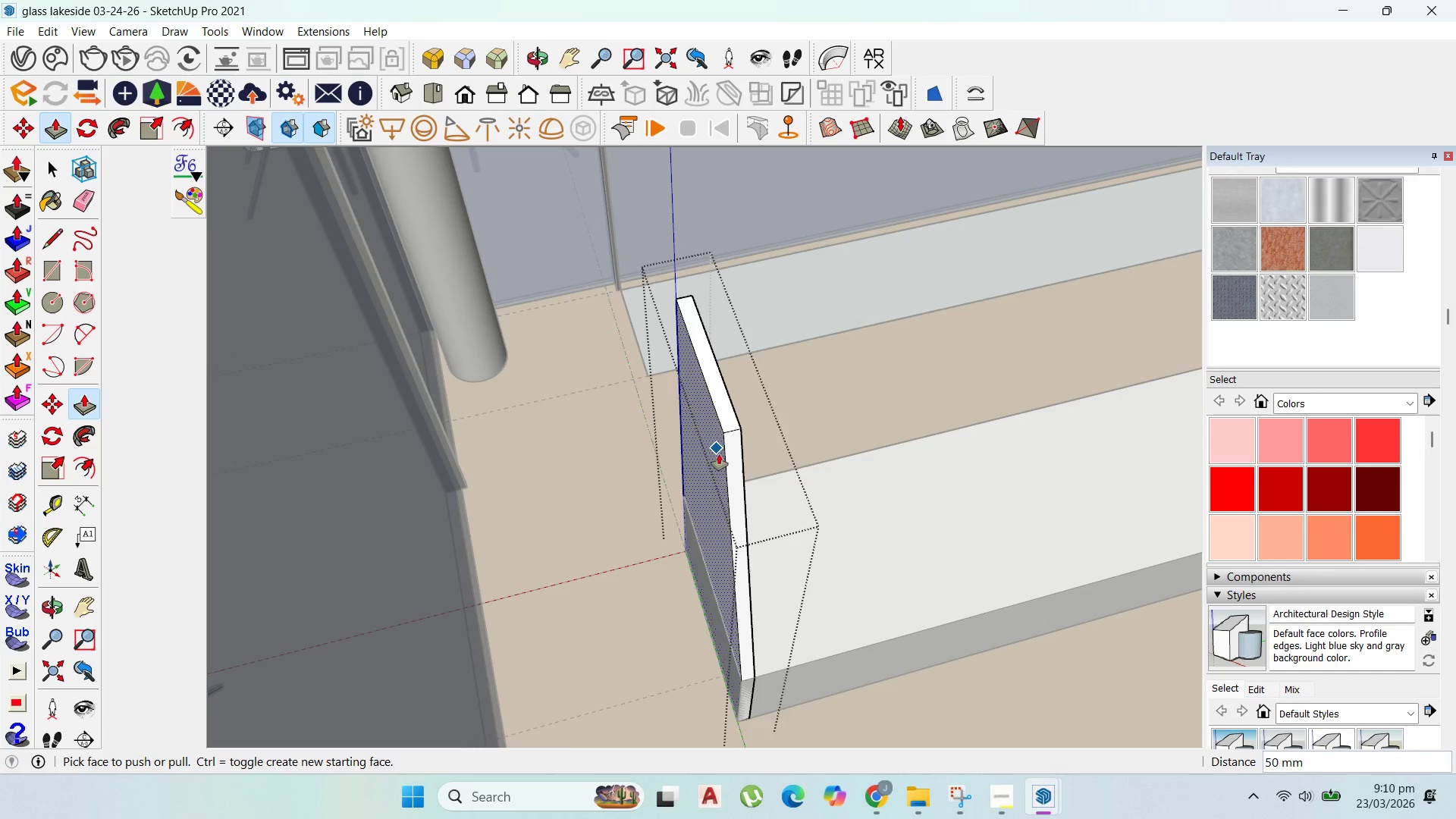 
type(50)
 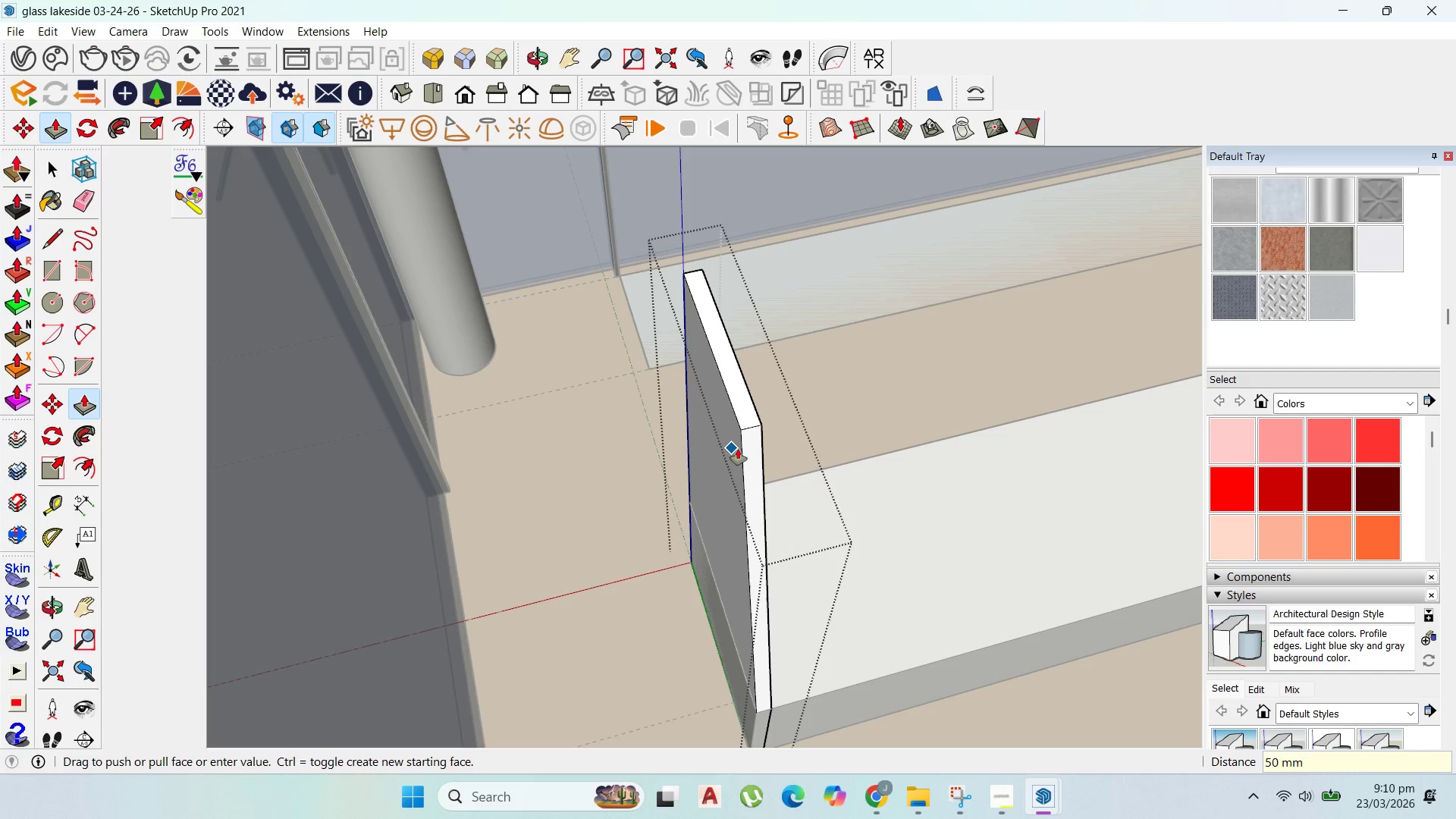 
key(Enter)
 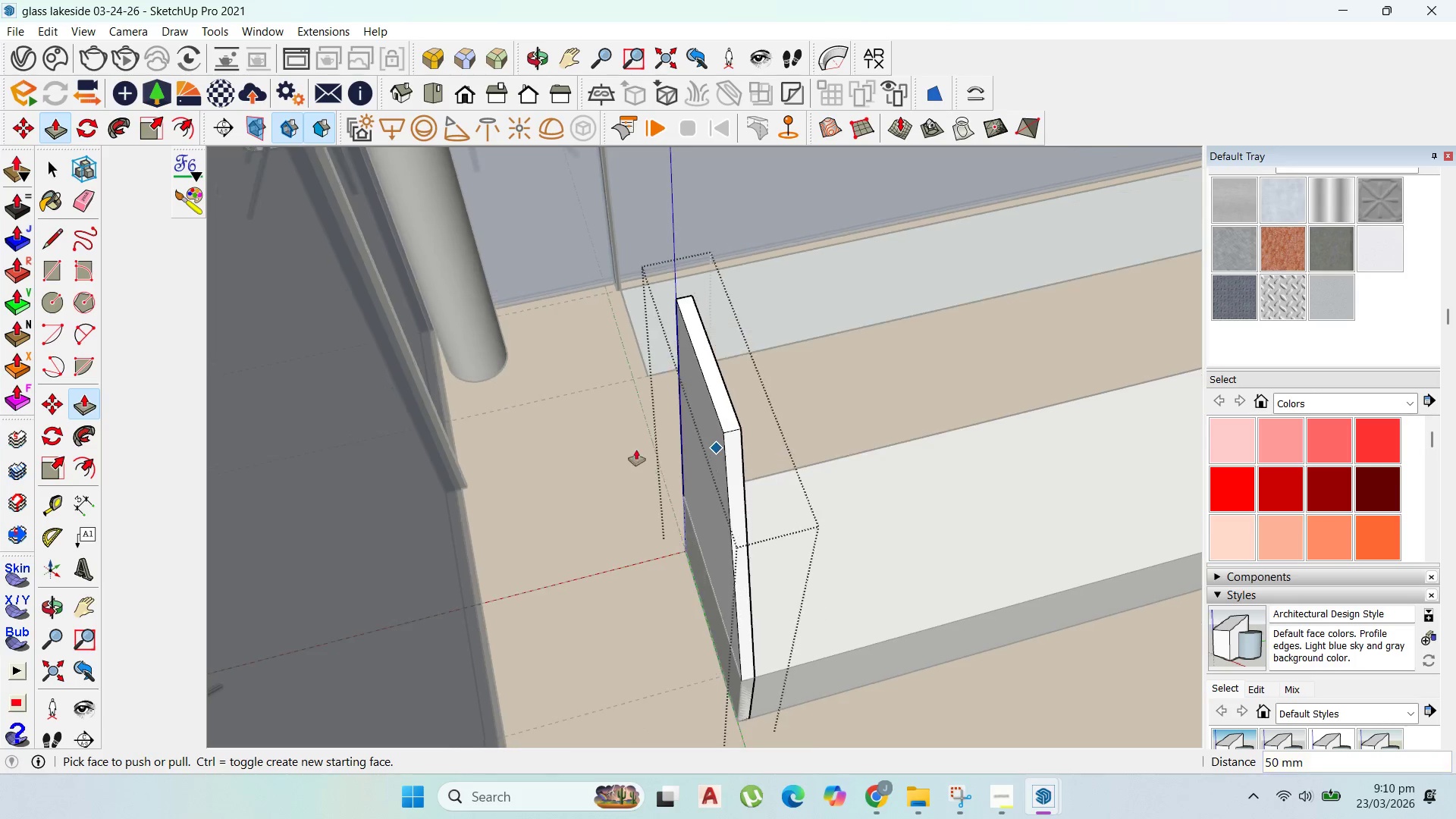 
key(Control+Z)
 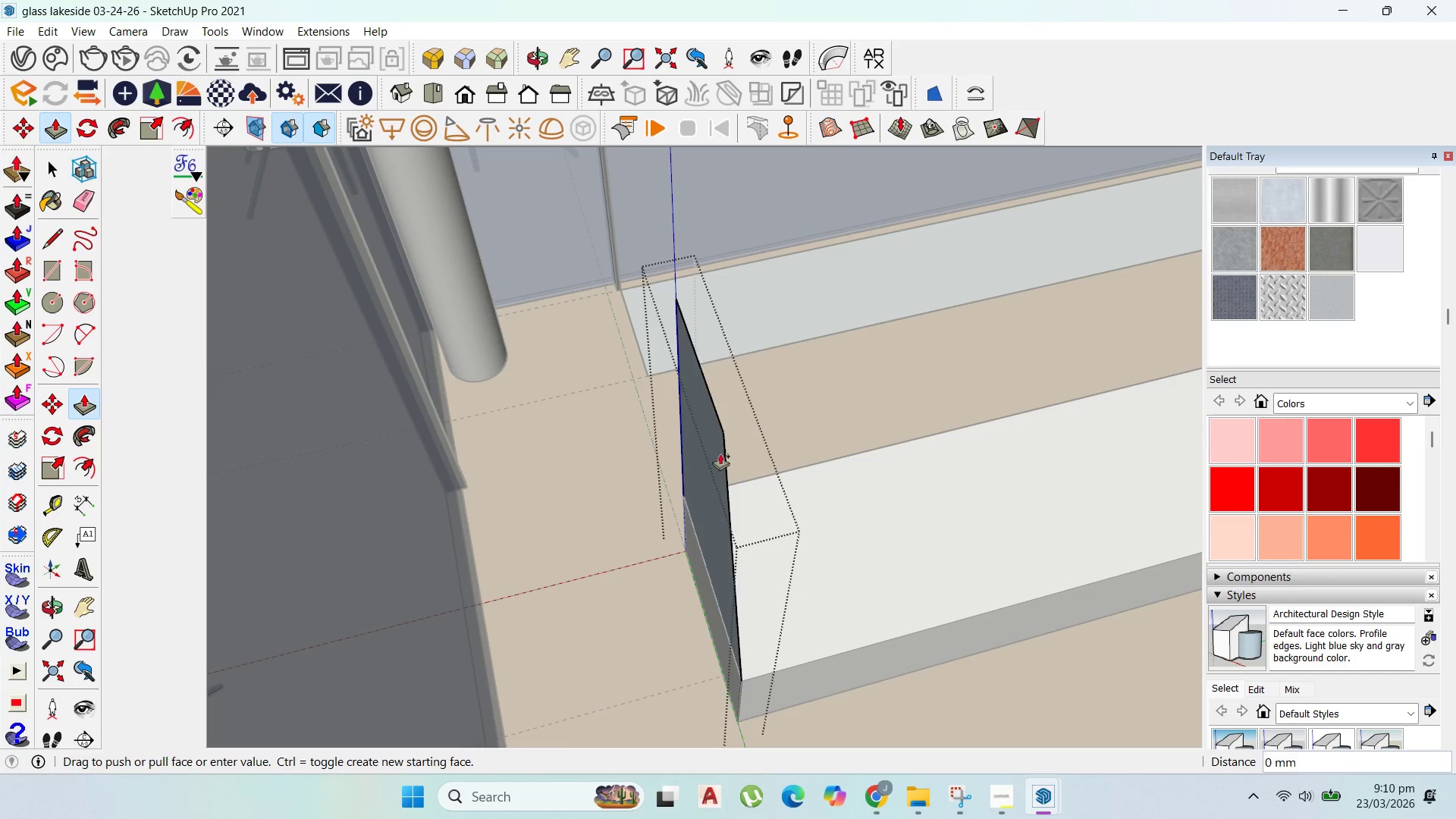 
scroll: coordinate [632, 449], scroll_direction: down, amount: 1.0
 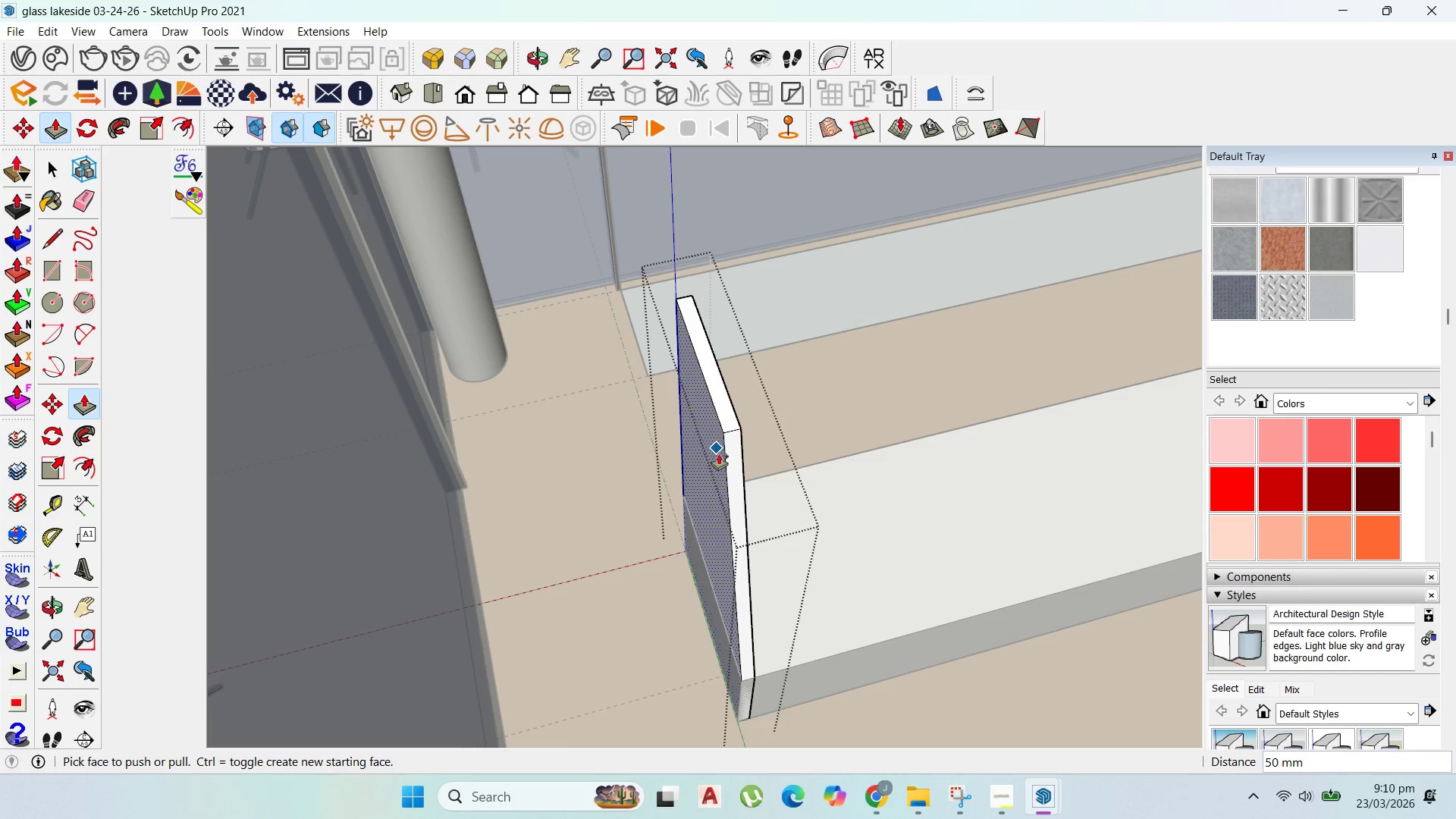 
left_click_drag(start_coordinate=[720, 454], to_coordinate=[730, 455])
 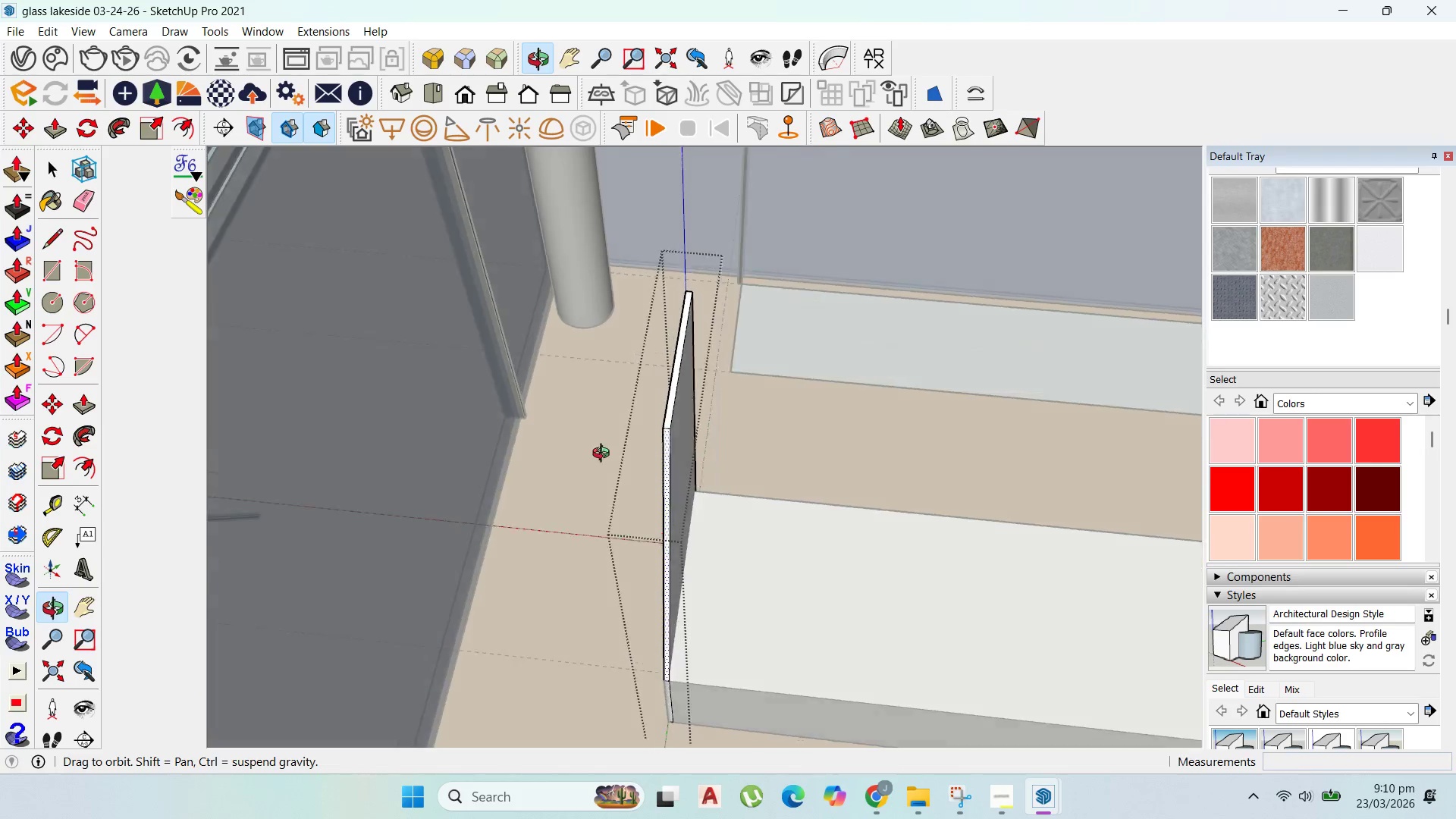 
type(20)
 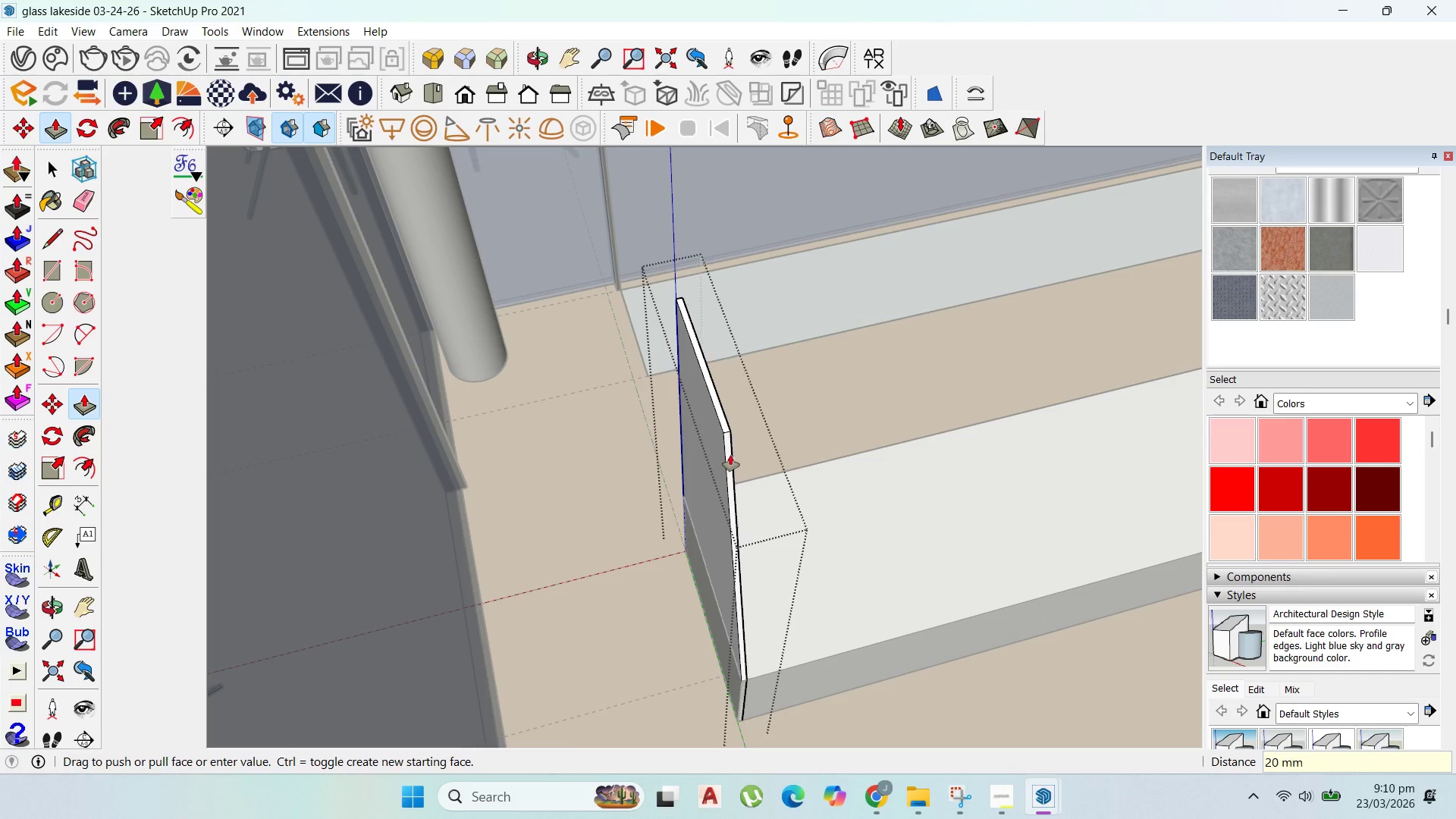 
key(Enter)
 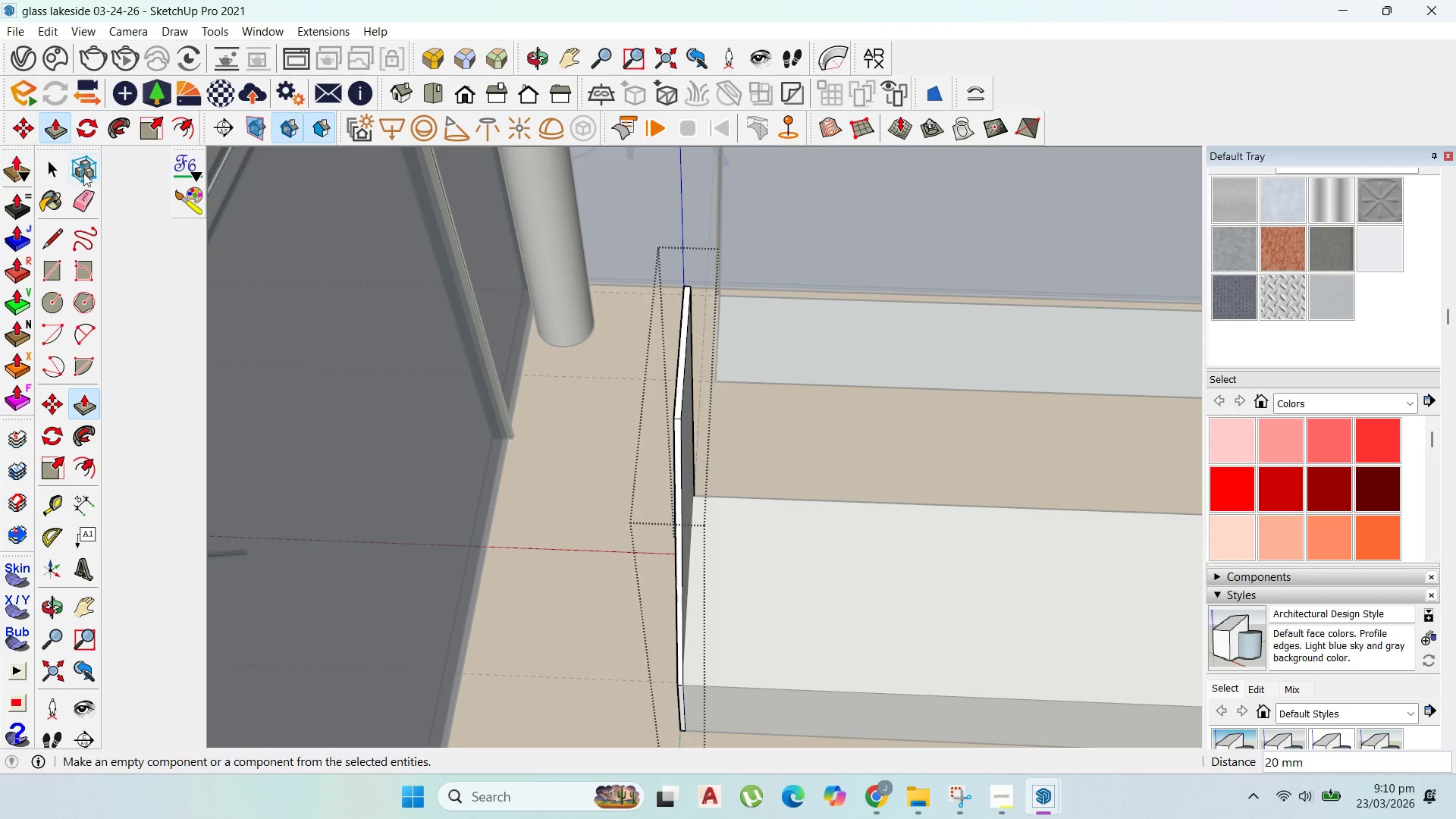 
left_click([61, 160])
 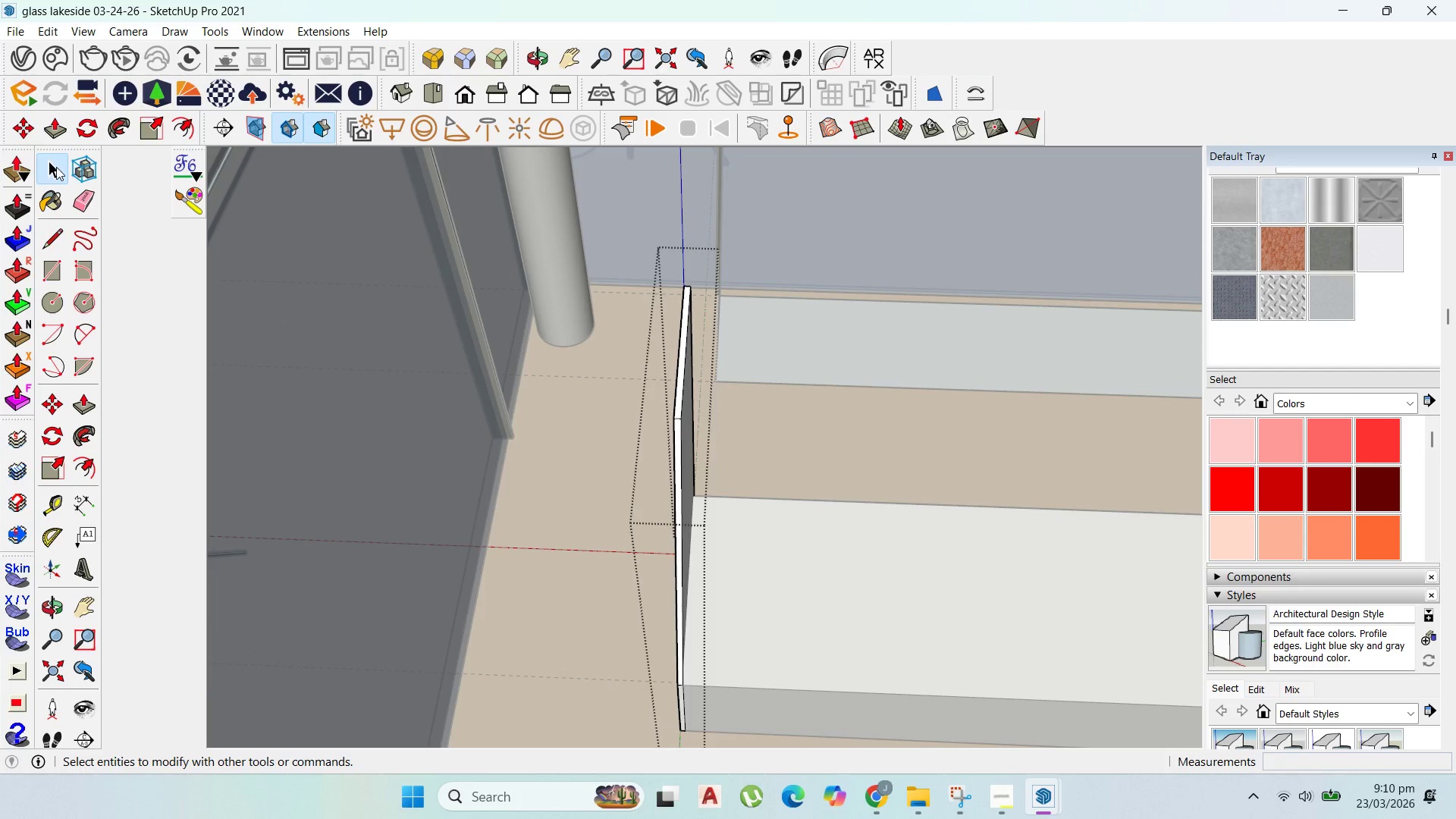 
key(Escape)
 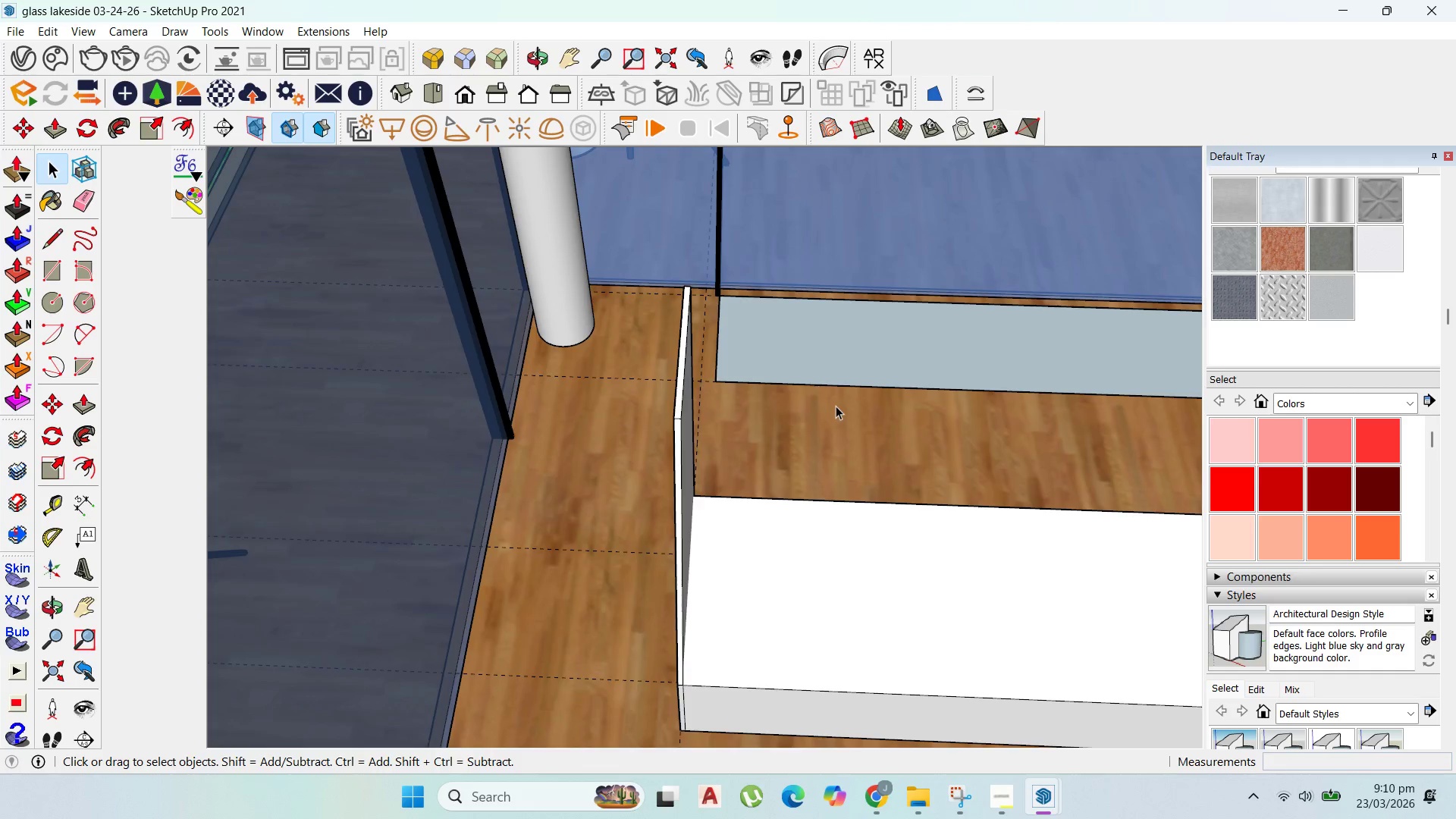 
key(Escape)
 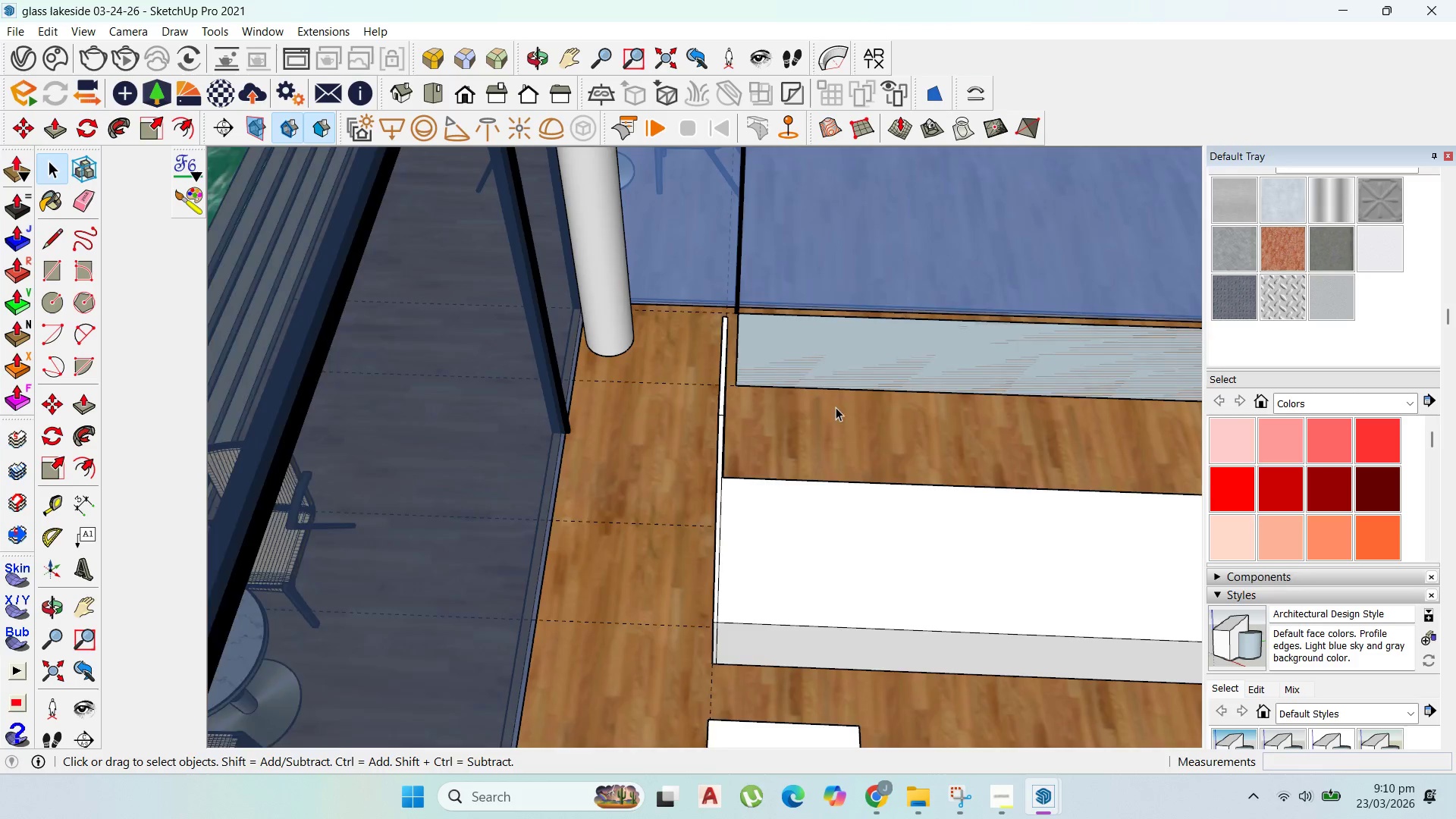 
scroll: coordinate [827, 538], scroll_direction: down, amount: 2.0
 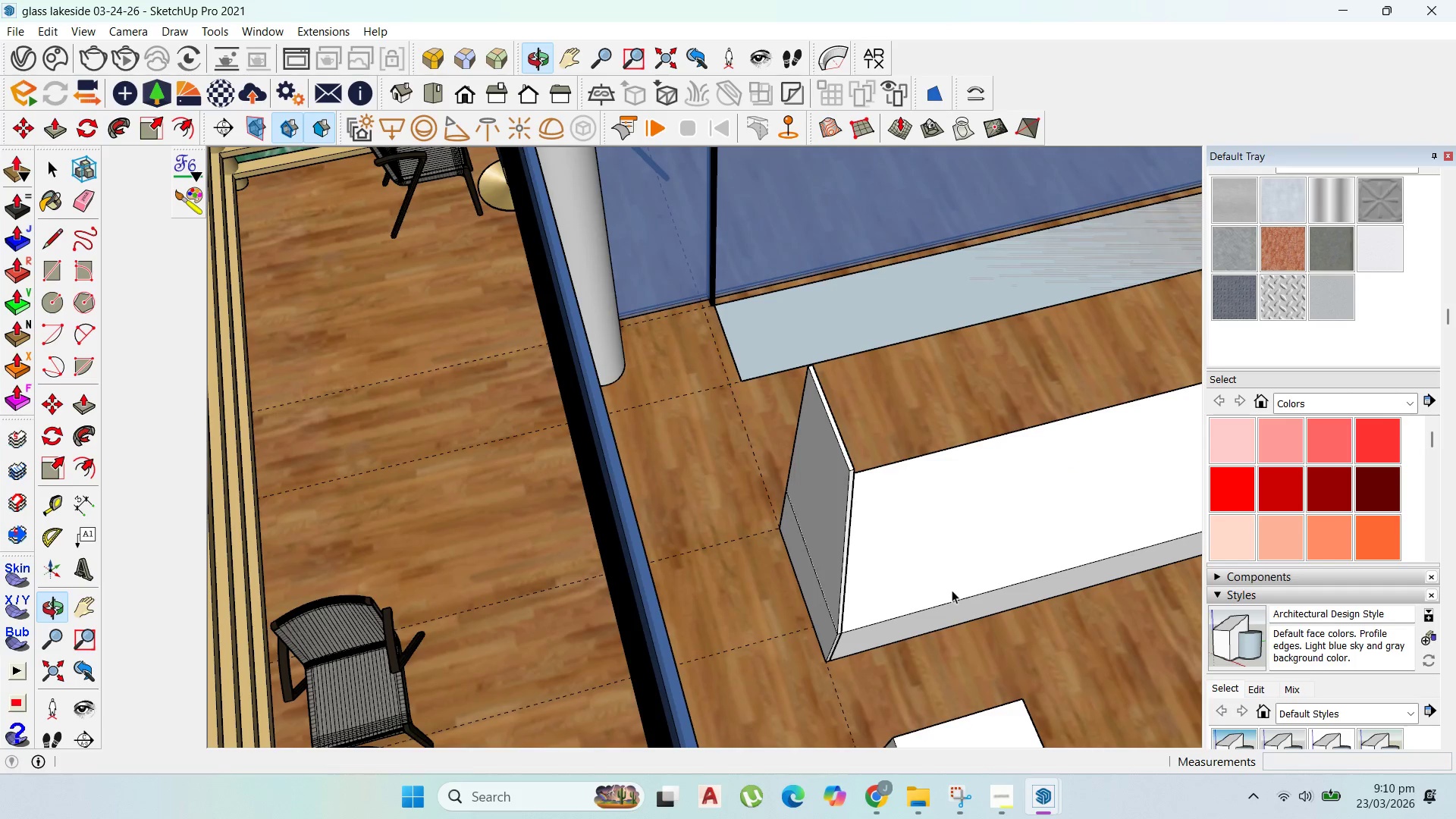 
left_click([926, 582])
 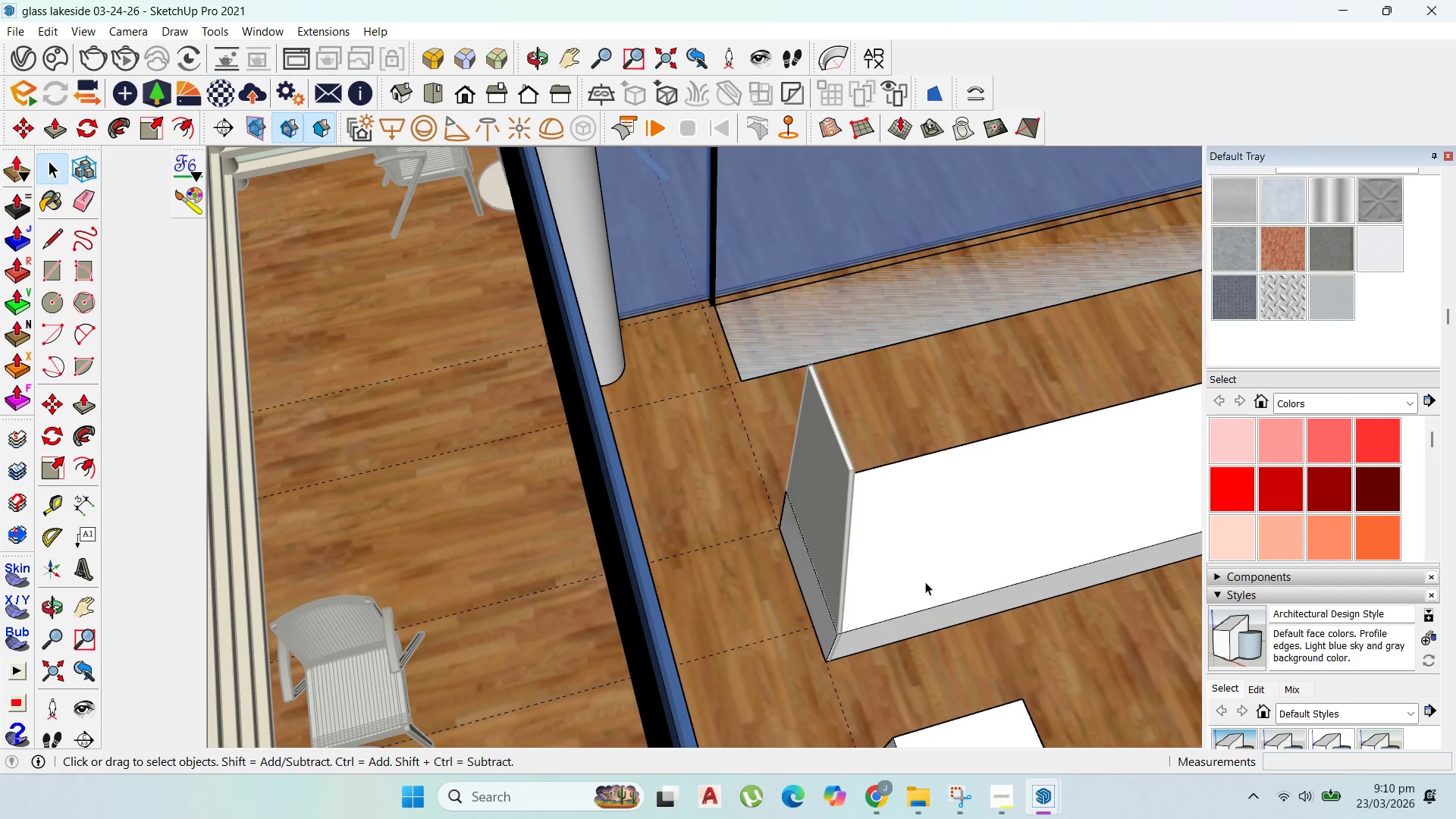 
triple_click([925, 582])
 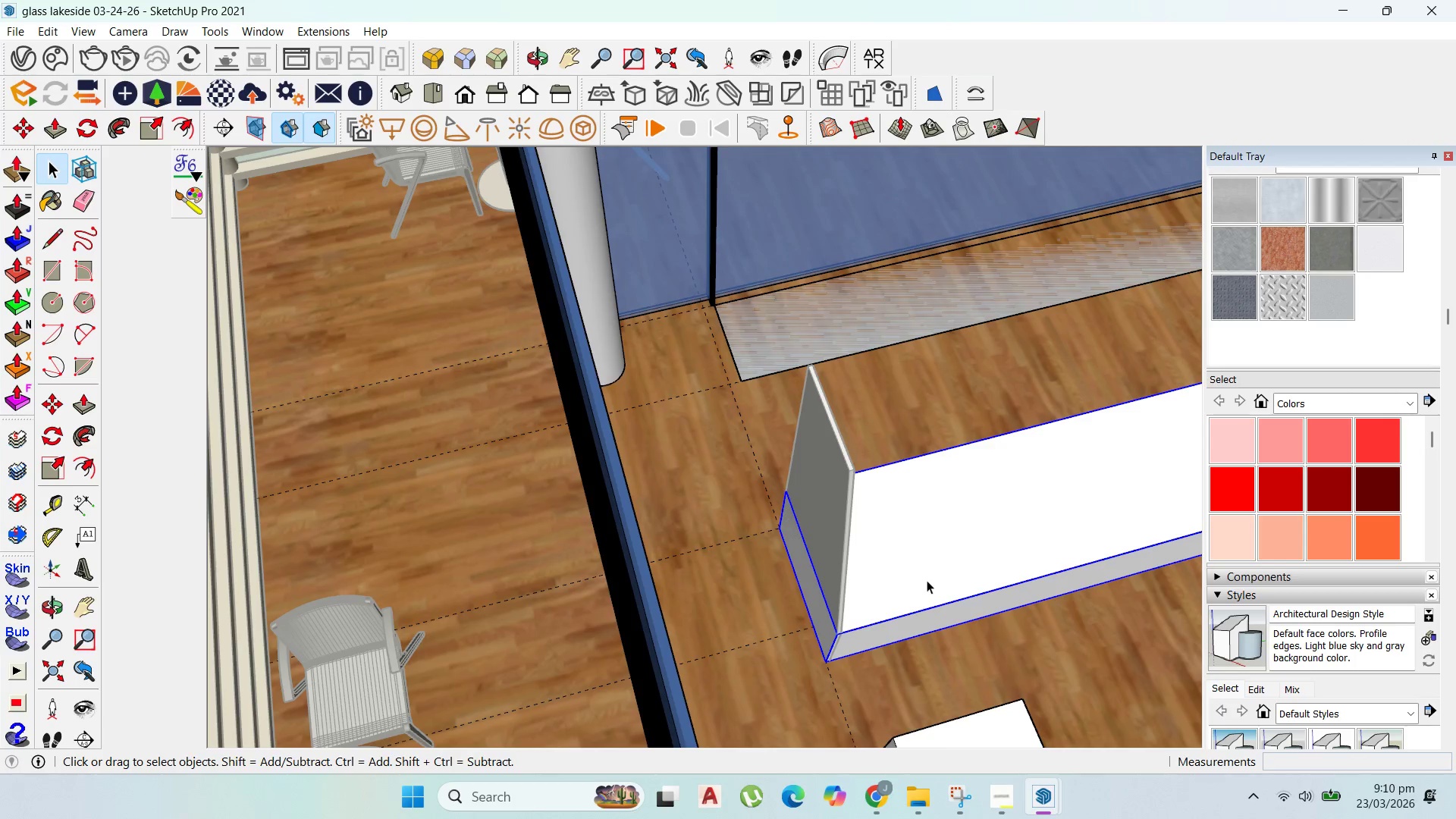 
scroll: coordinate [875, 628], scroll_direction: up, amount: 6.0
 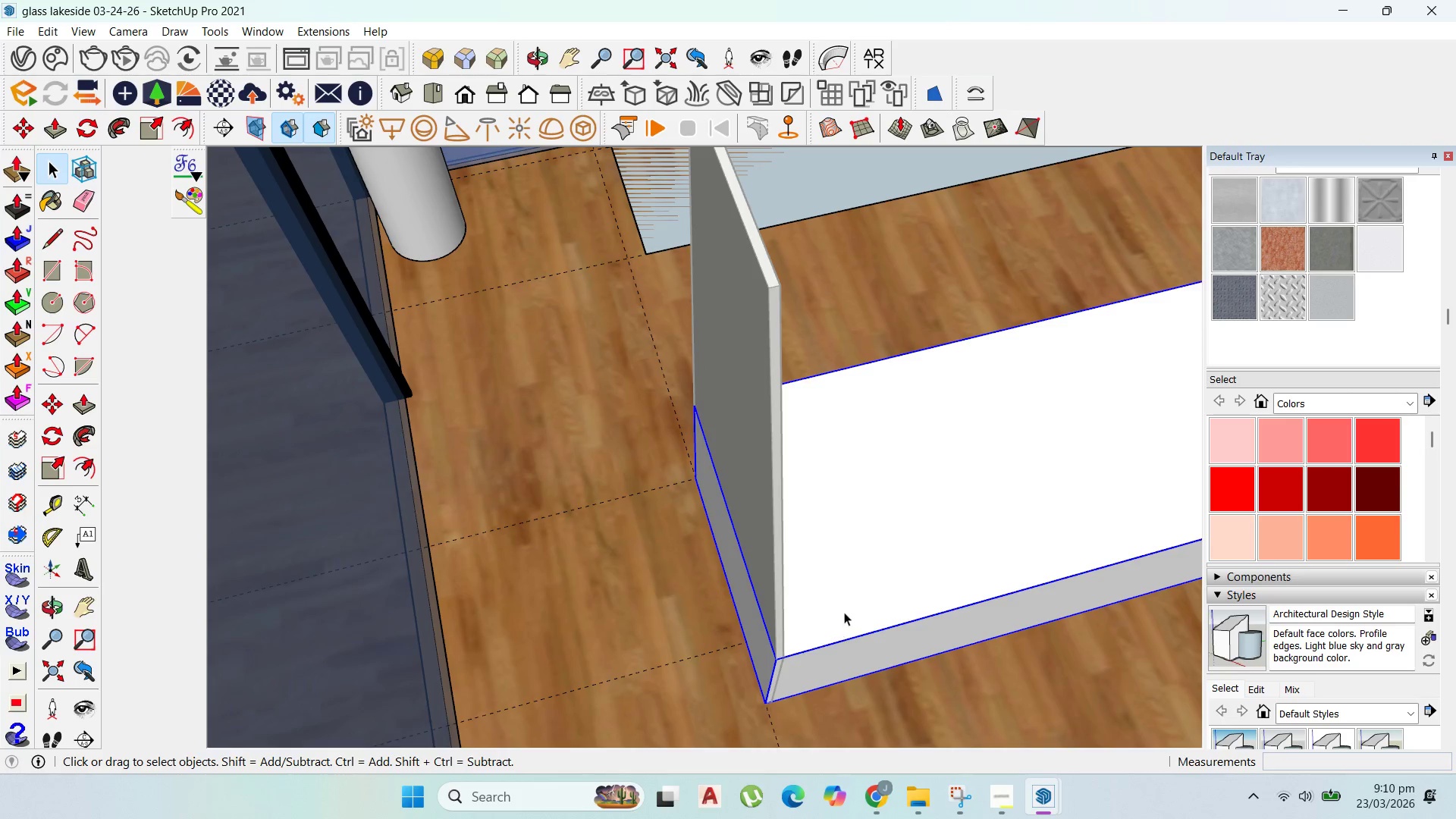 
double_click([844, 612])
 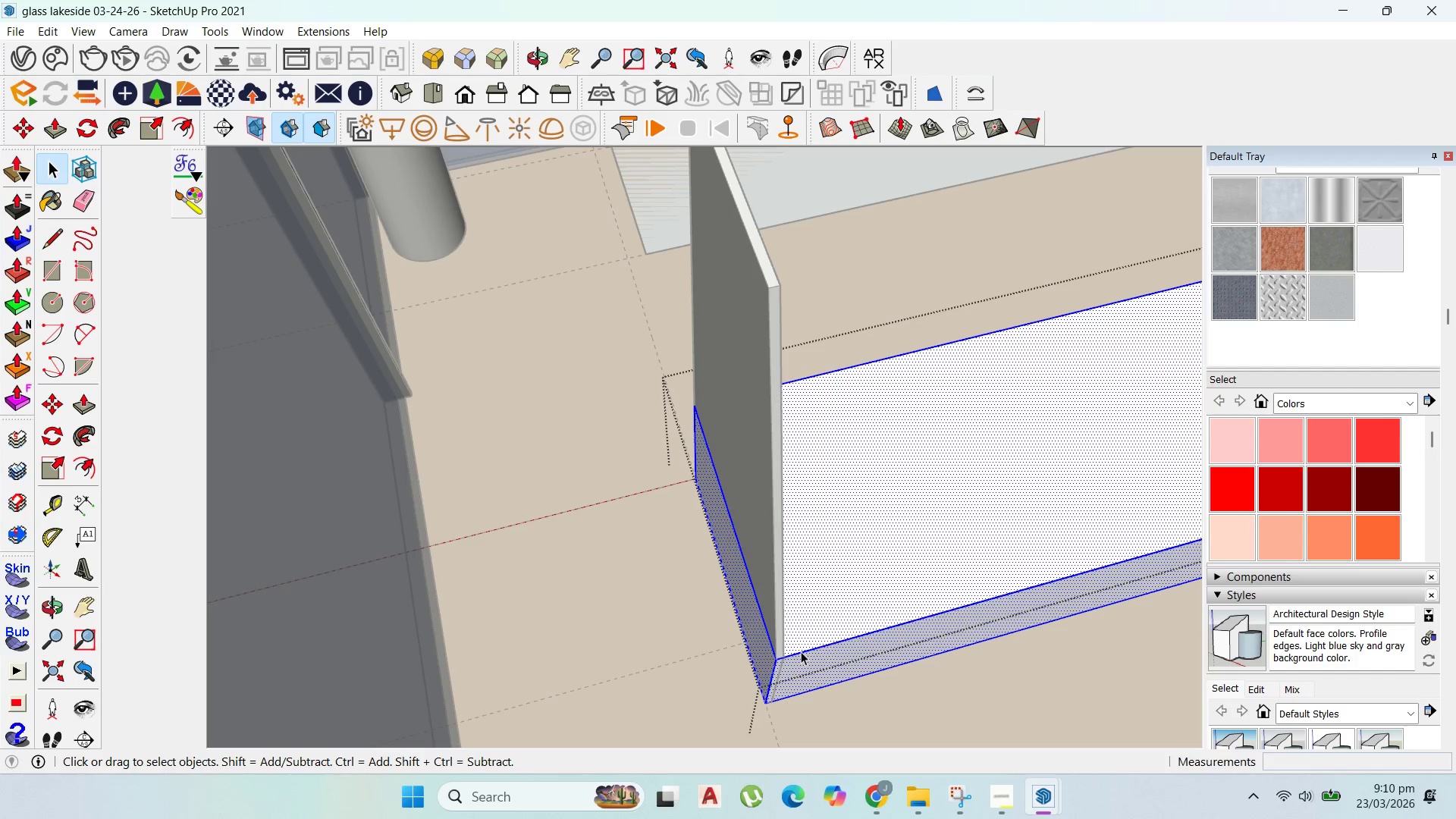 
key(P)
 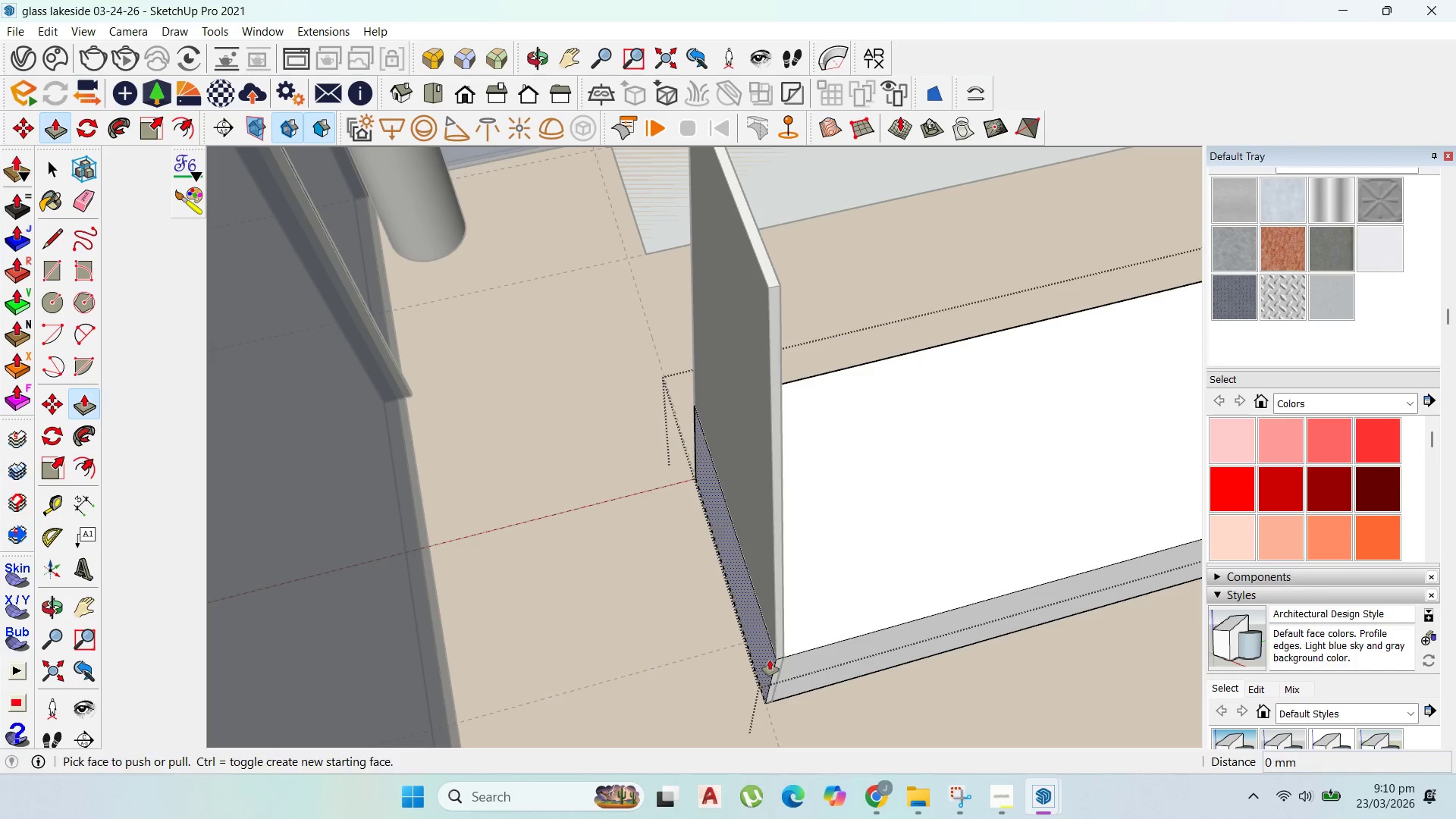 
left_click_drag(start_coordinate=[770, 660], to_coordinate=[776, 701])
 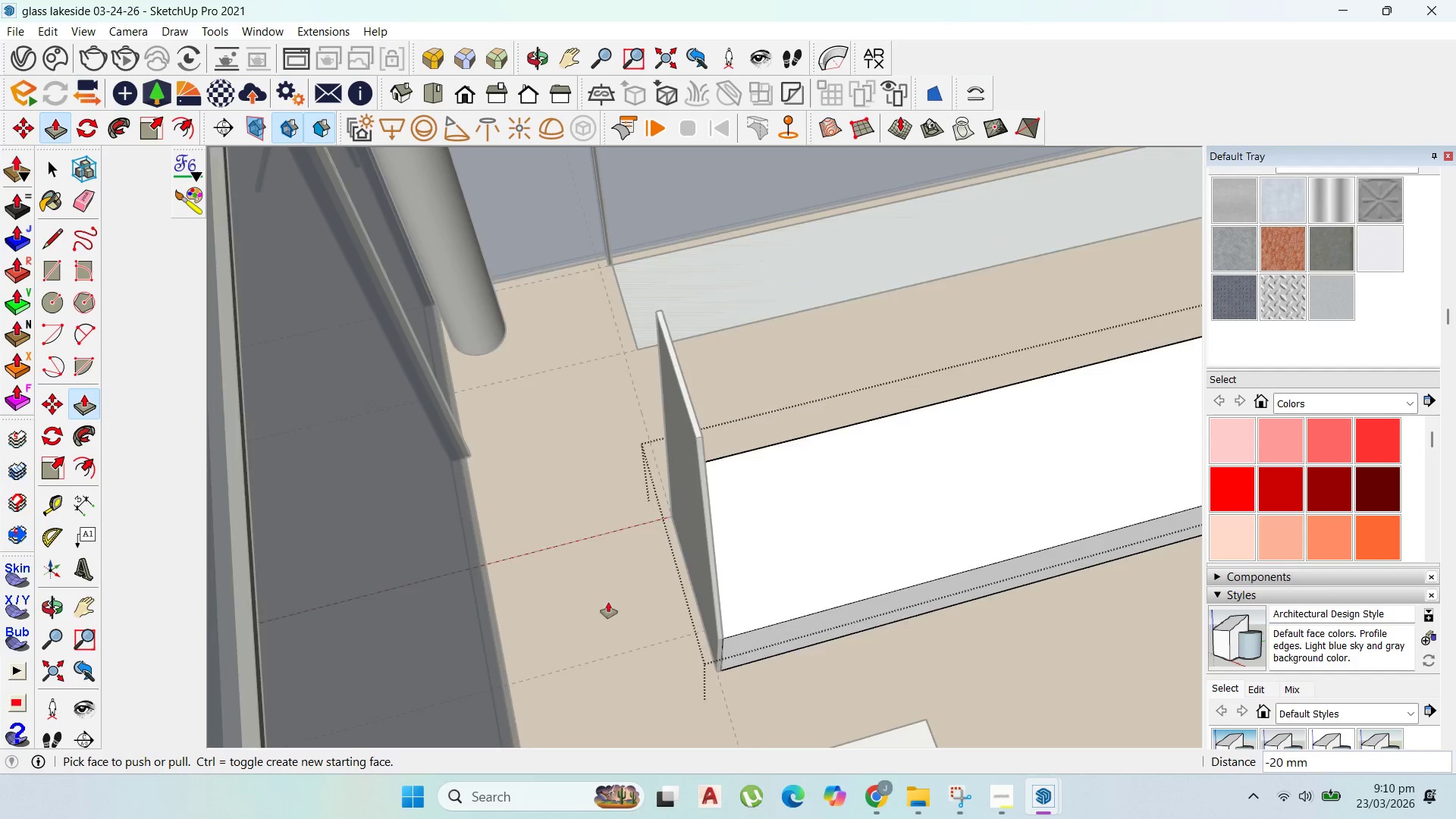 
scroll: coordinate [608, 602], scroll_direction: down, amount: 5.0
 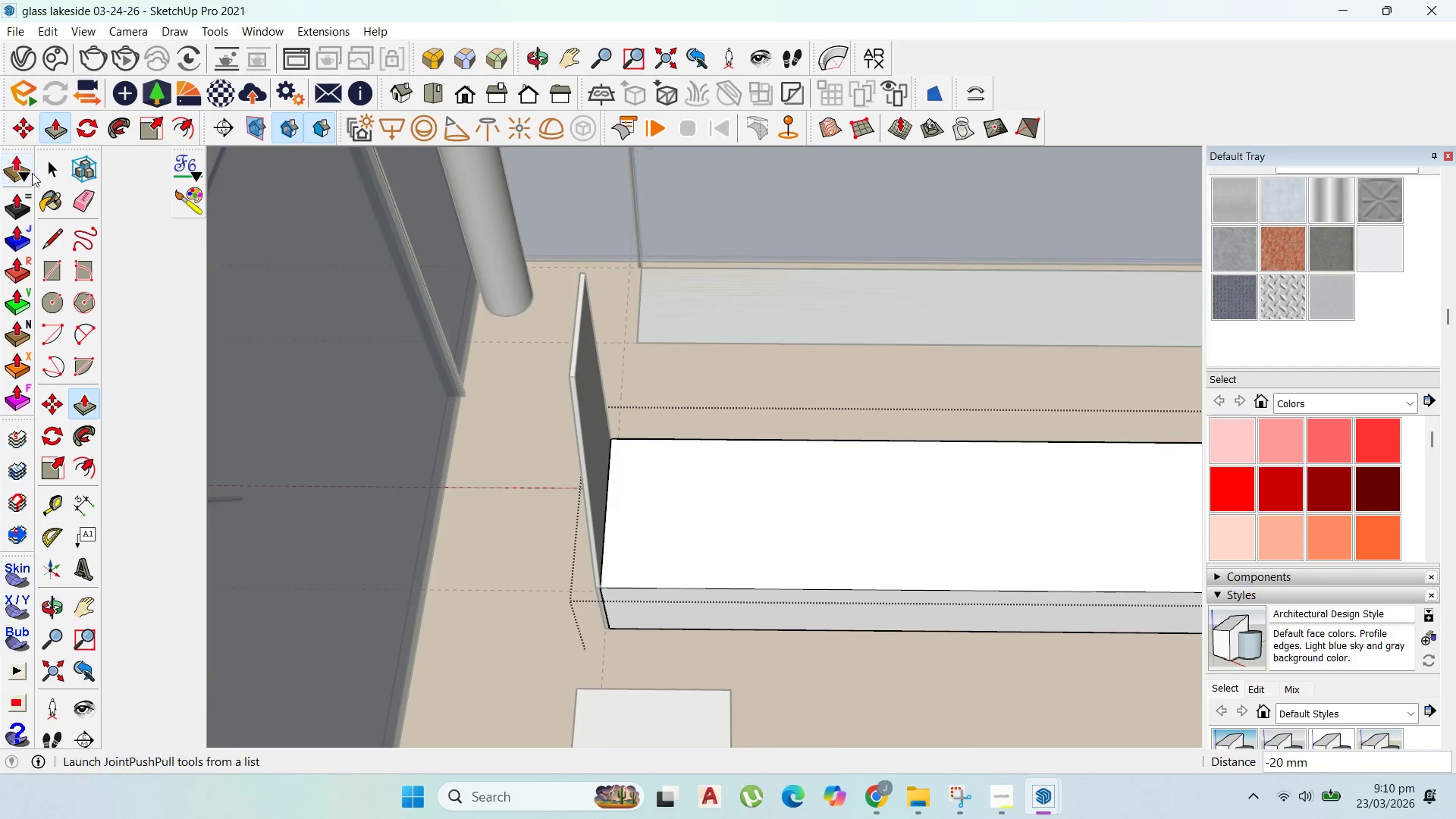 
left_click([43, 169])
 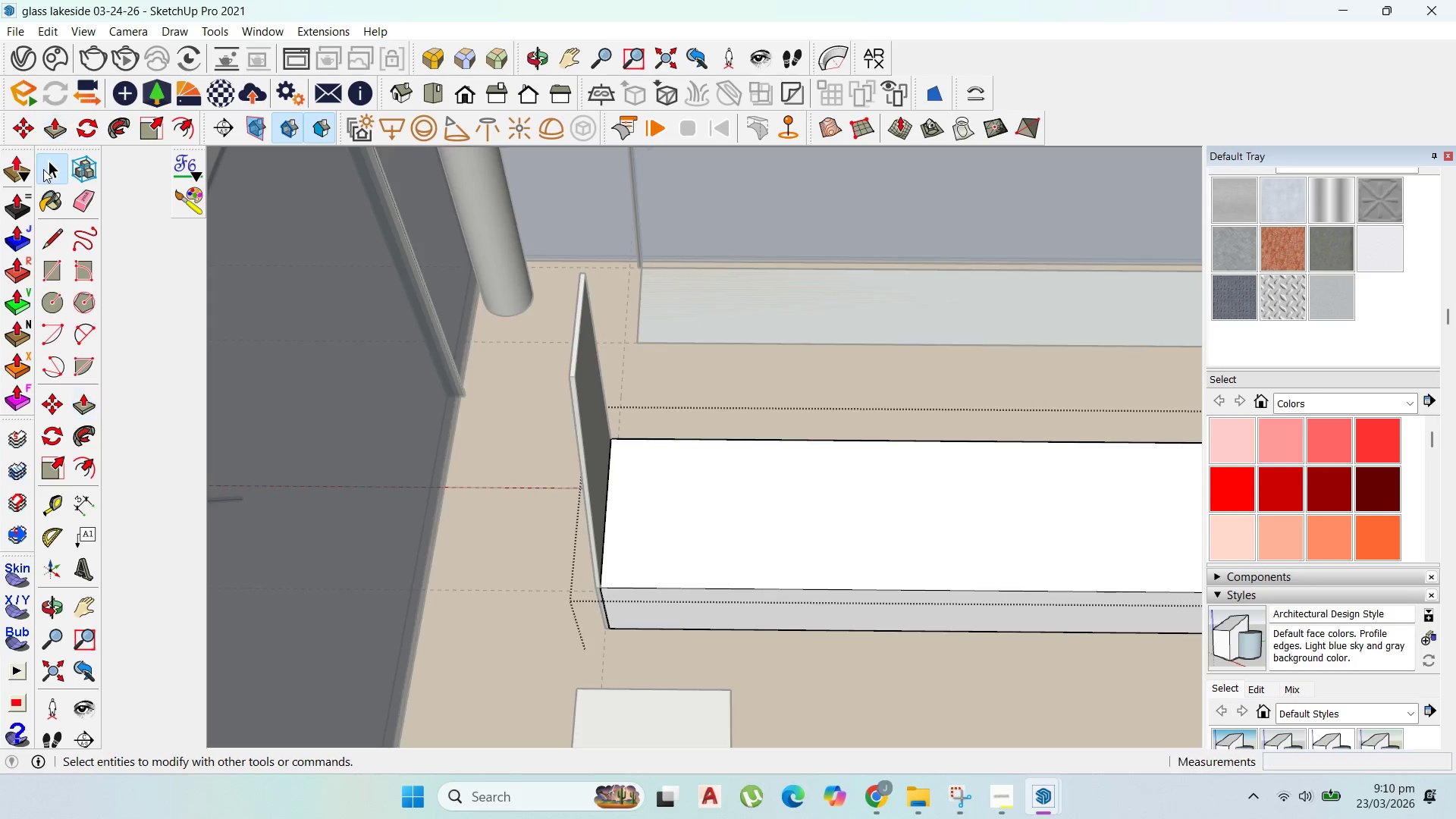 
key(Escape)
 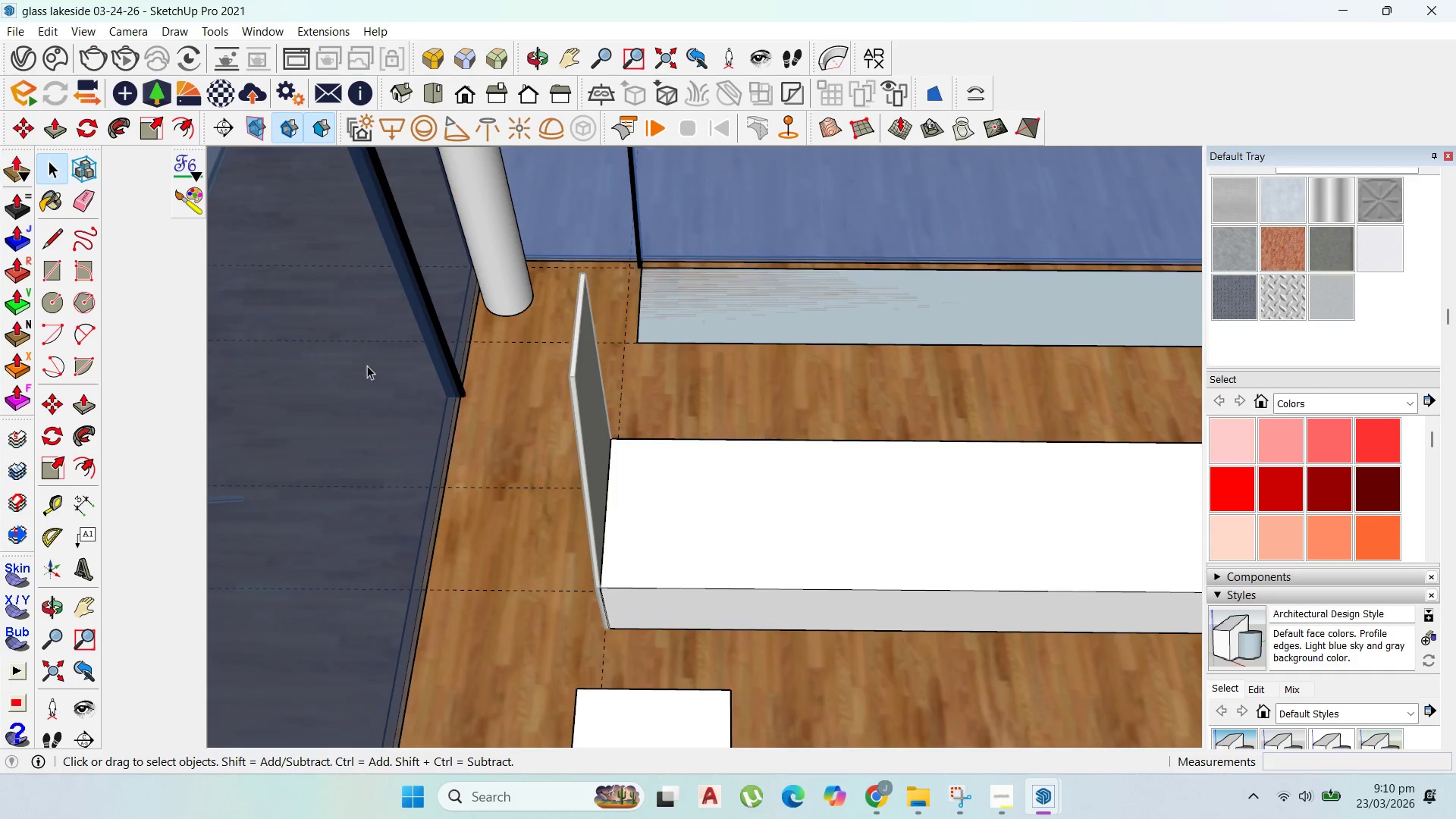 
key(Escape)
 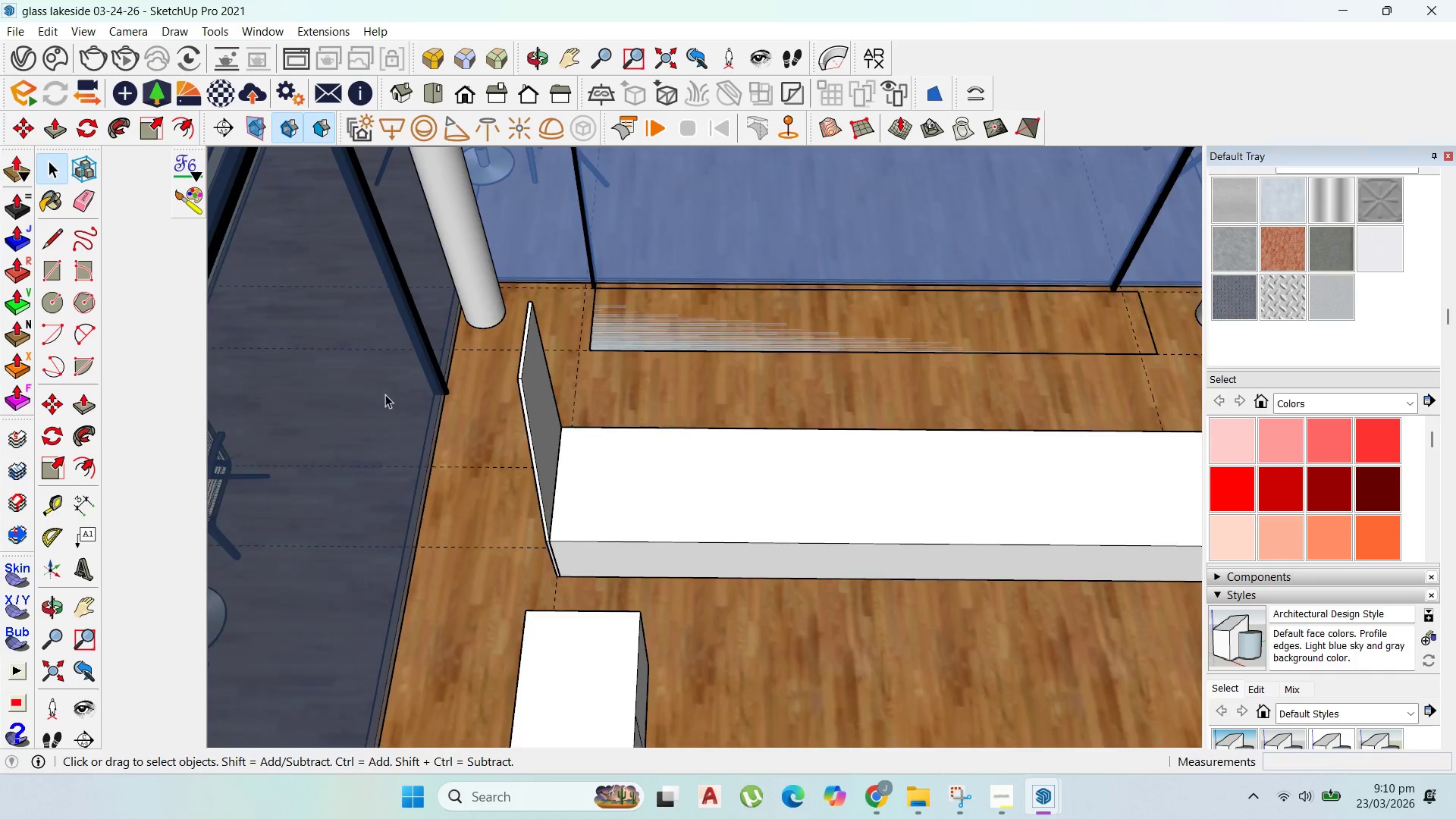 
scroll: coordinate [579, 475], scroll_direction: down, amount: 10.0
 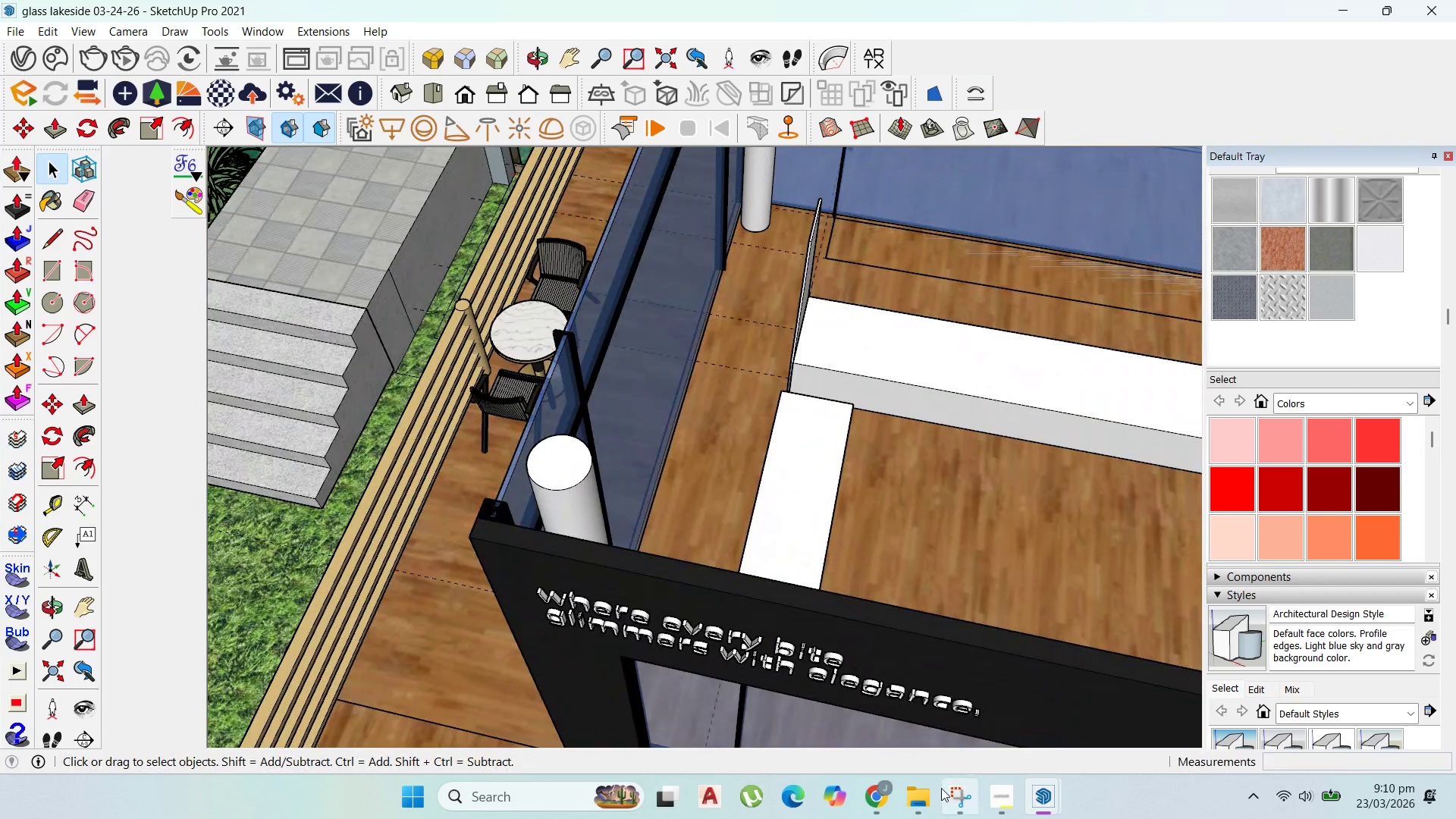 
scroll: coordinate [803, 297], scroll_direction: up, amount: 7.0
 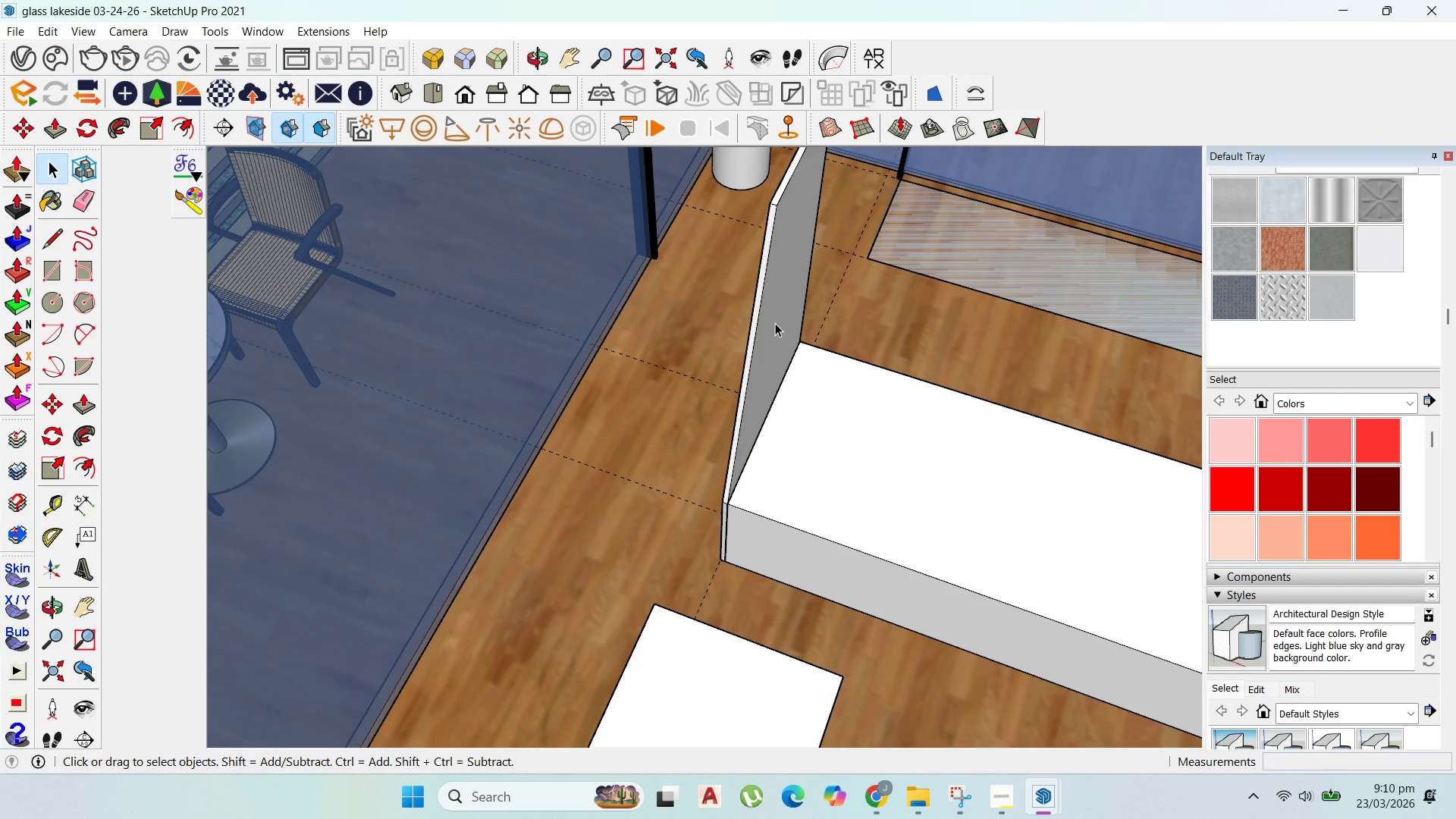 
double_click([775, 323])
 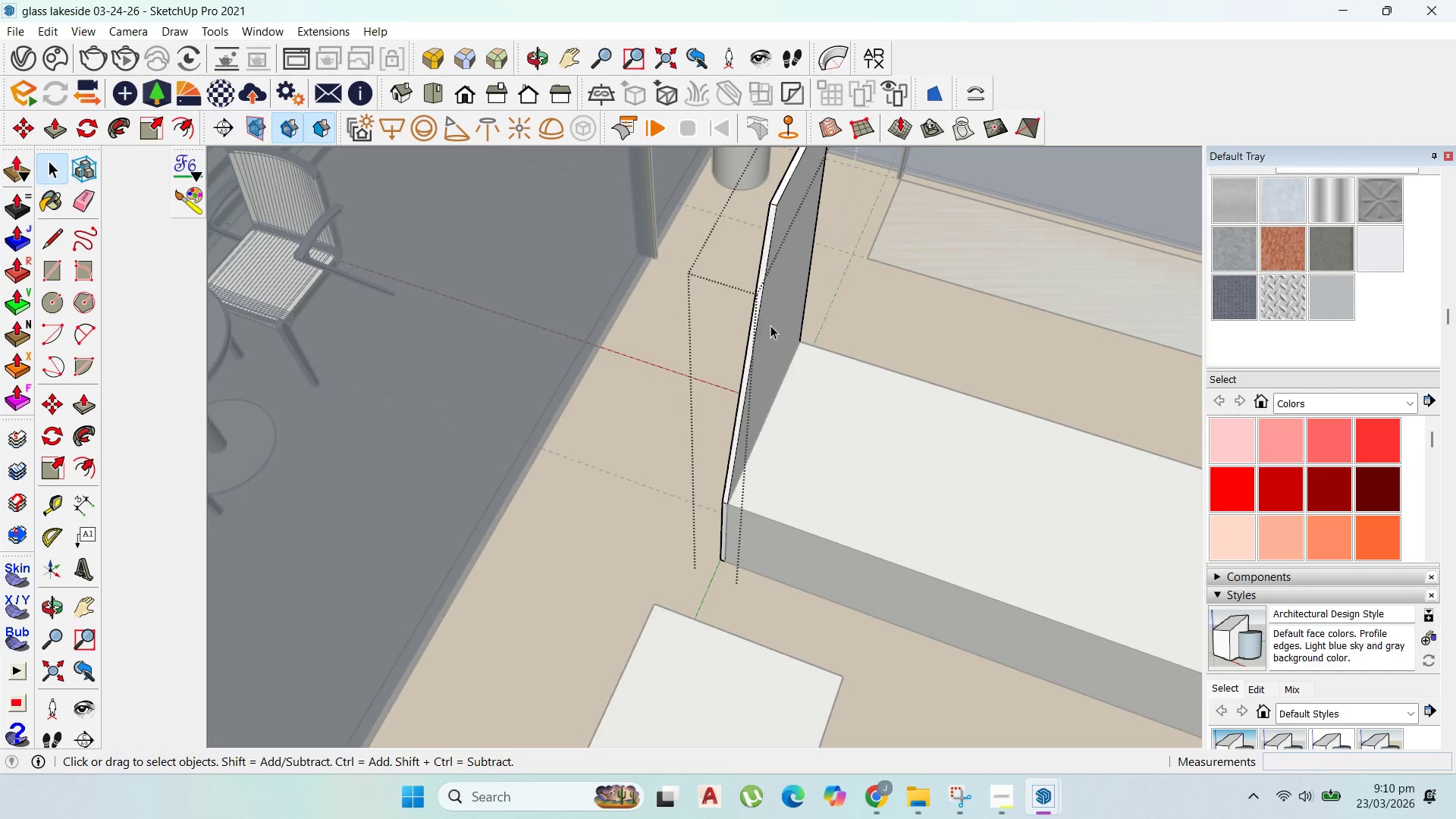 
key(Escape)
 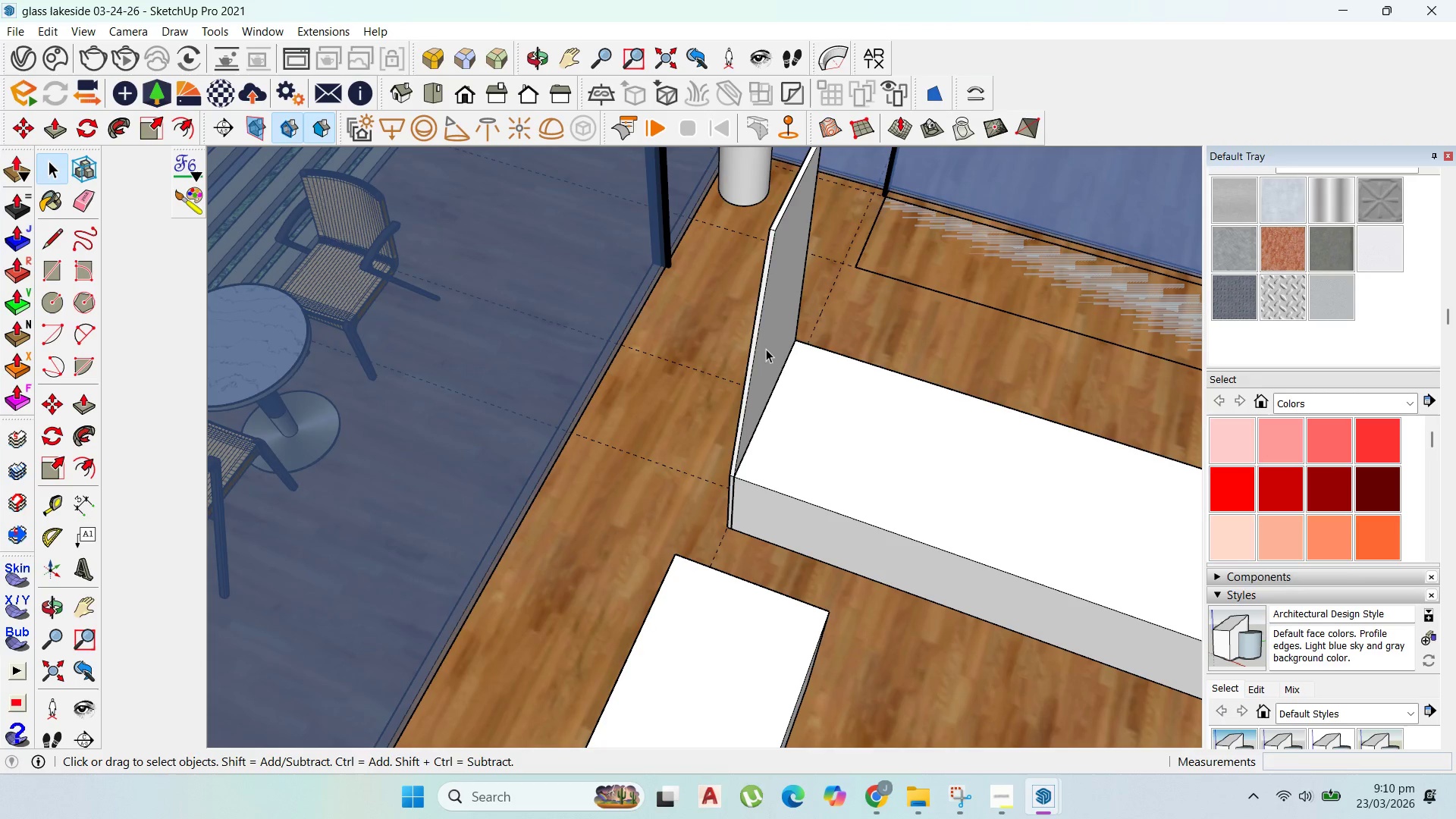 
left_click([766, 350])
 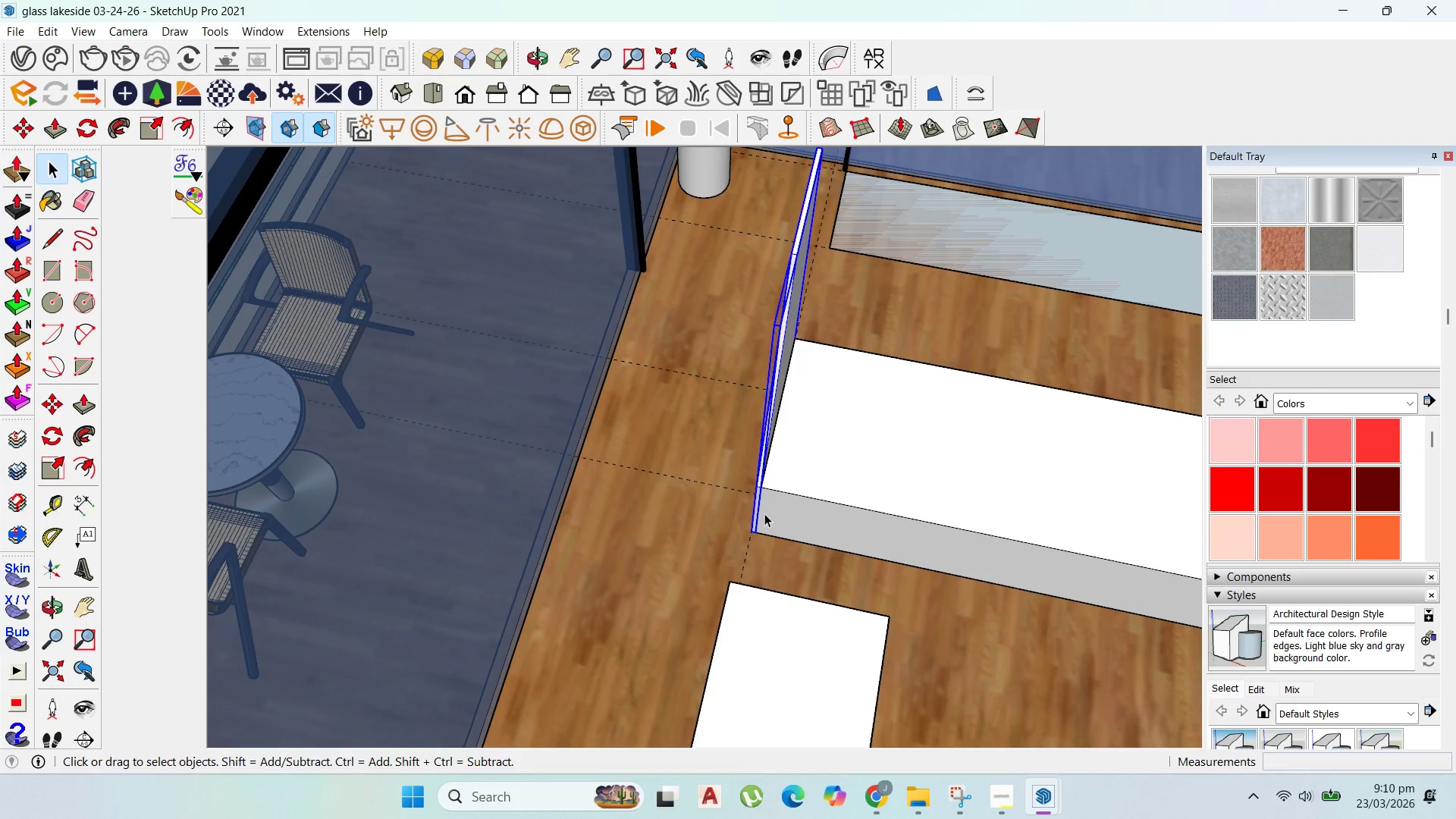 
scroll: coordinate [767, 336], scroll_direction: down, amount: 2.0
 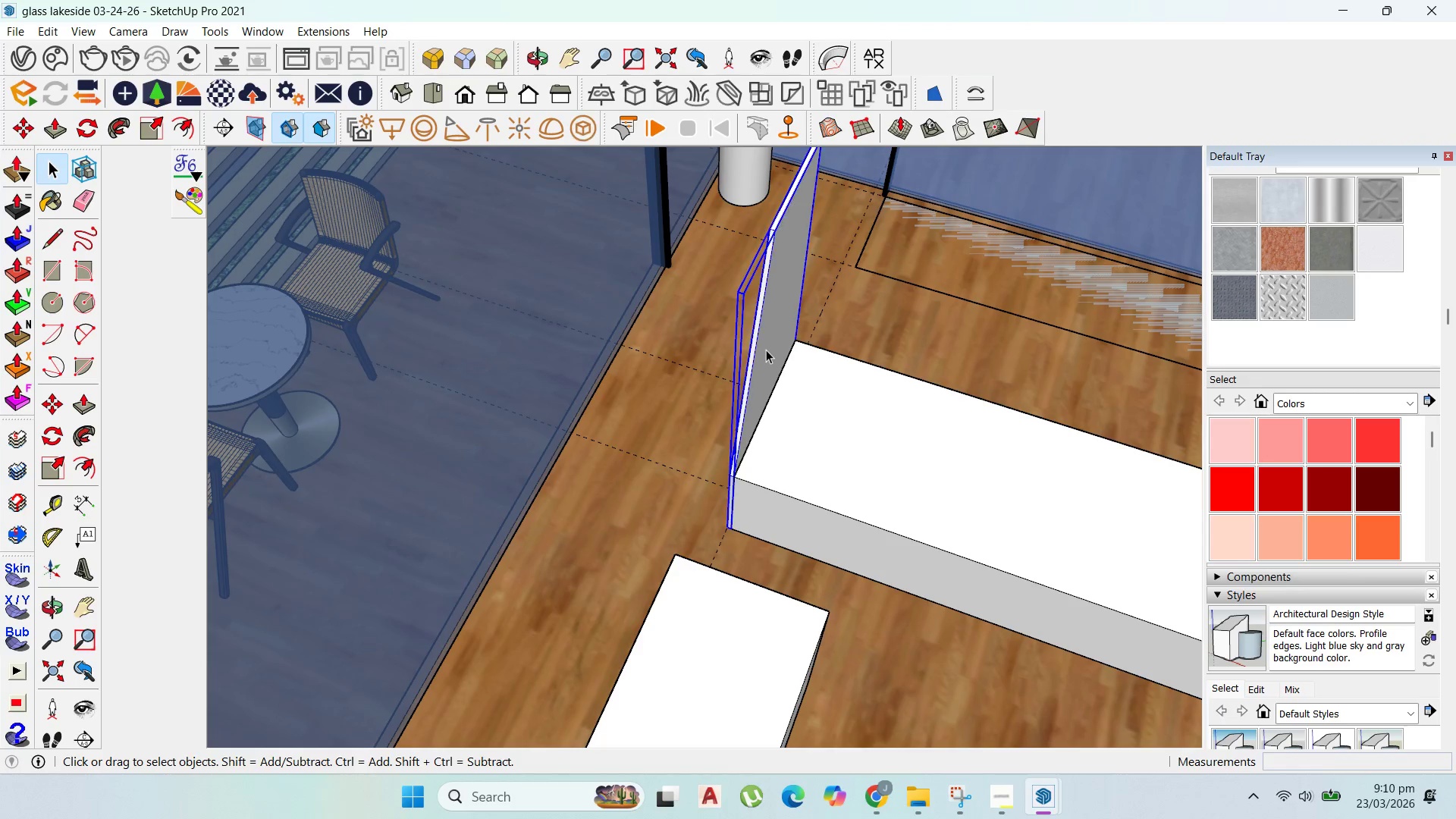 
key(M)
 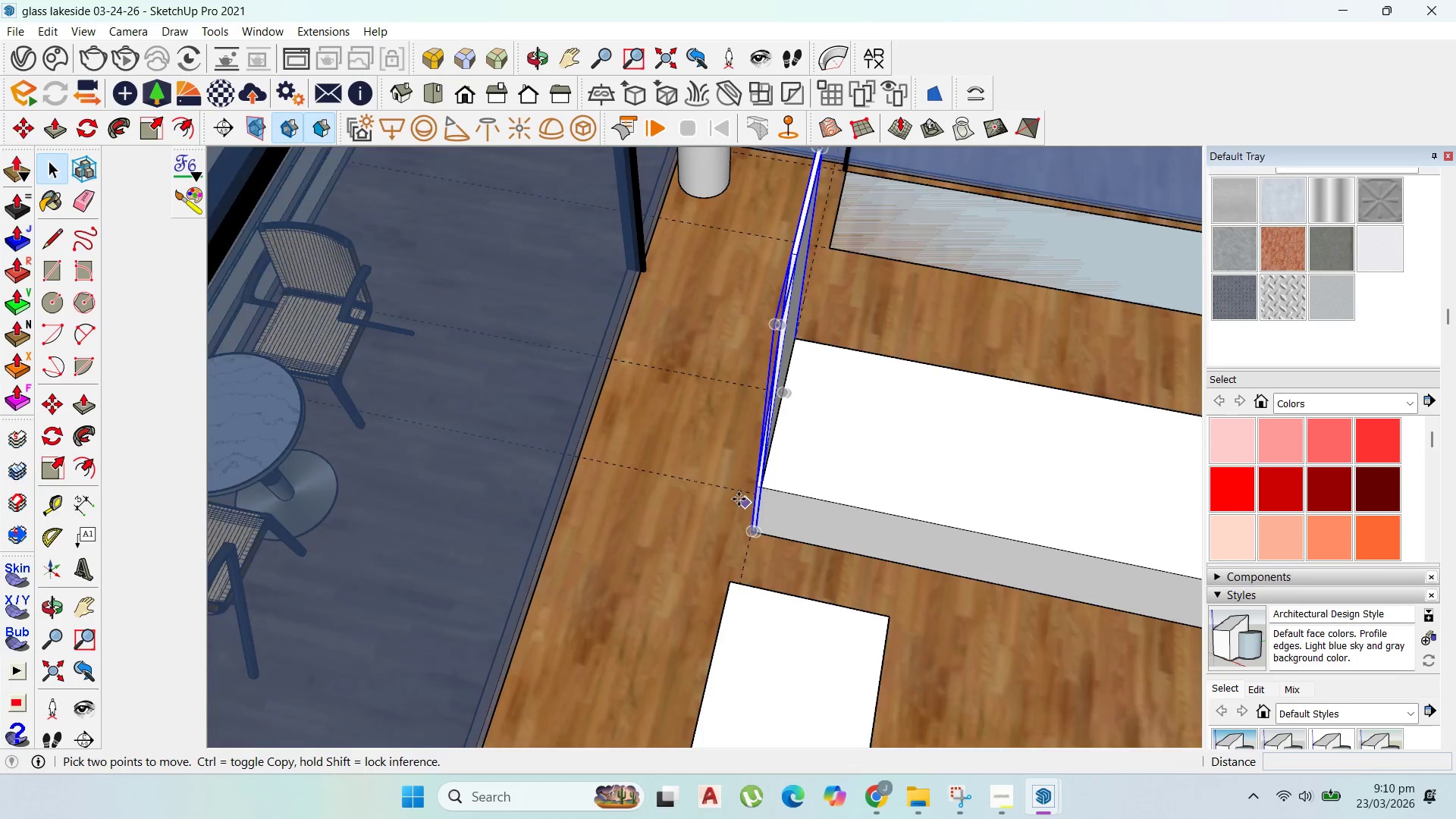 
scroll: coordinate [735, 495], scroll_direction: up, amount: 3.0
 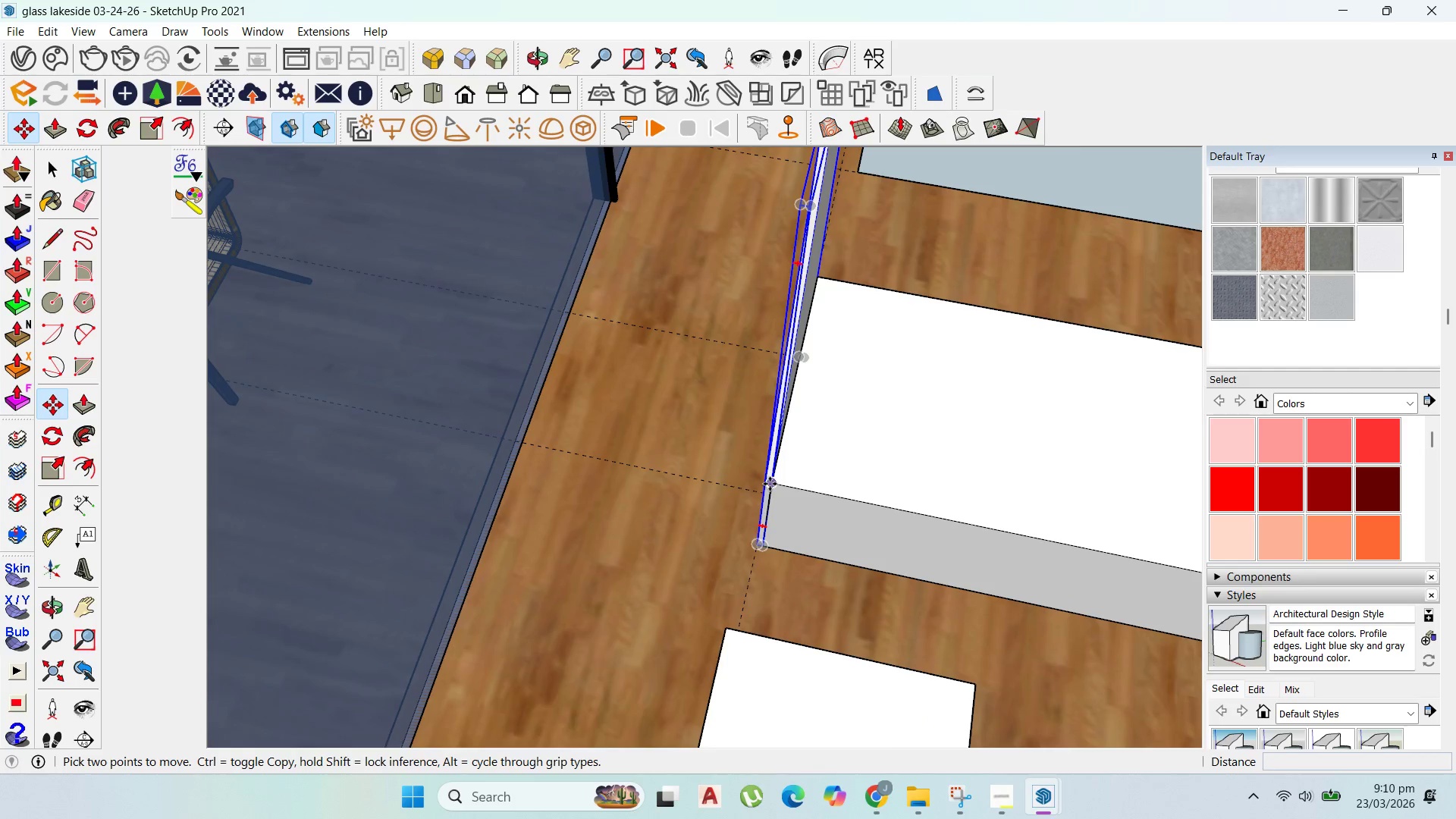 
left_click([770, 484])
 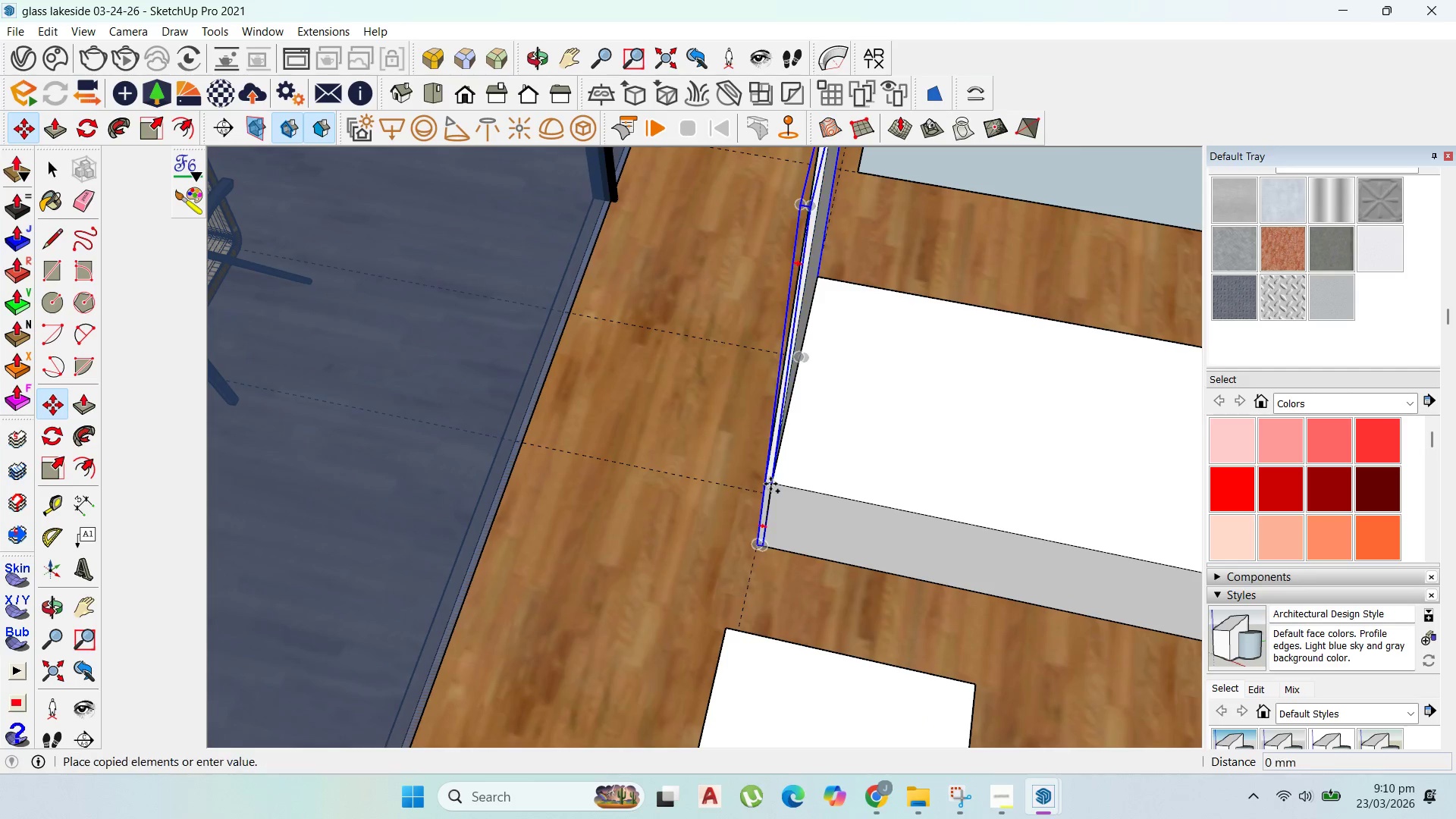 
key(Control+ControlLeft)
 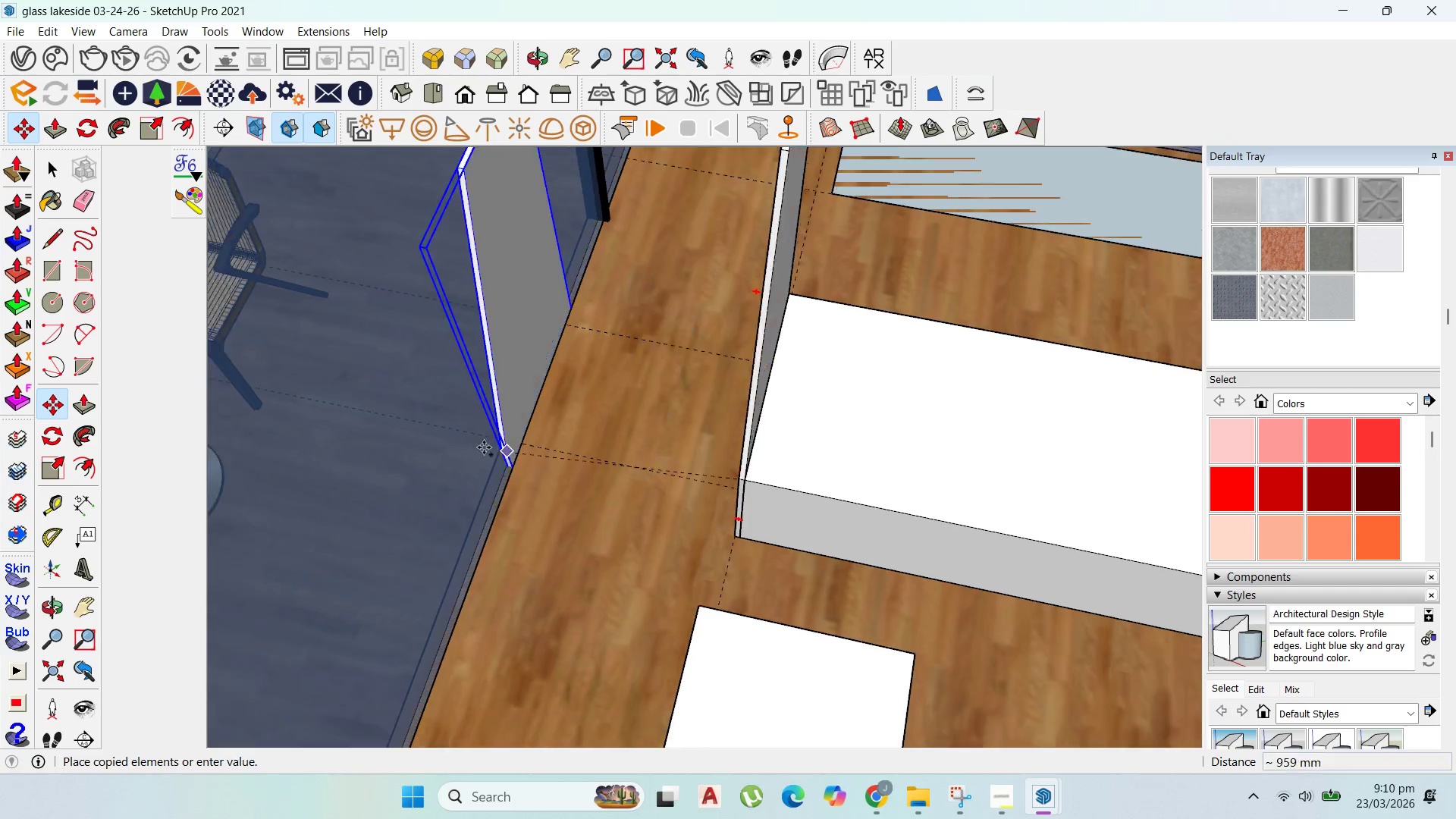 
scroll: coordinate [964, 536], scroll_direction: down, amount: 6.0
 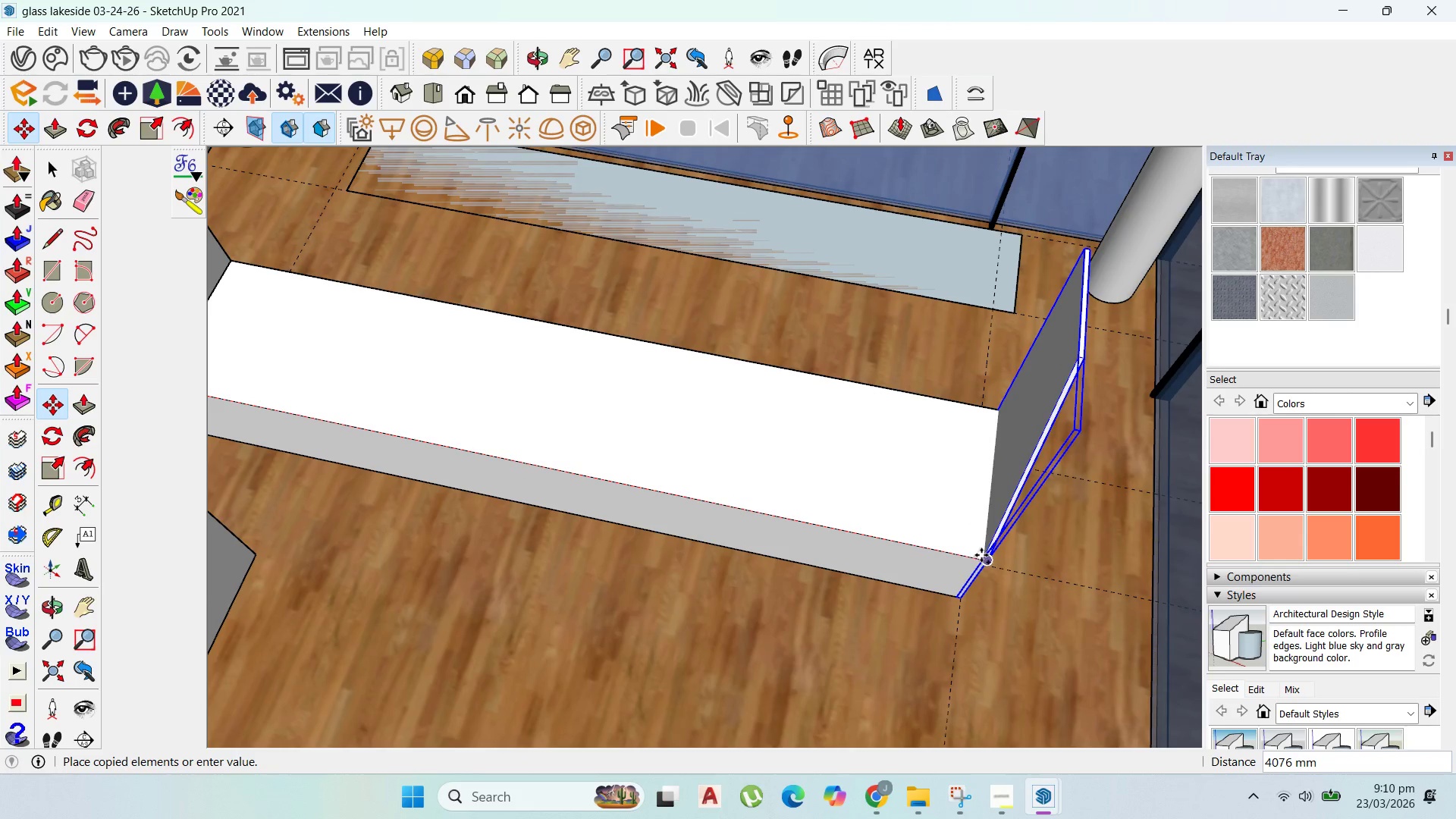 
left_click([981, 555])
 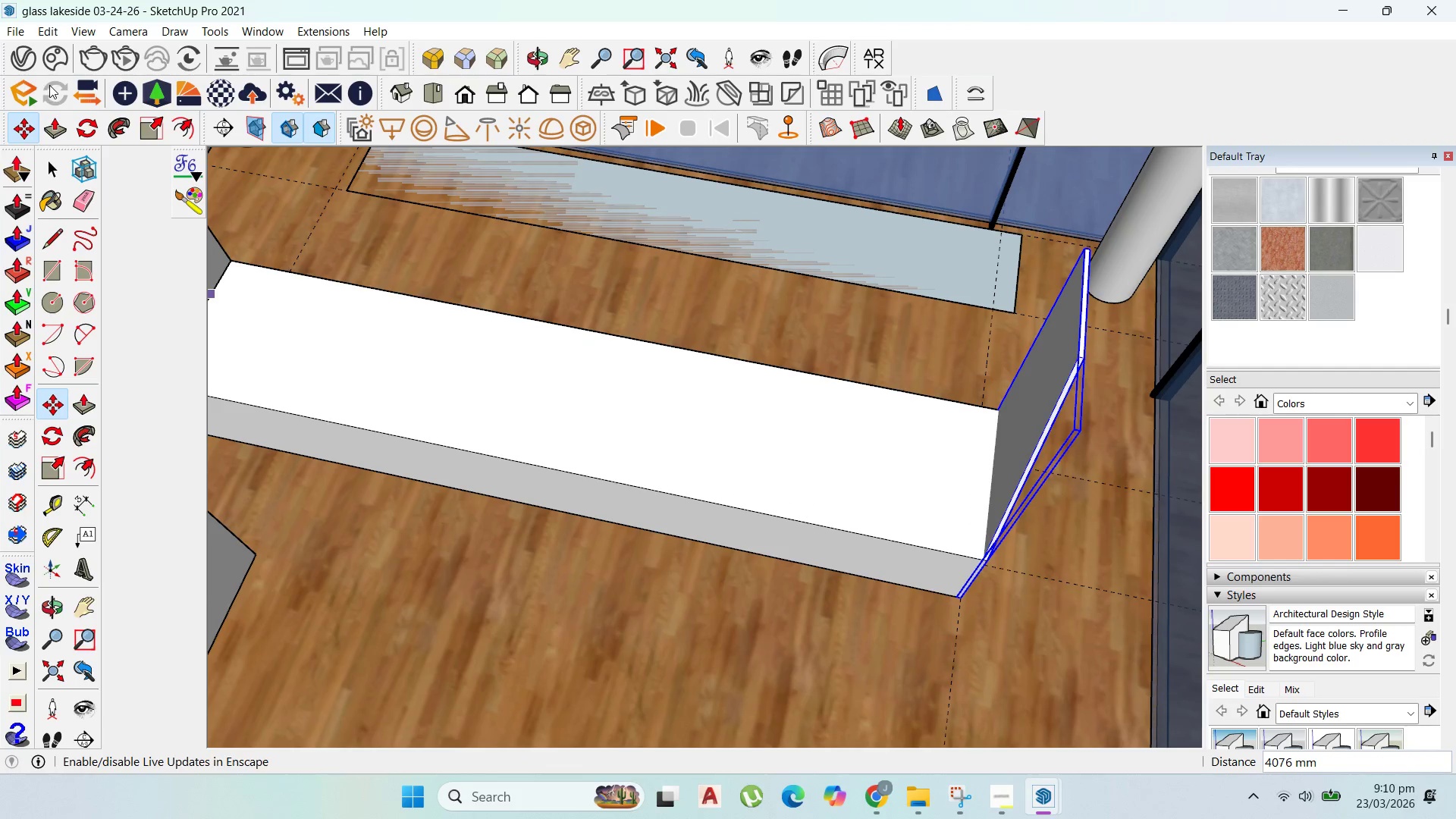 
left_click([50, 169])
 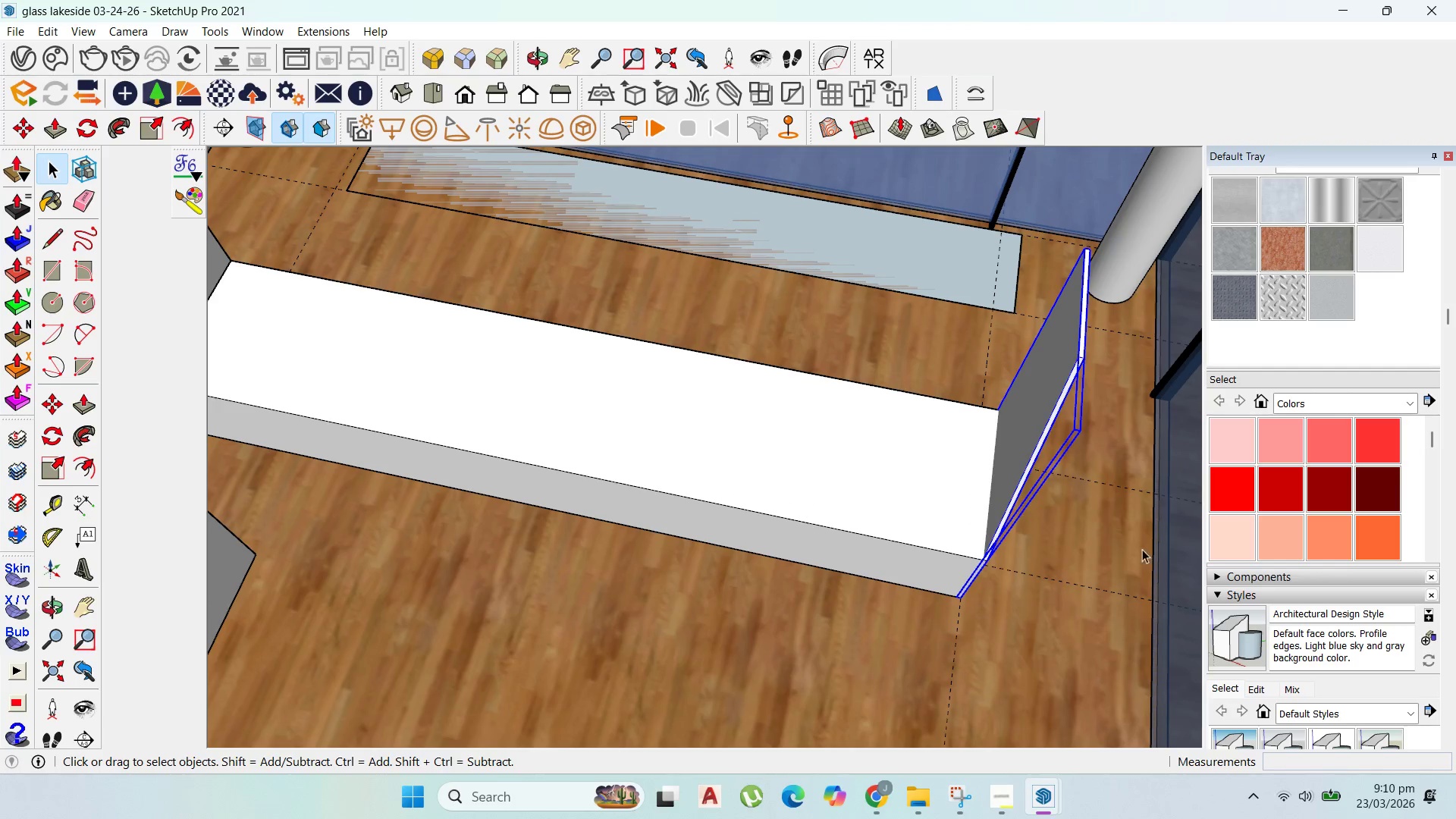 
scroll: coordinate [1154, 553], scroll_direction: up, amount: 4.0
 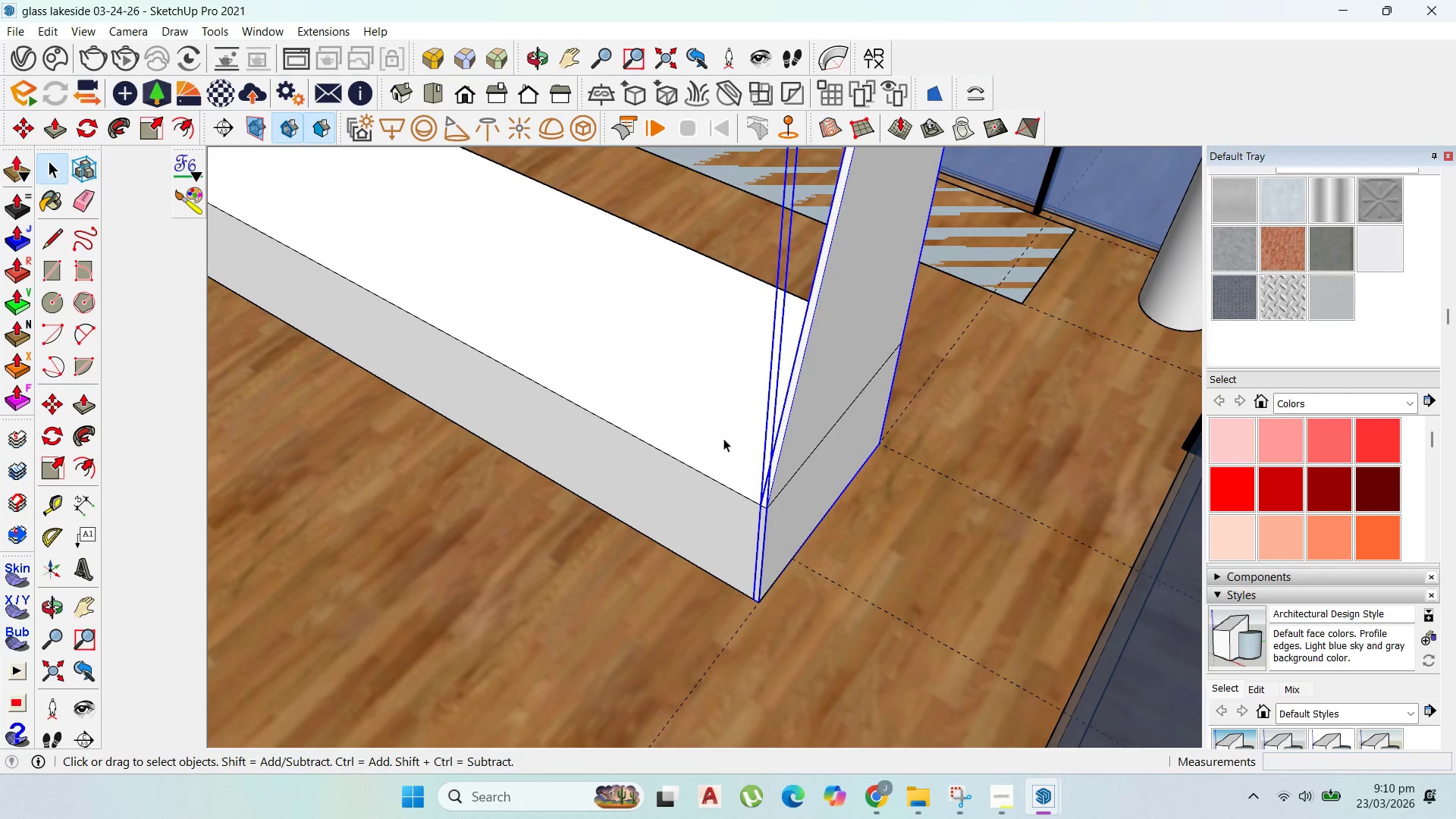 
double_click([734, 433])
 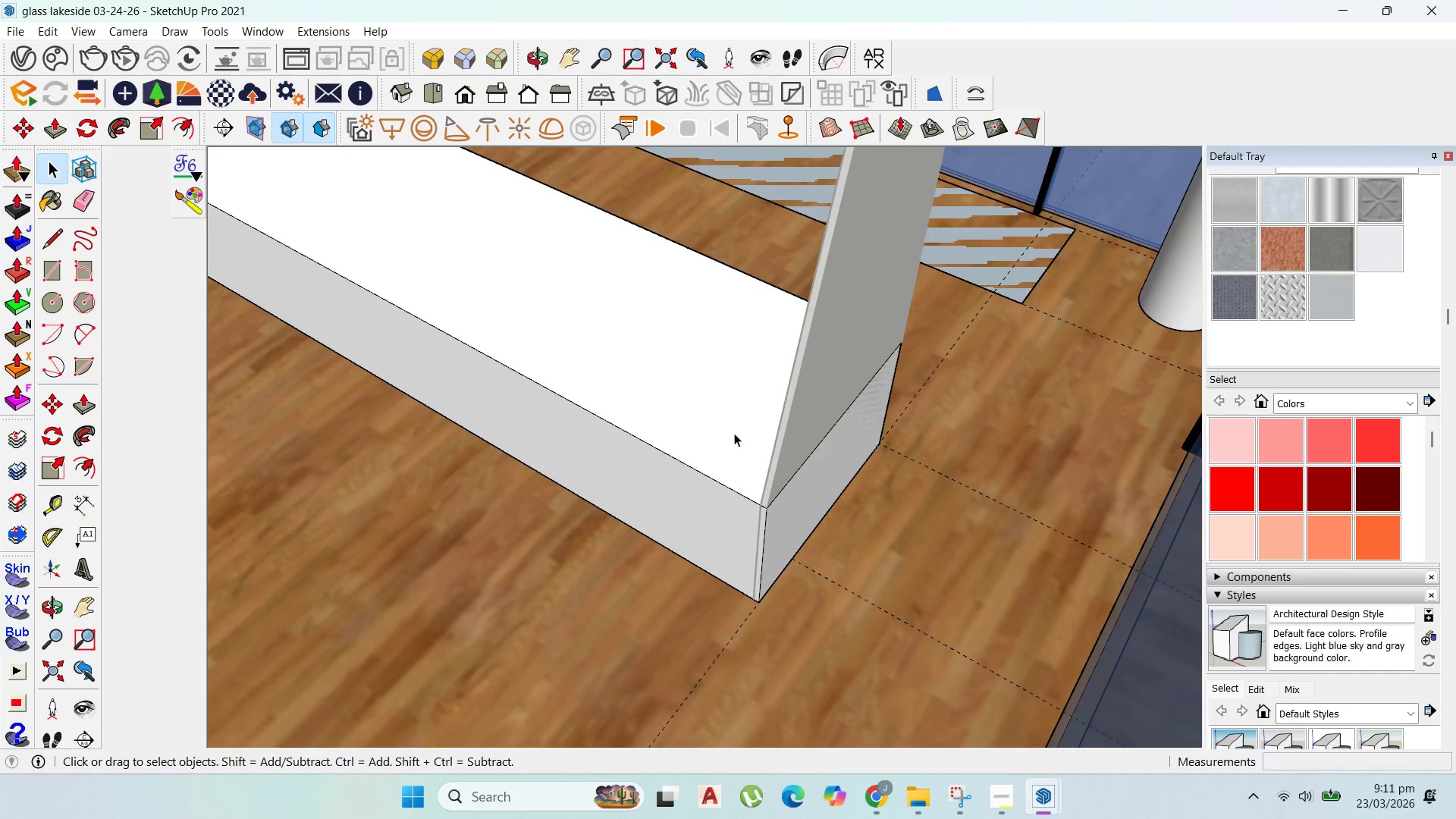 
triple_click([734, 433])
 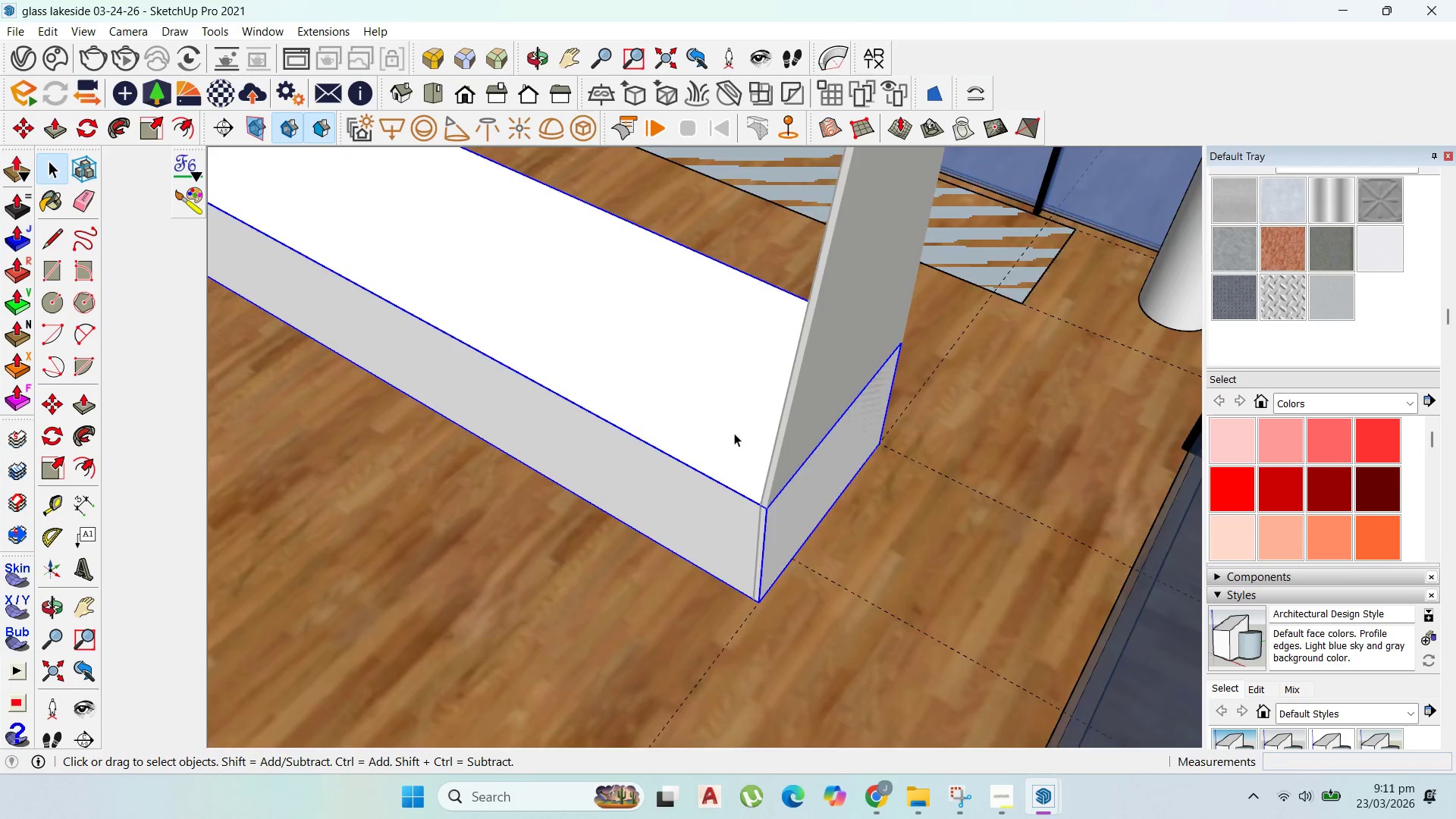 
triple_click([734, 433])
 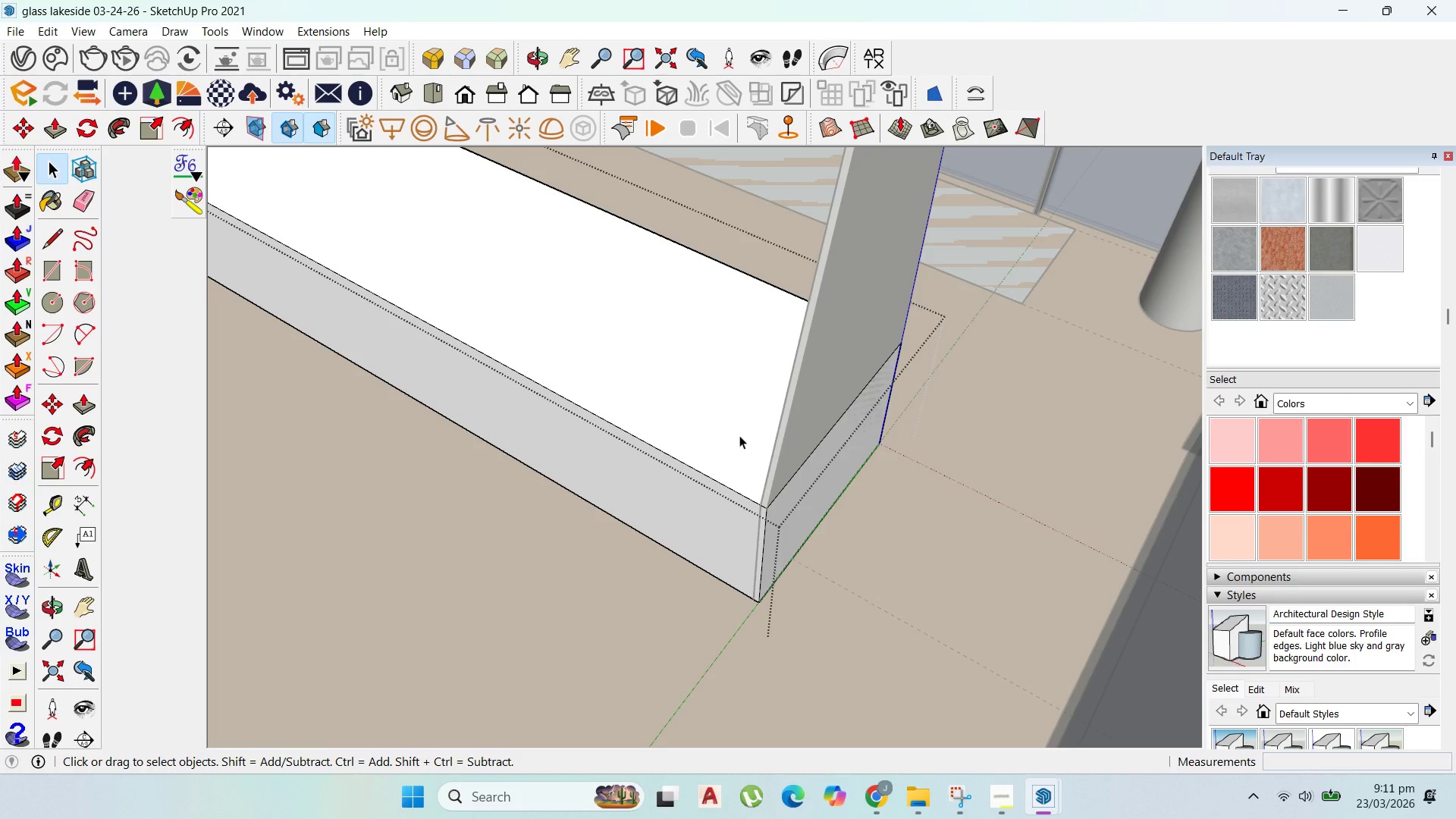 
key(P)
 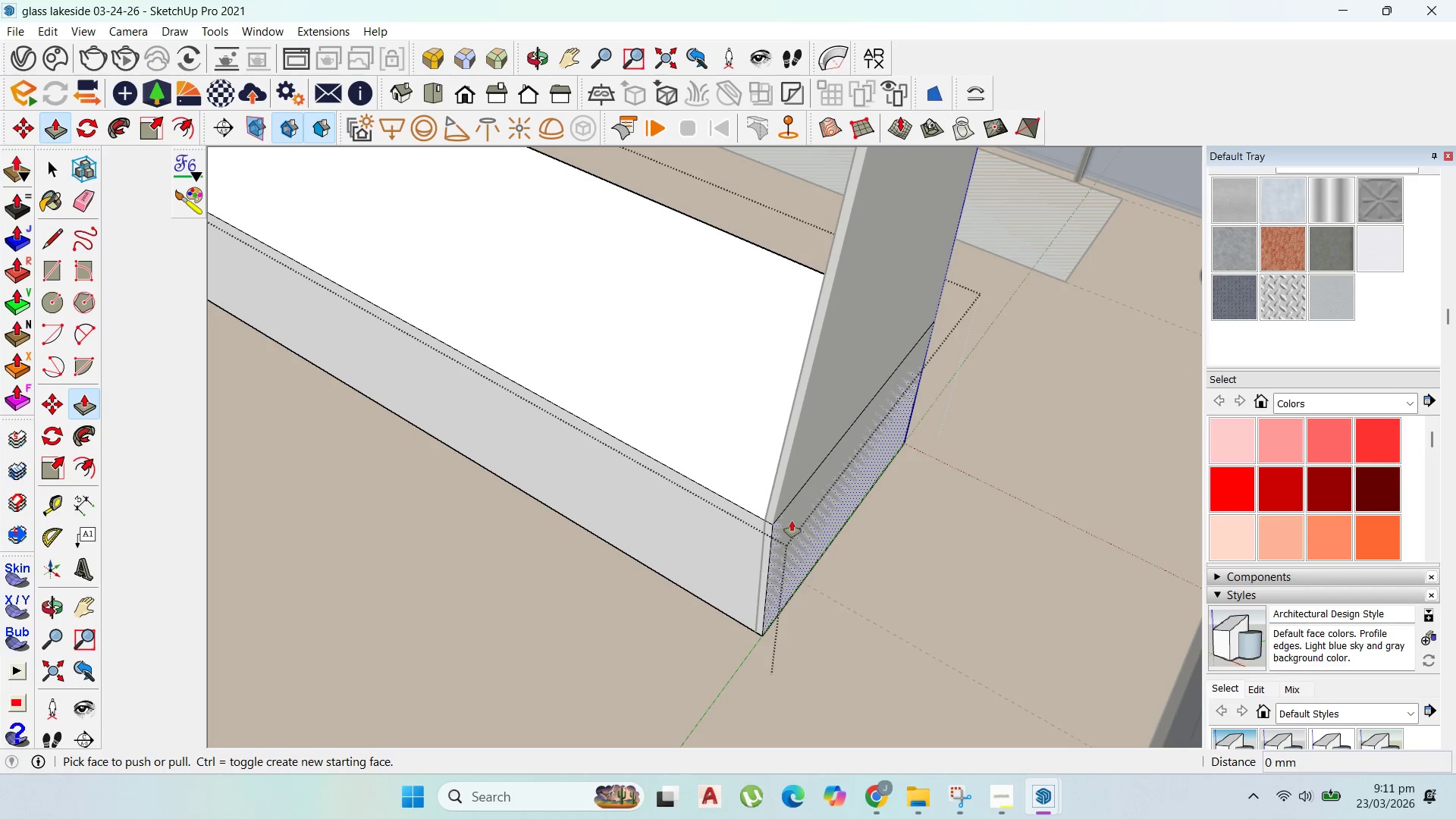 
scroll: coordinate [743, 444], scroll_direction: up, amount: 2.0
 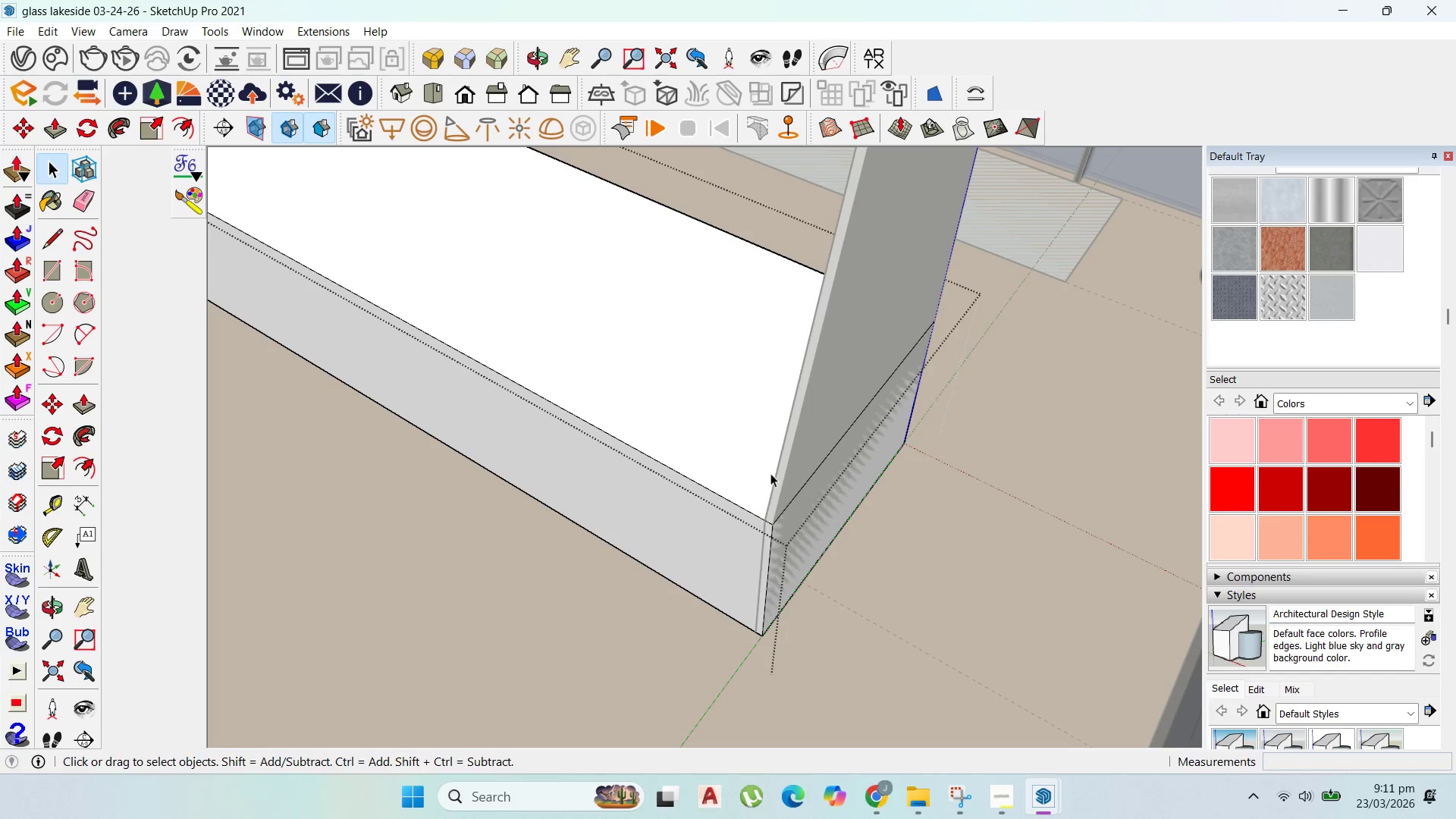 
left_click_drag(start_coordinate=[792, 521], to_coordinate=[764, 530])
 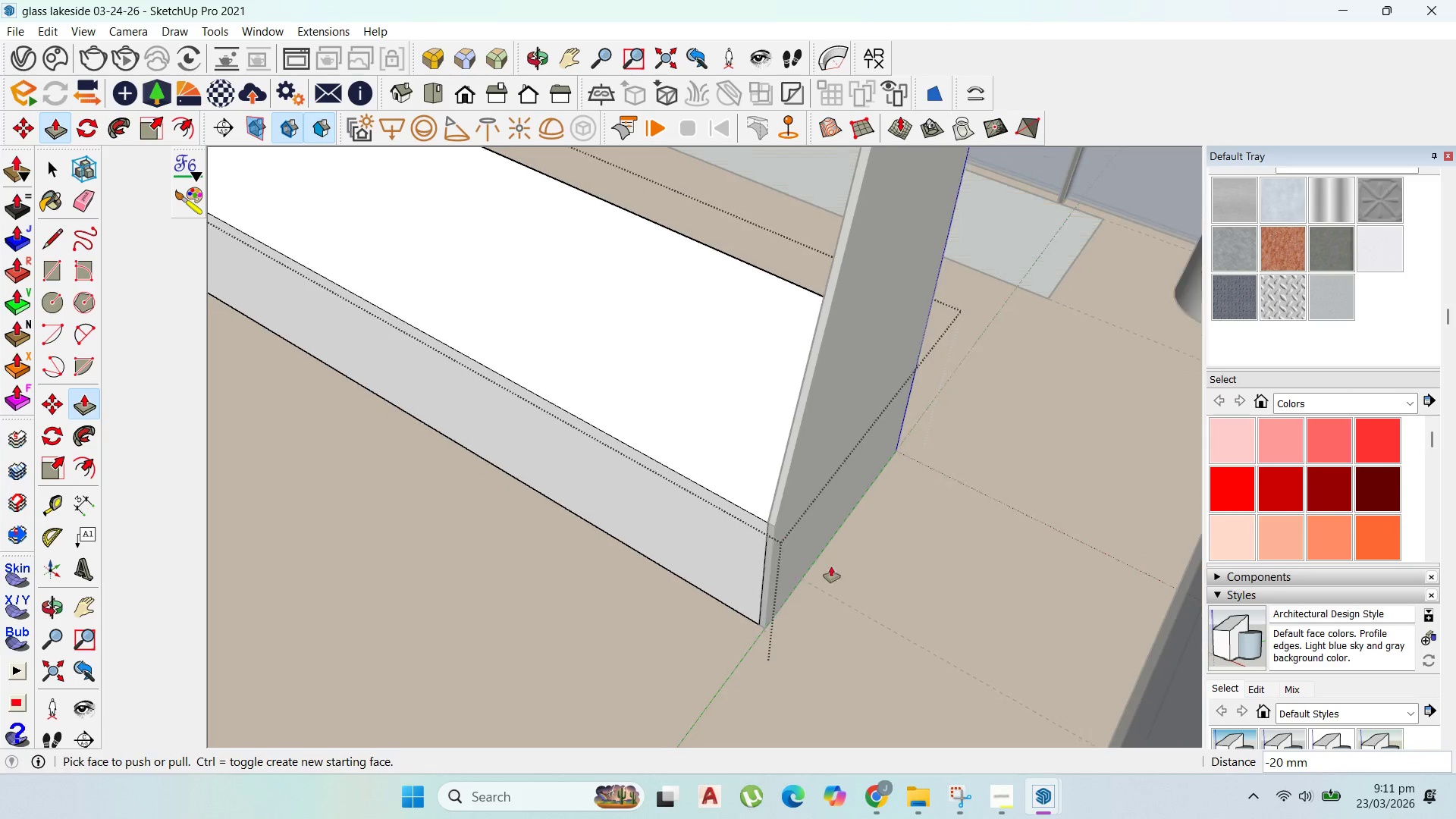 
scroll: coordinate [1051, 563], scroll_direction: down, amount: 13.0
 